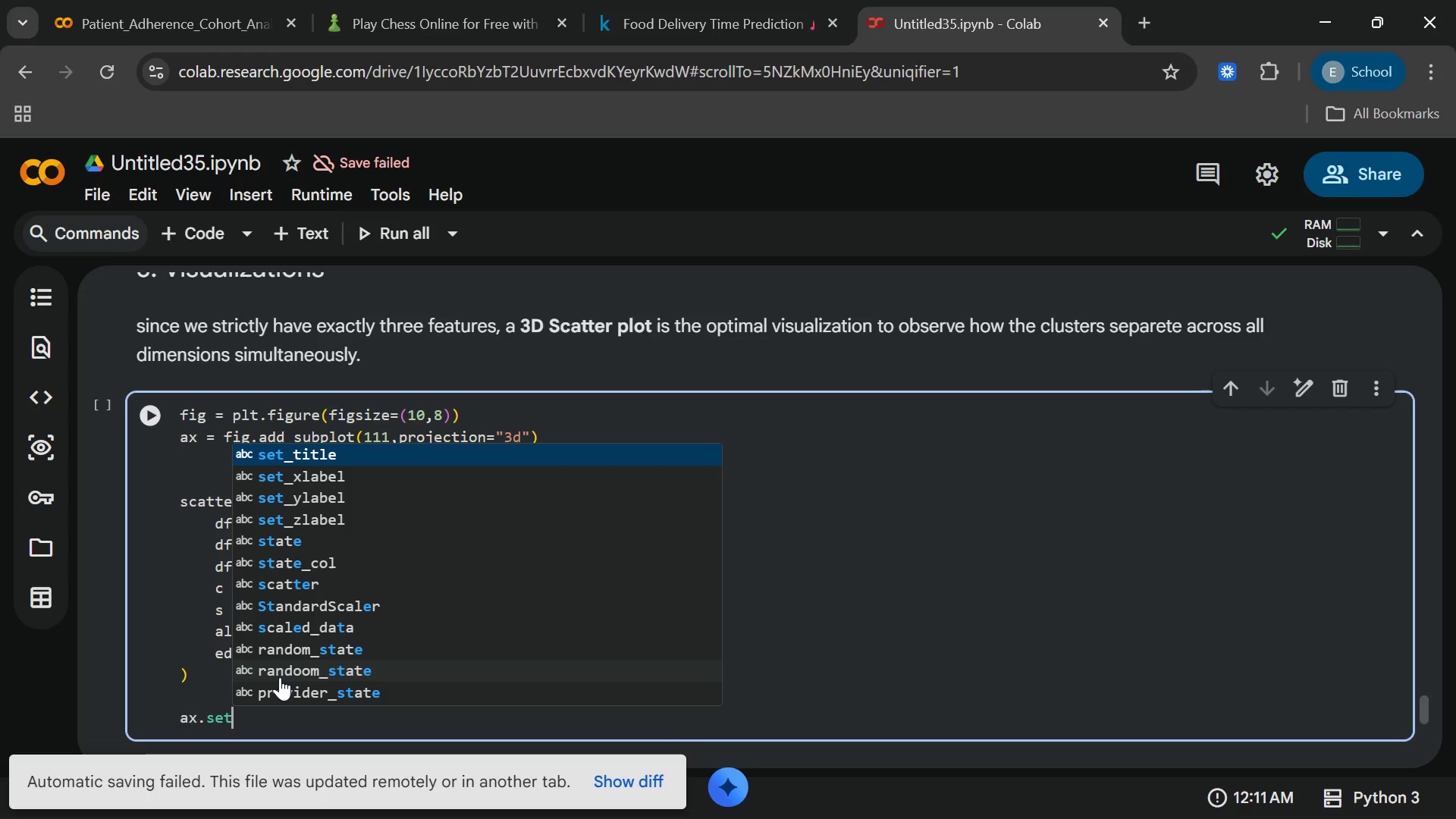 
wait(10.53)
 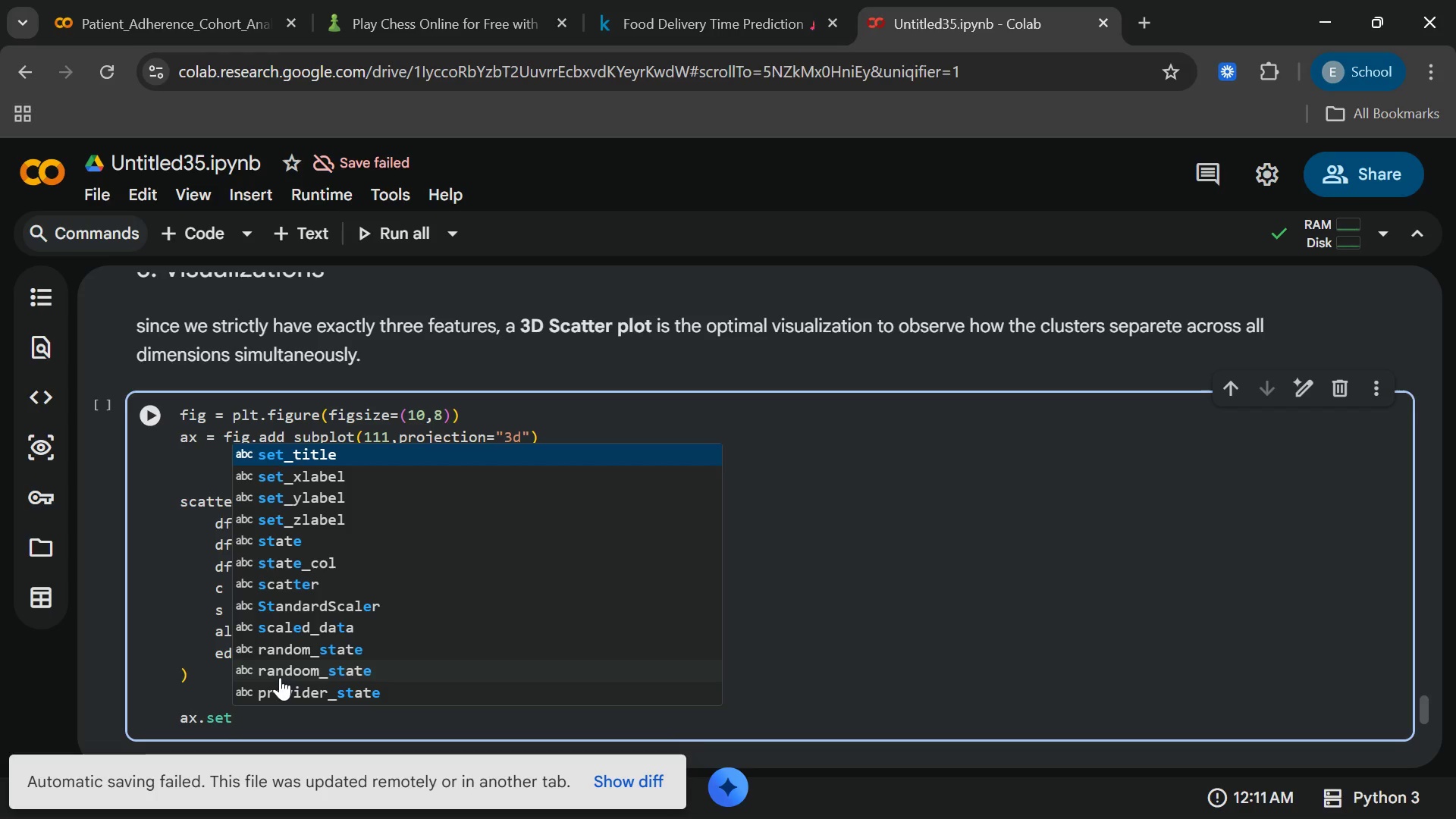 
type(_title)
 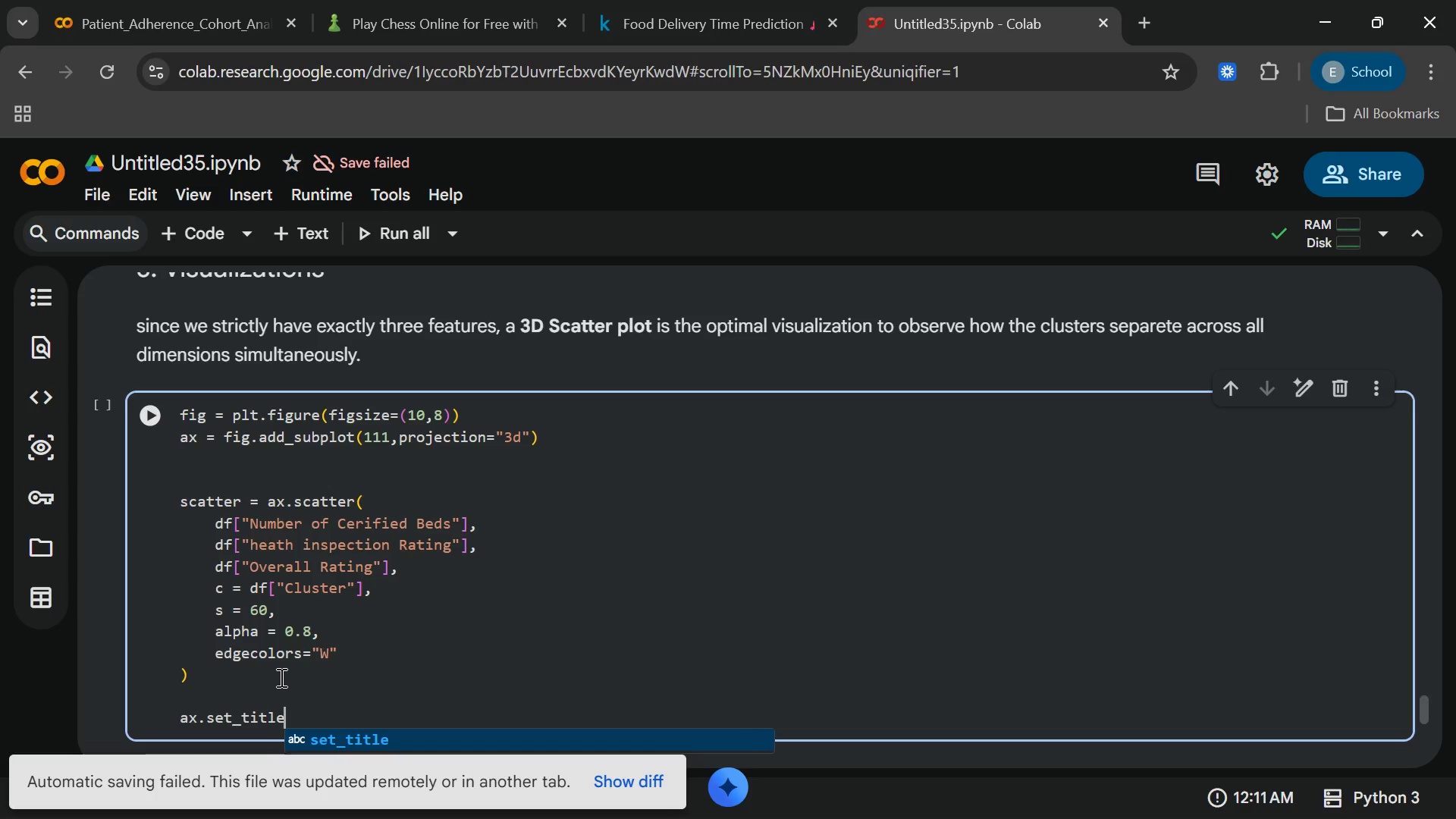 
key(Enter)
 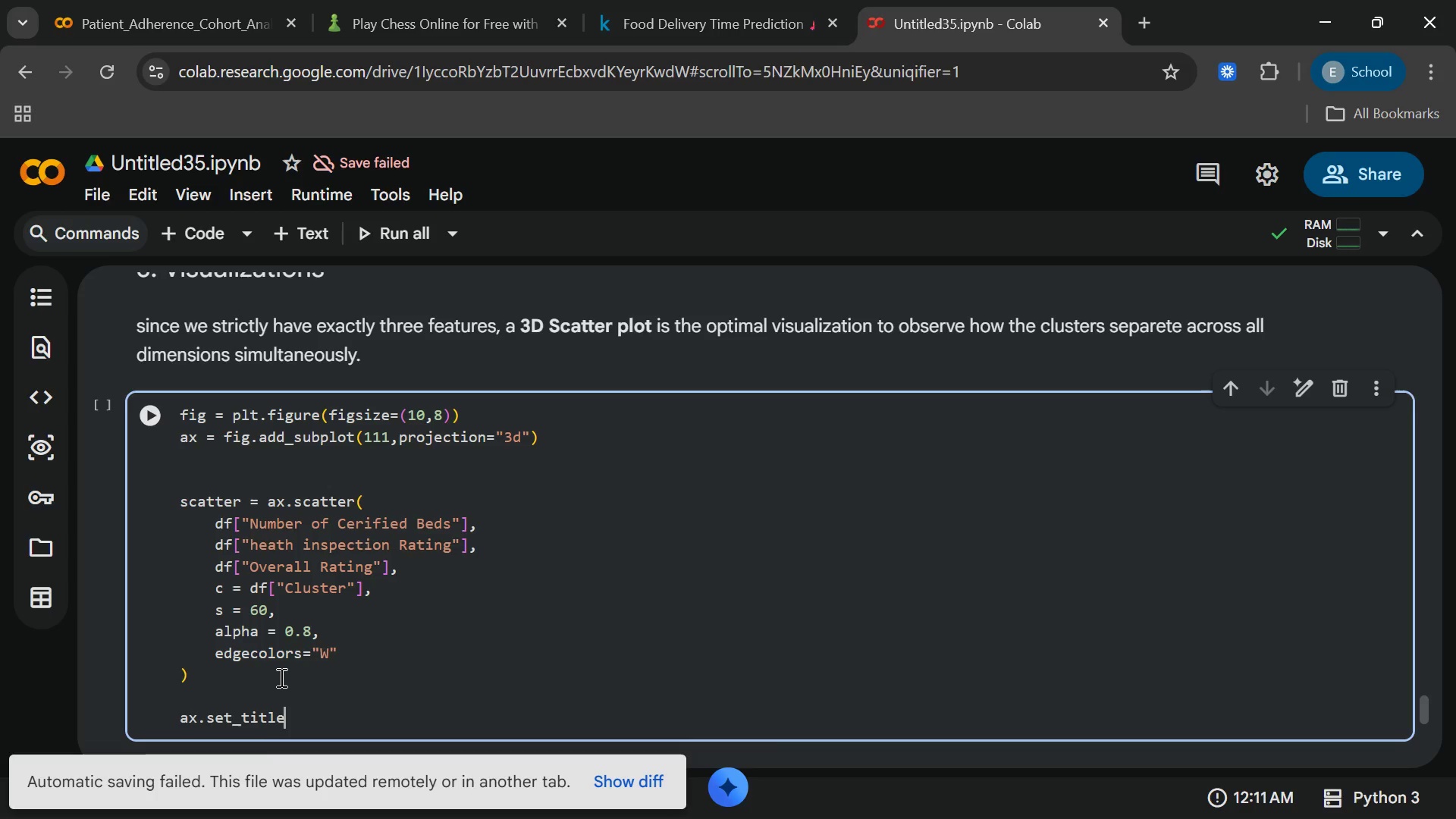 
type(("Senario)
key(Backspace)
key(Backspace)
key(Backspace)
key(Backspace)
type(ior living Facility)
 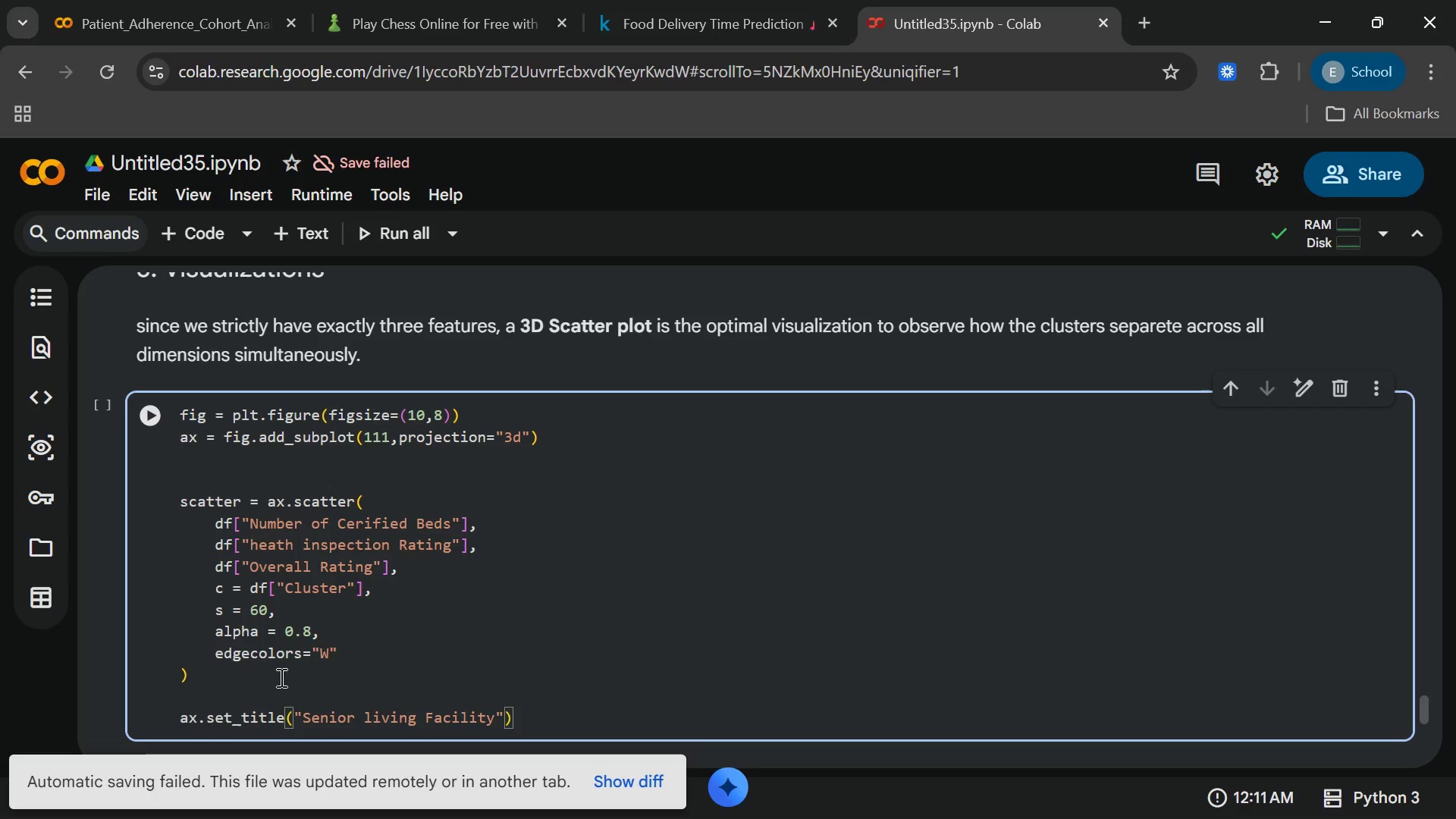 
type( clusters (TExas)
key(Backspace)
key(Backspace)
key(Backspace)
key(Backspace)
type(exas)
 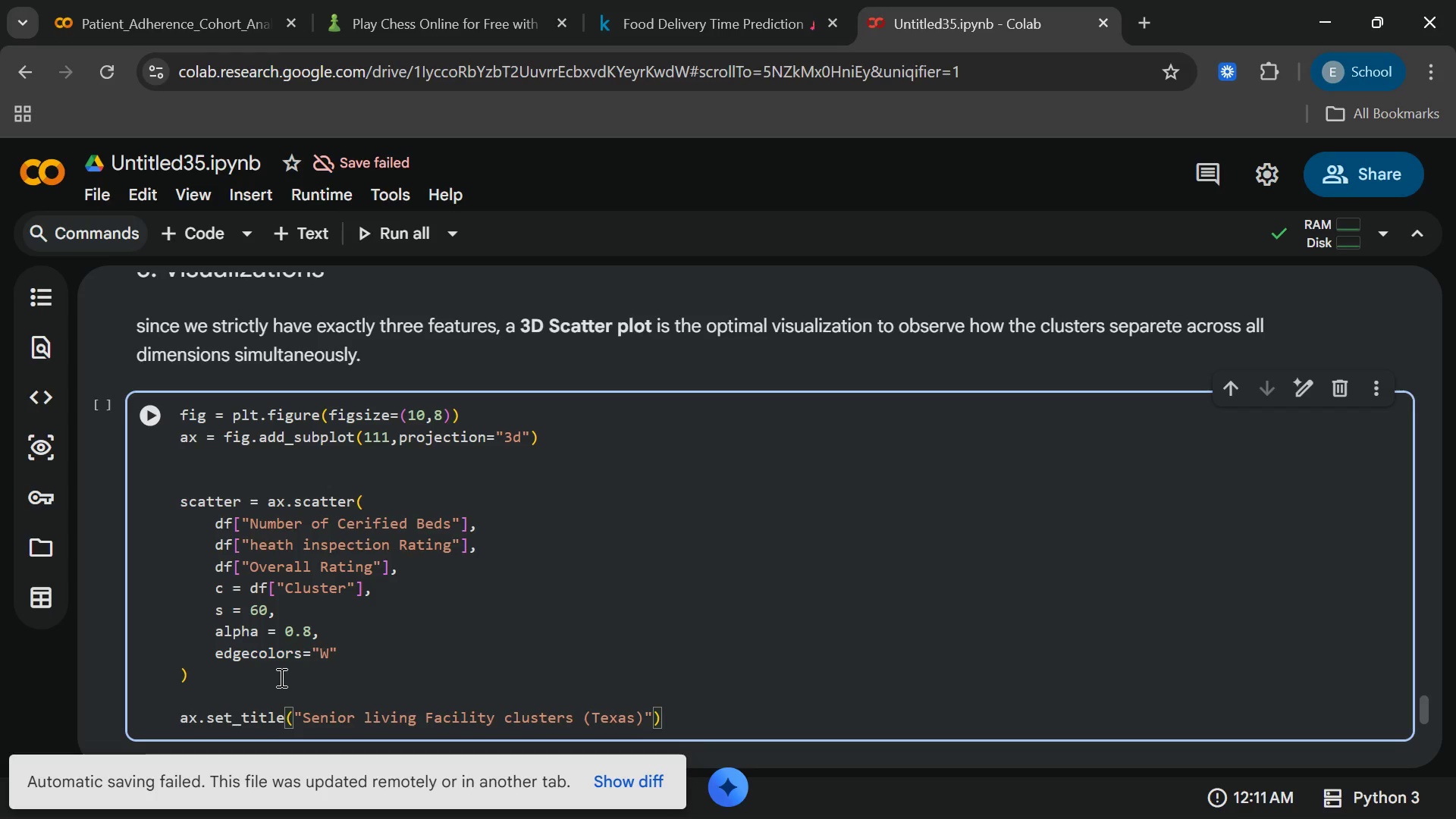 
key(ArrowRight)
 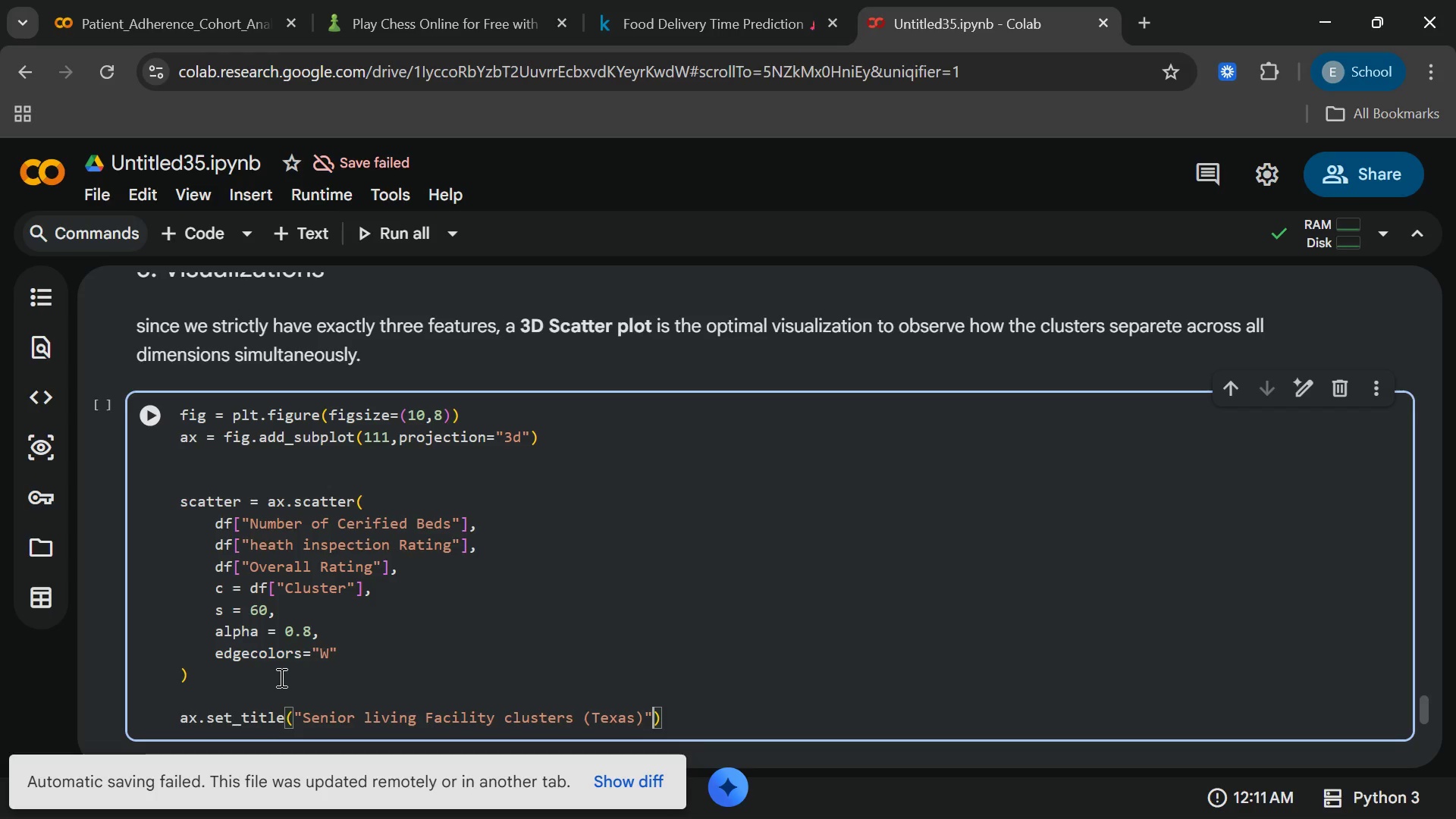 
key(ArrowRight)
 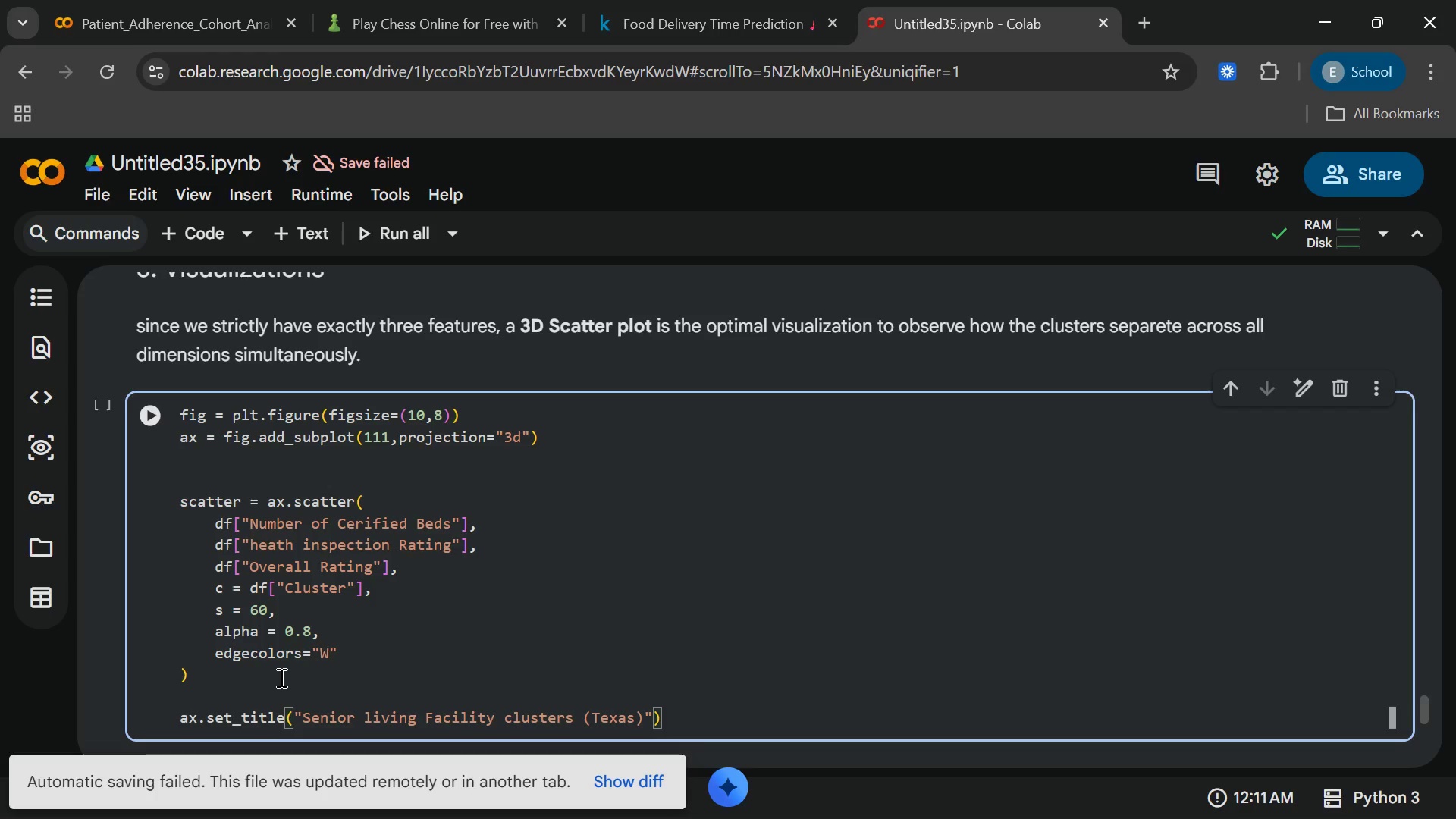 
type(,font)
 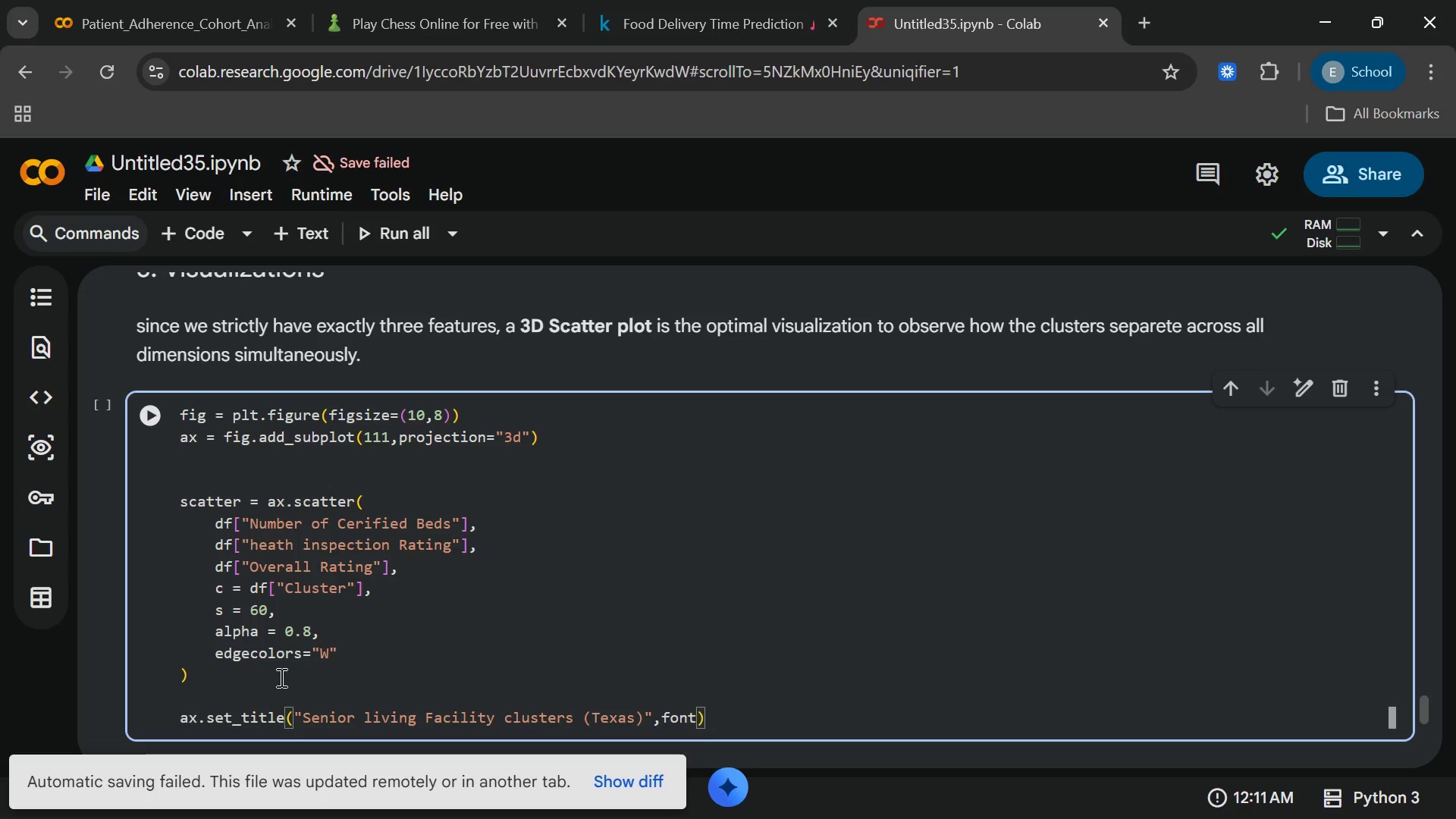 
type(size)
 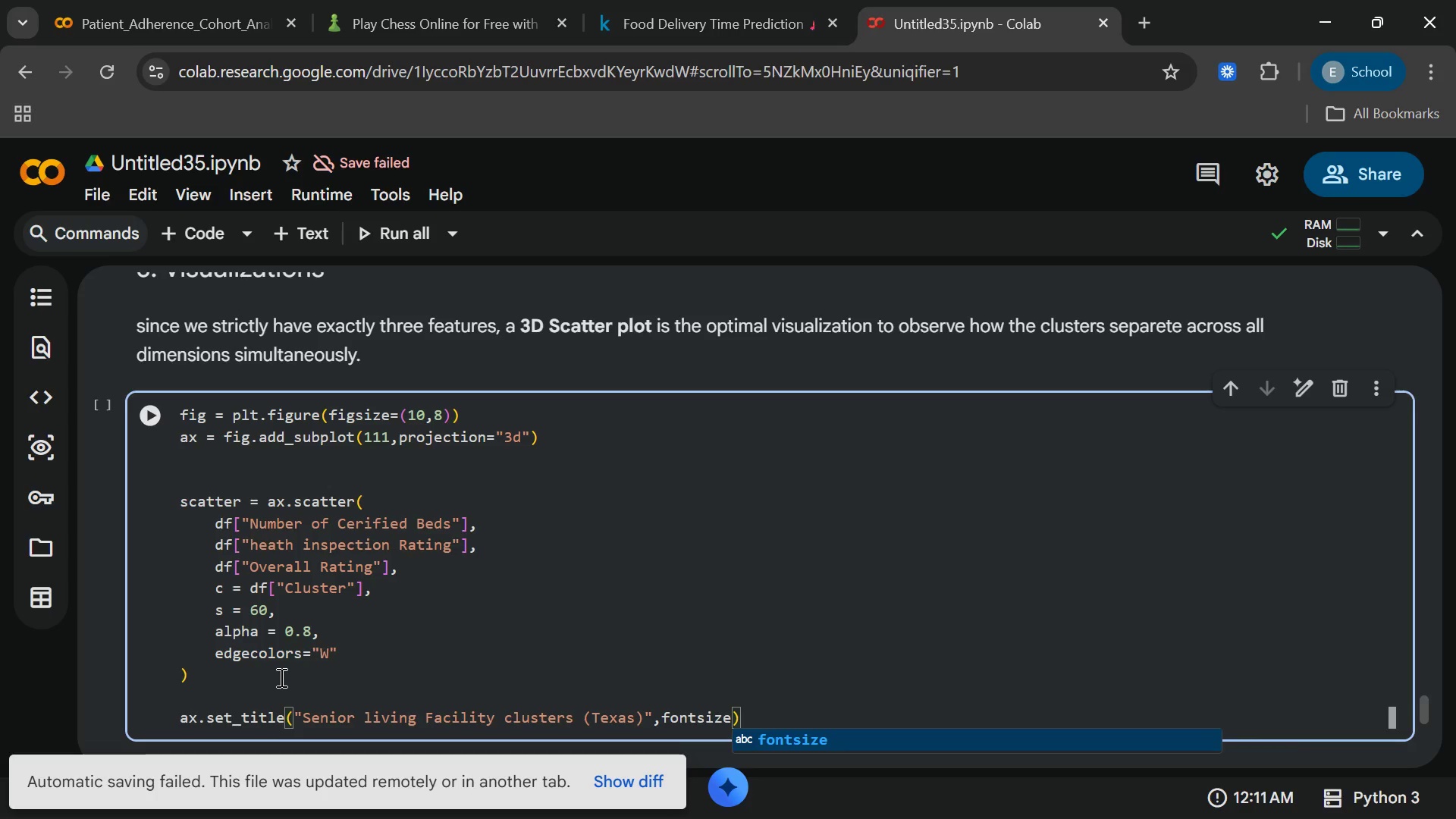 
key(Enter)
 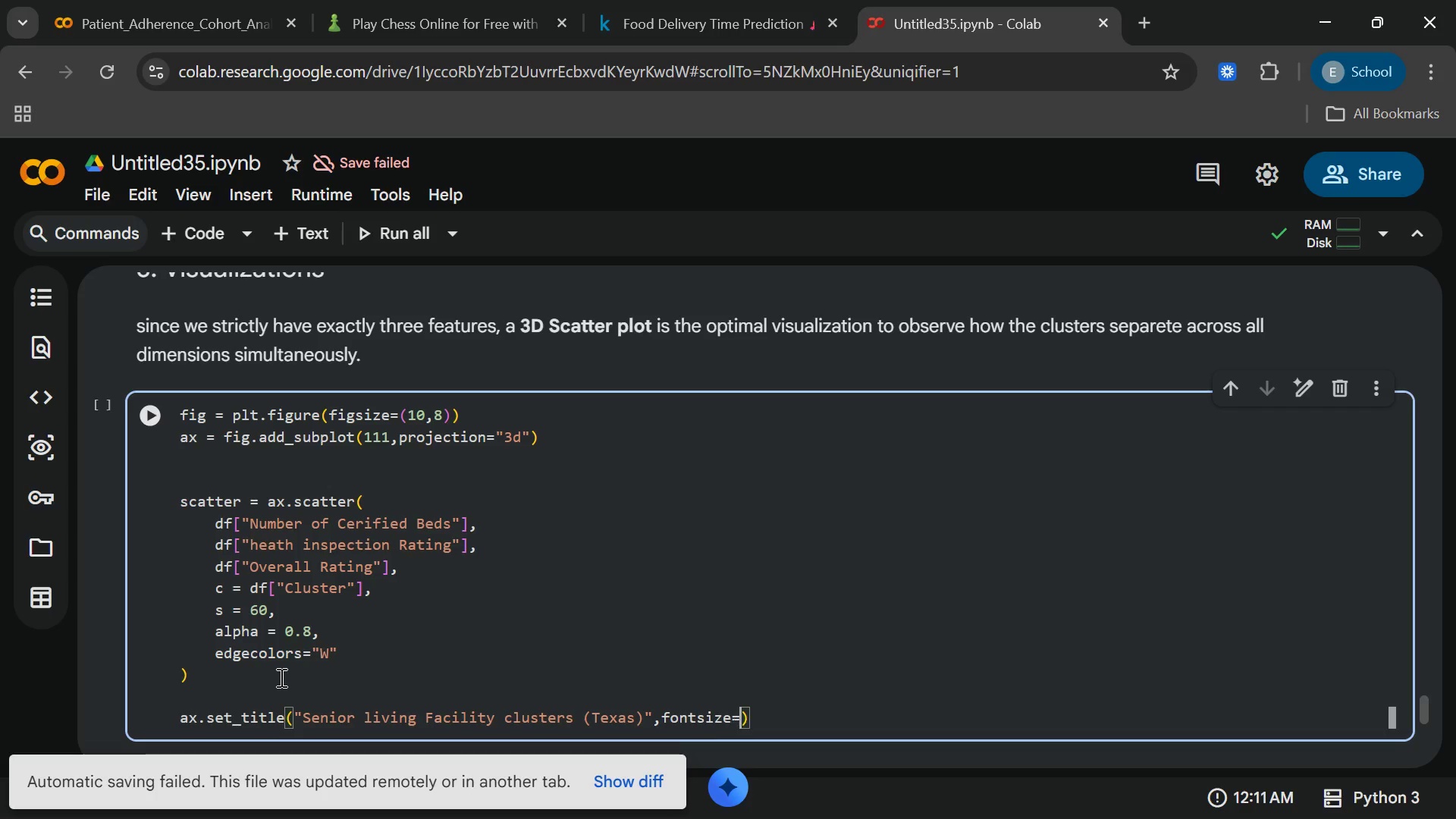 
type(=14,pad = 20[End])
 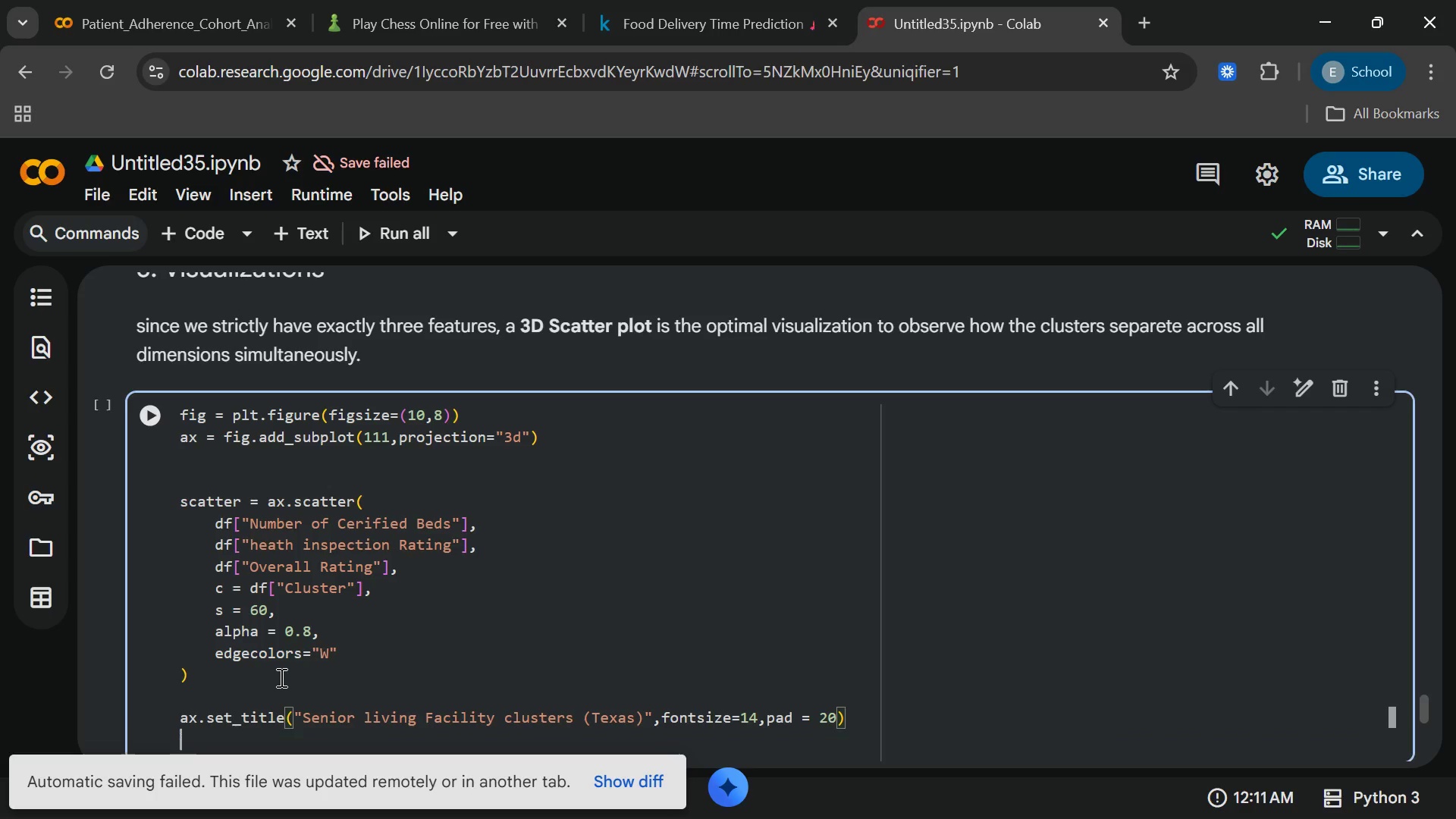 
key(Enter)
 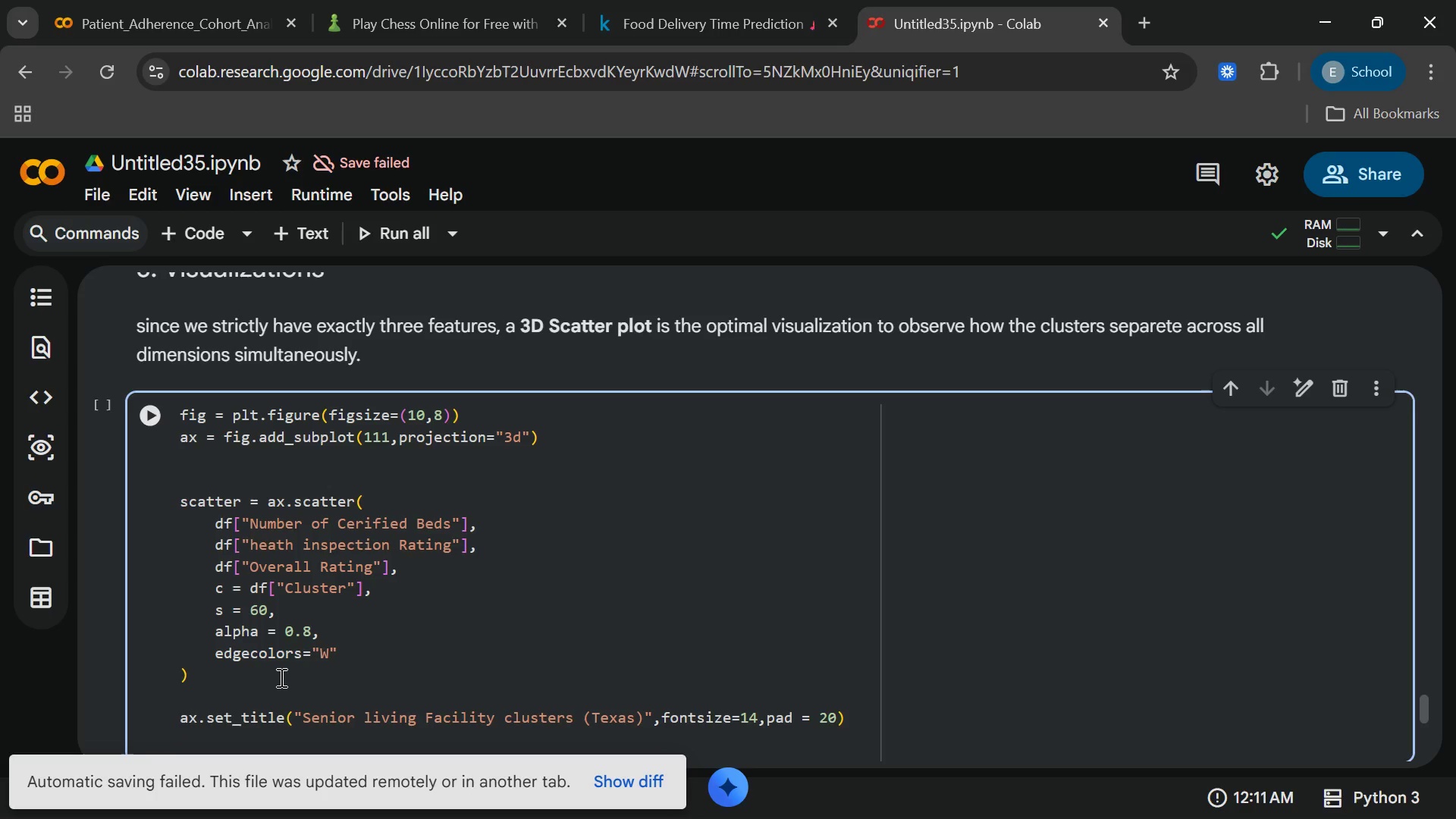 
type(ax.set_xlabel(")
 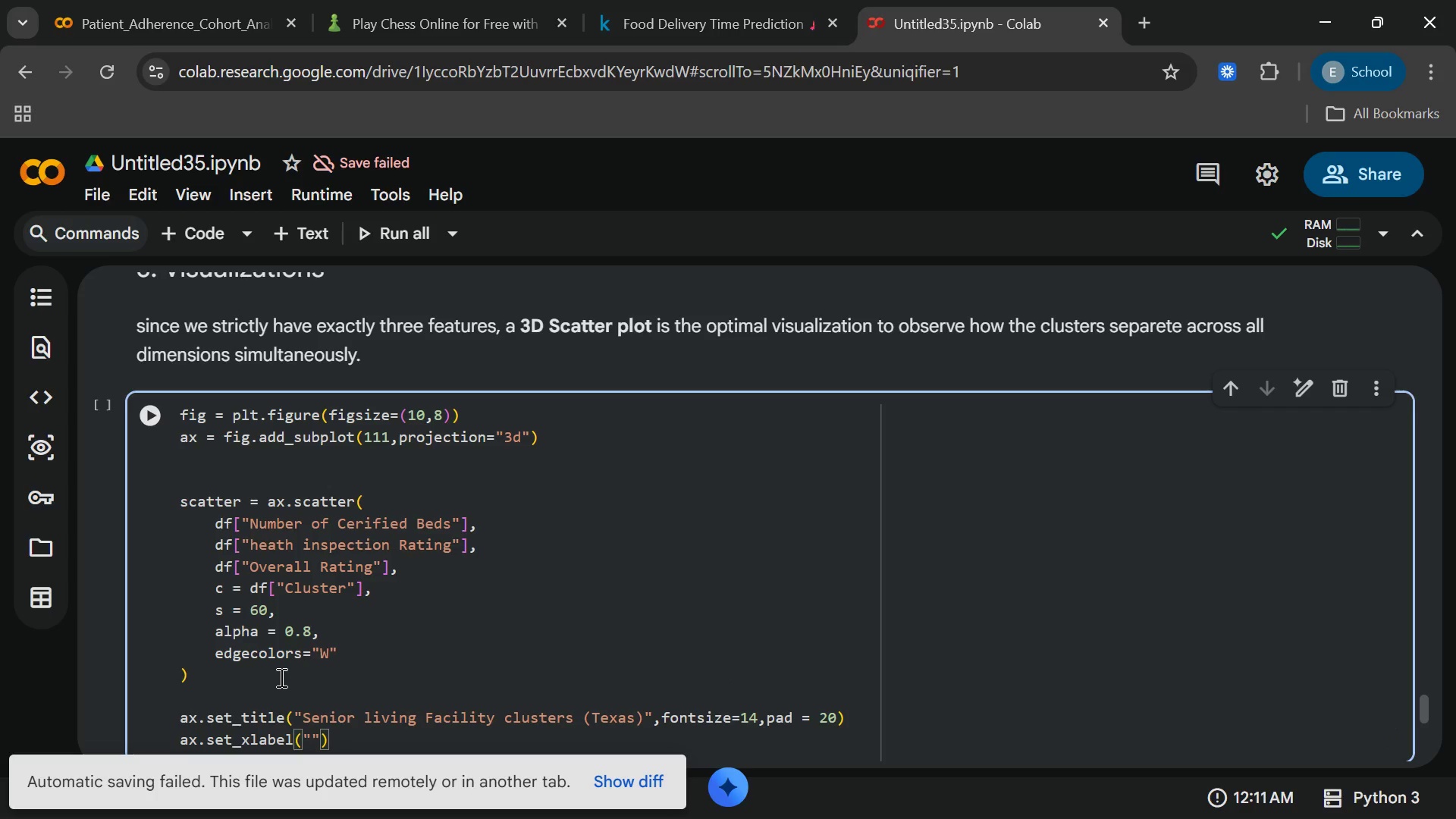 
type(Numbr)
key(Backspace)
type(er od)
key(Backspace)
type(f)
 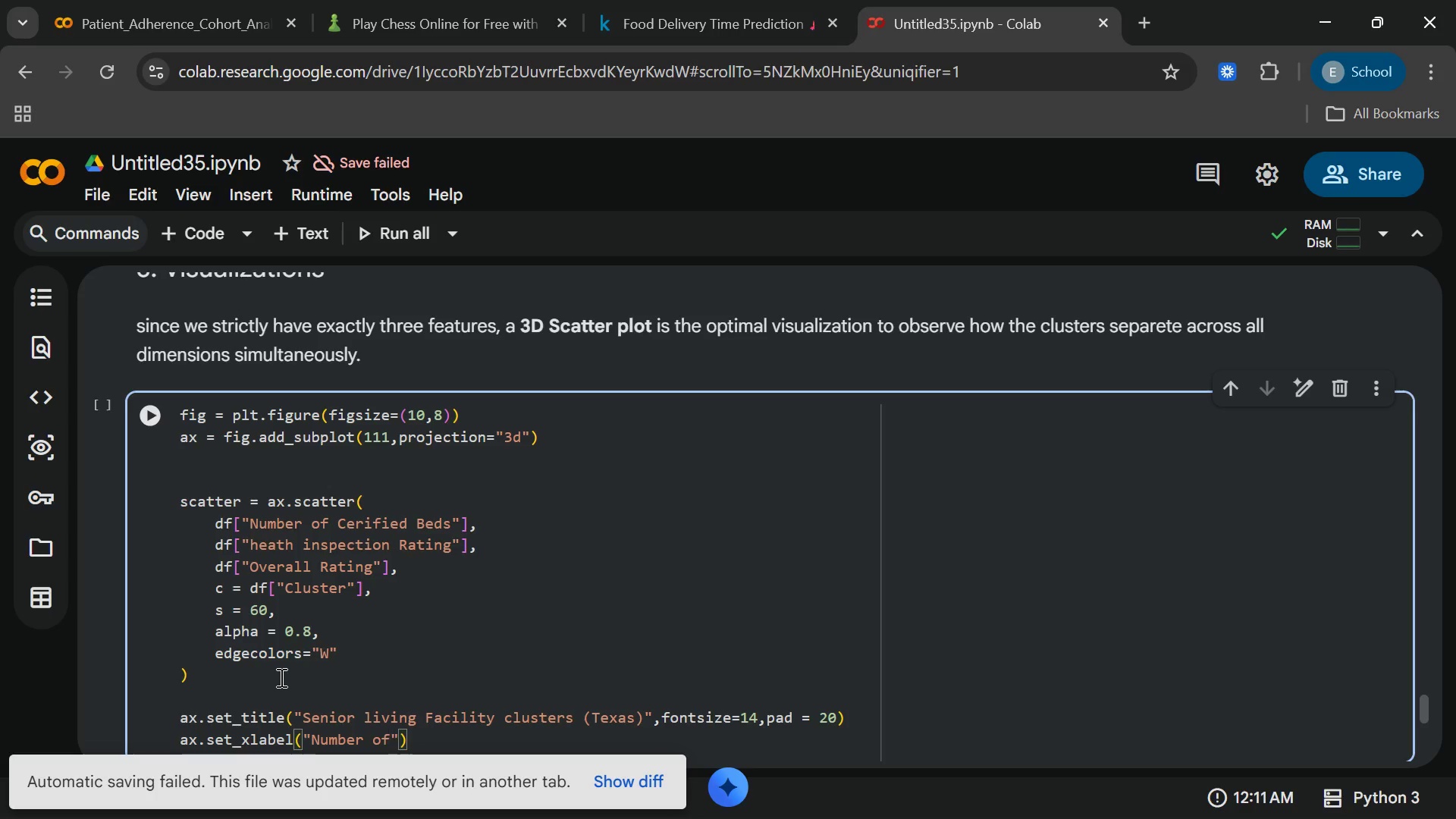 
type( Certified )
 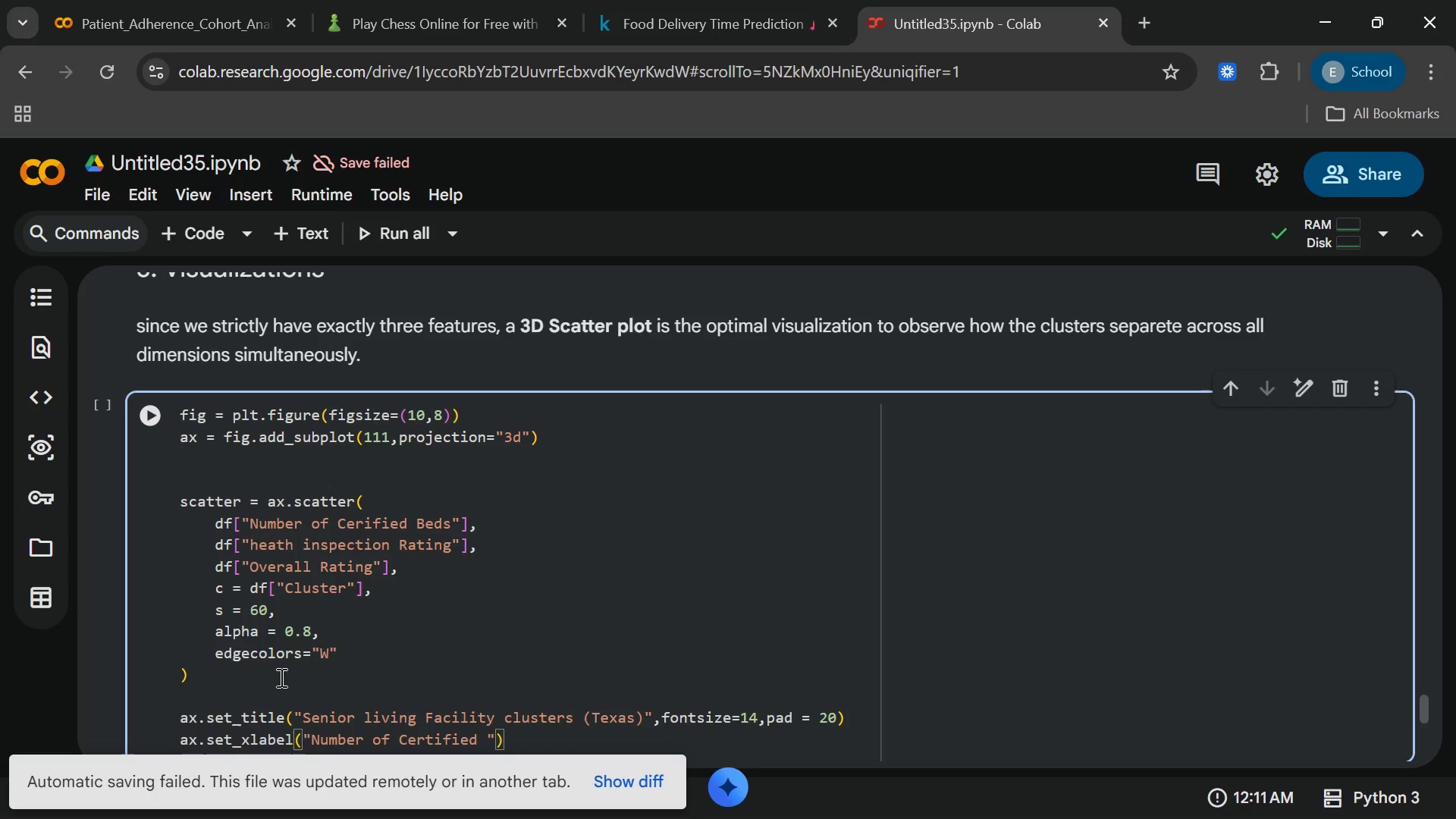 
type(Beds)
 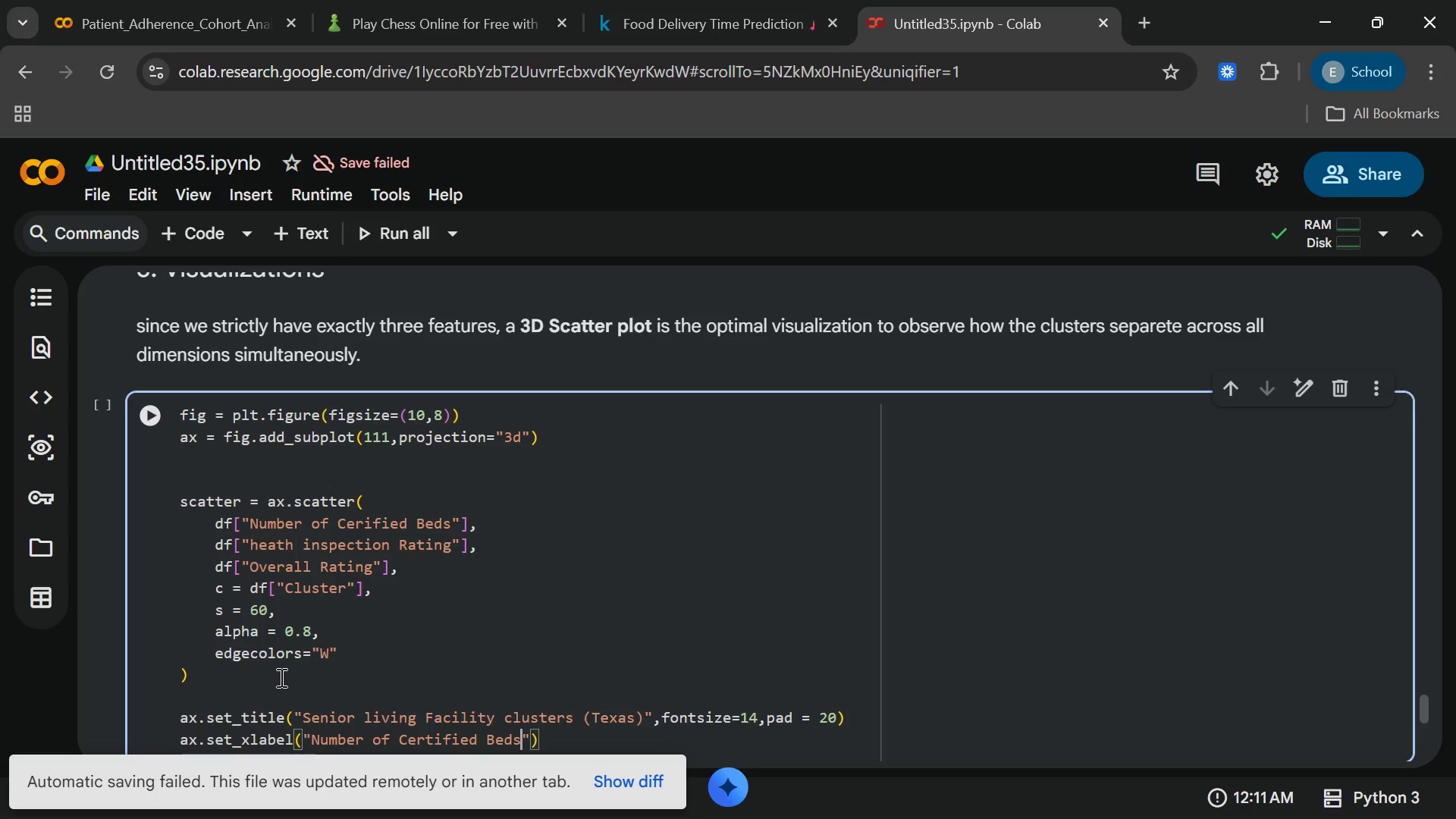 
key(ArrowRight)
 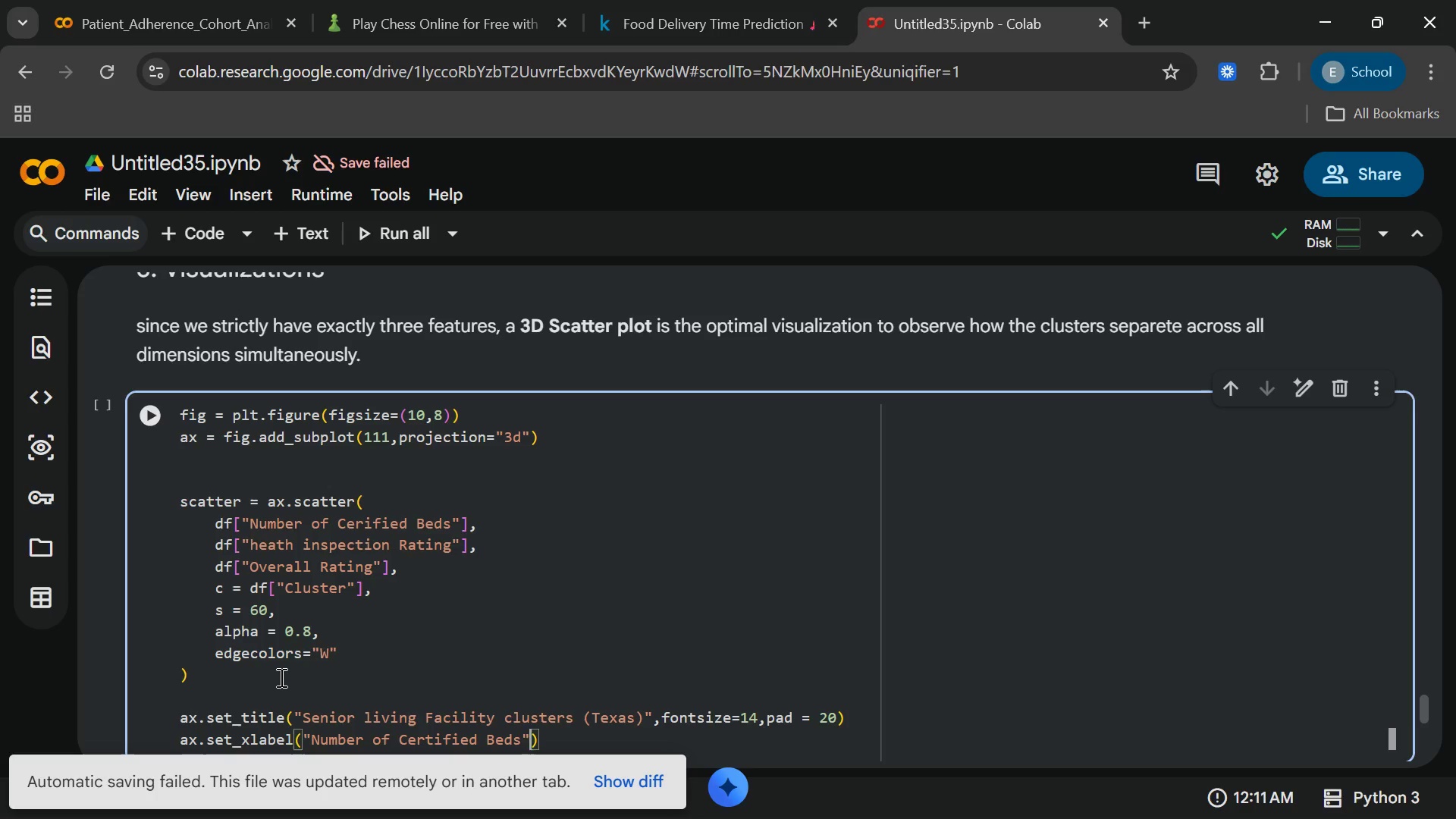 
type(,label)
 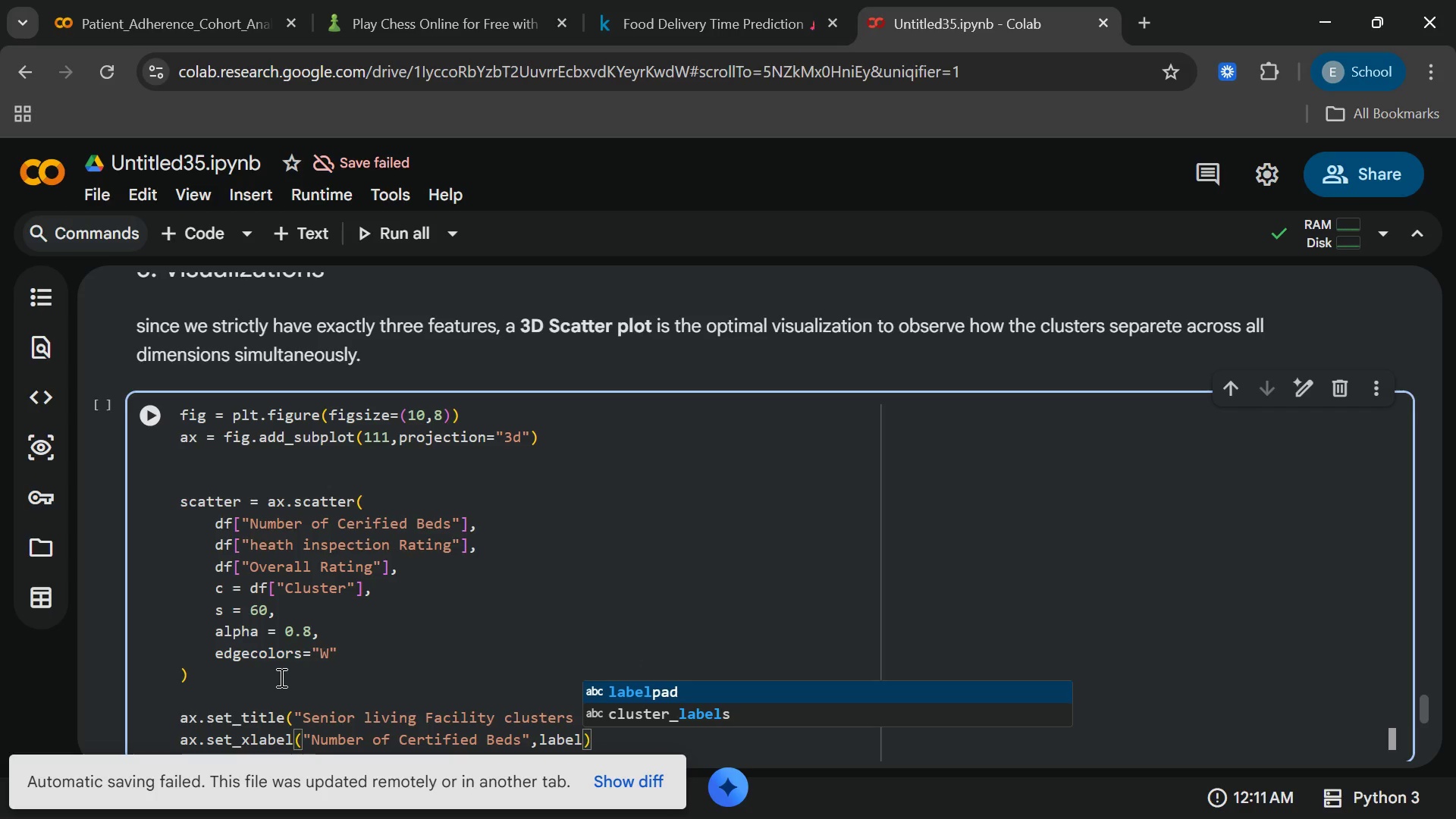 
key(Enter)
 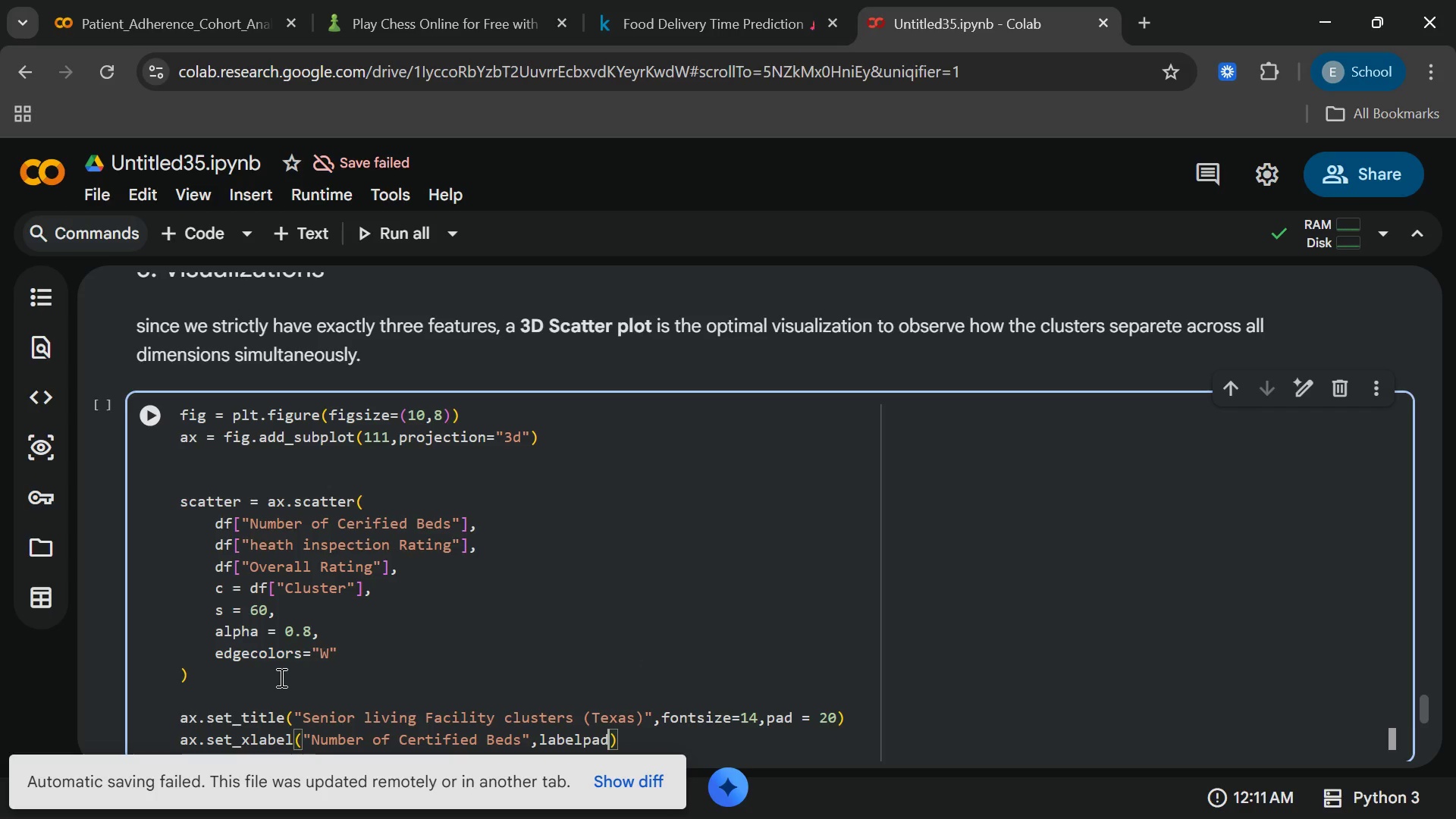 
type( = 10[End])
 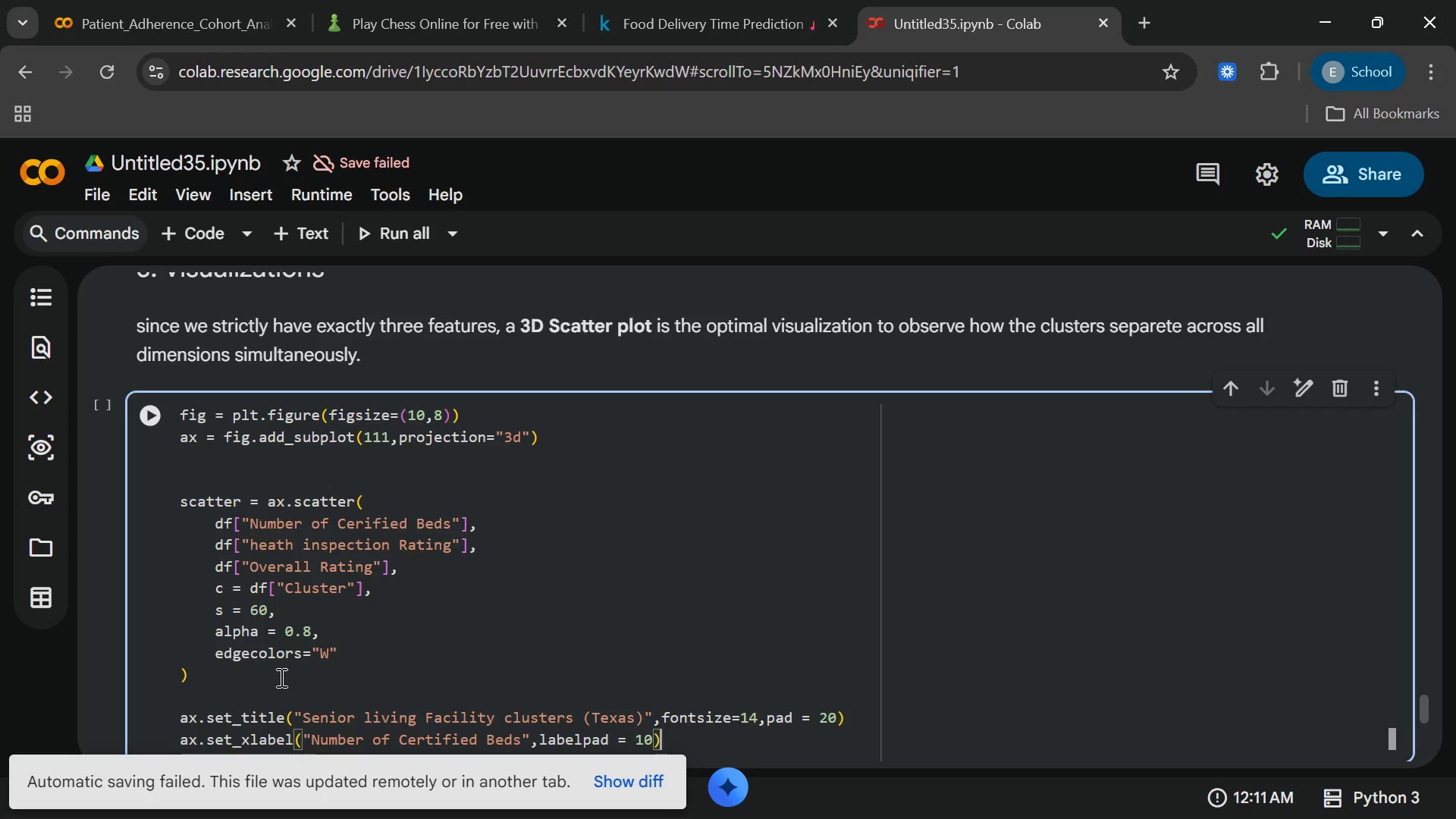 
key(Enter)
 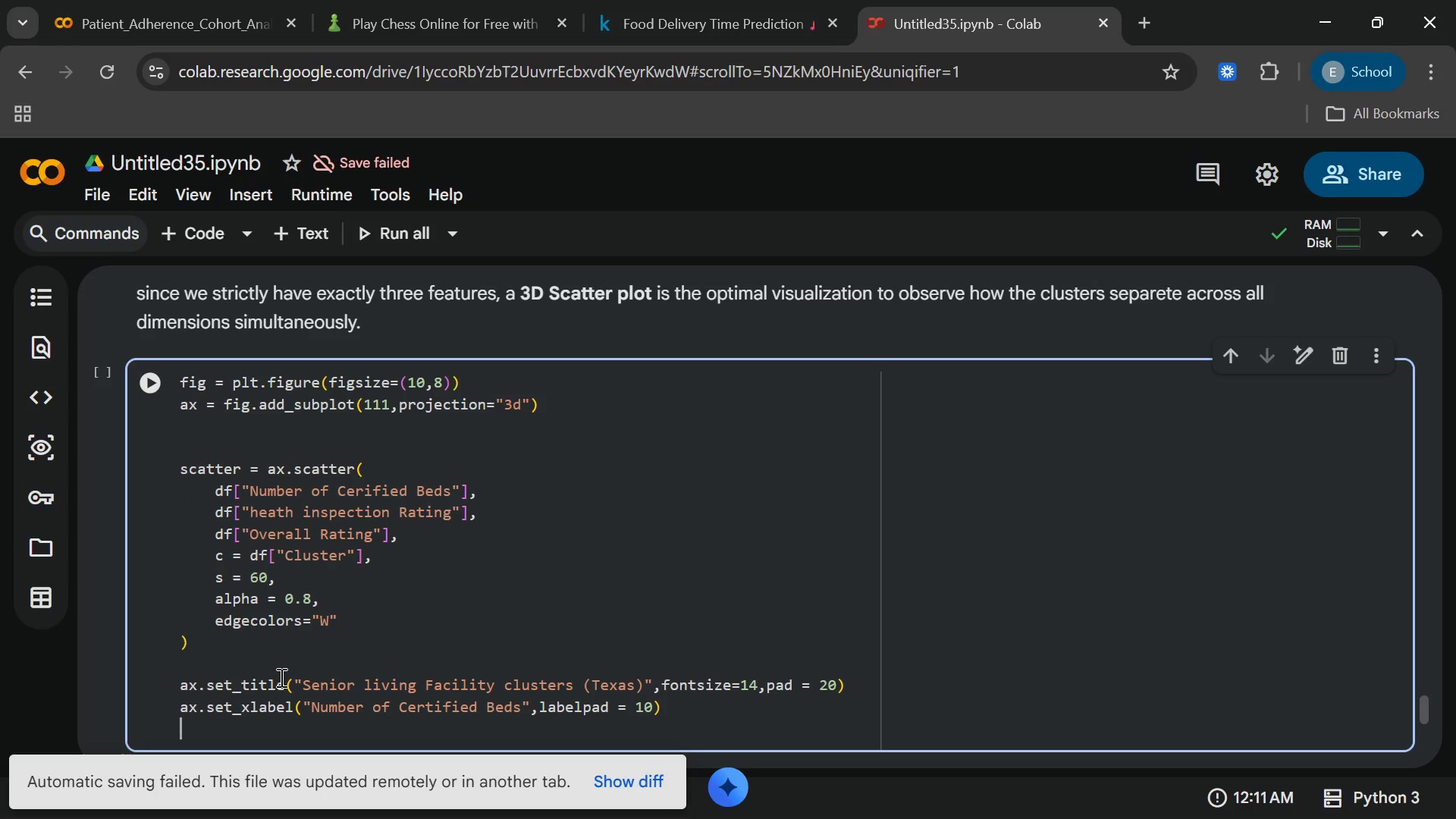 
type(ax)
 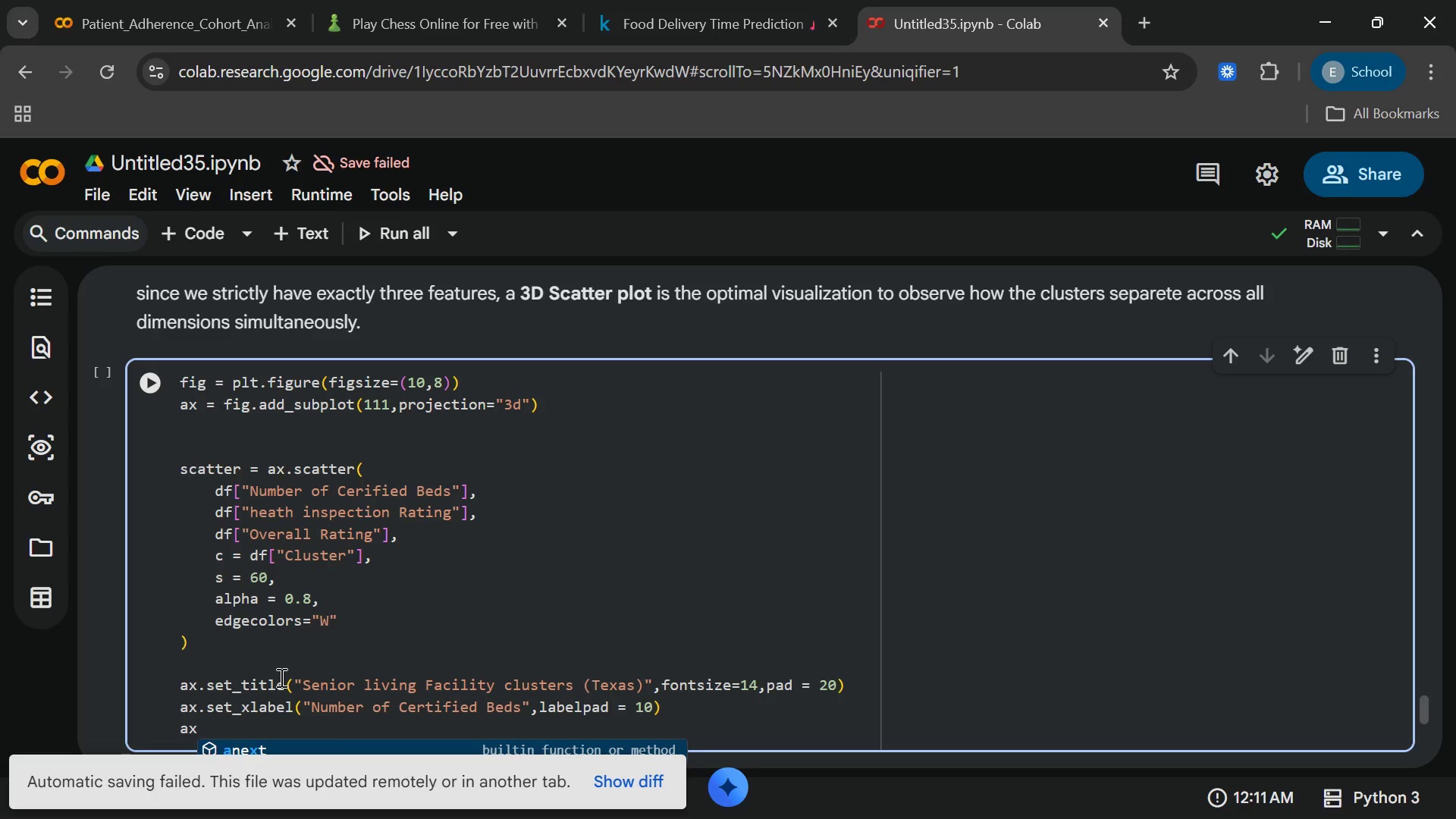 
type(.se)
 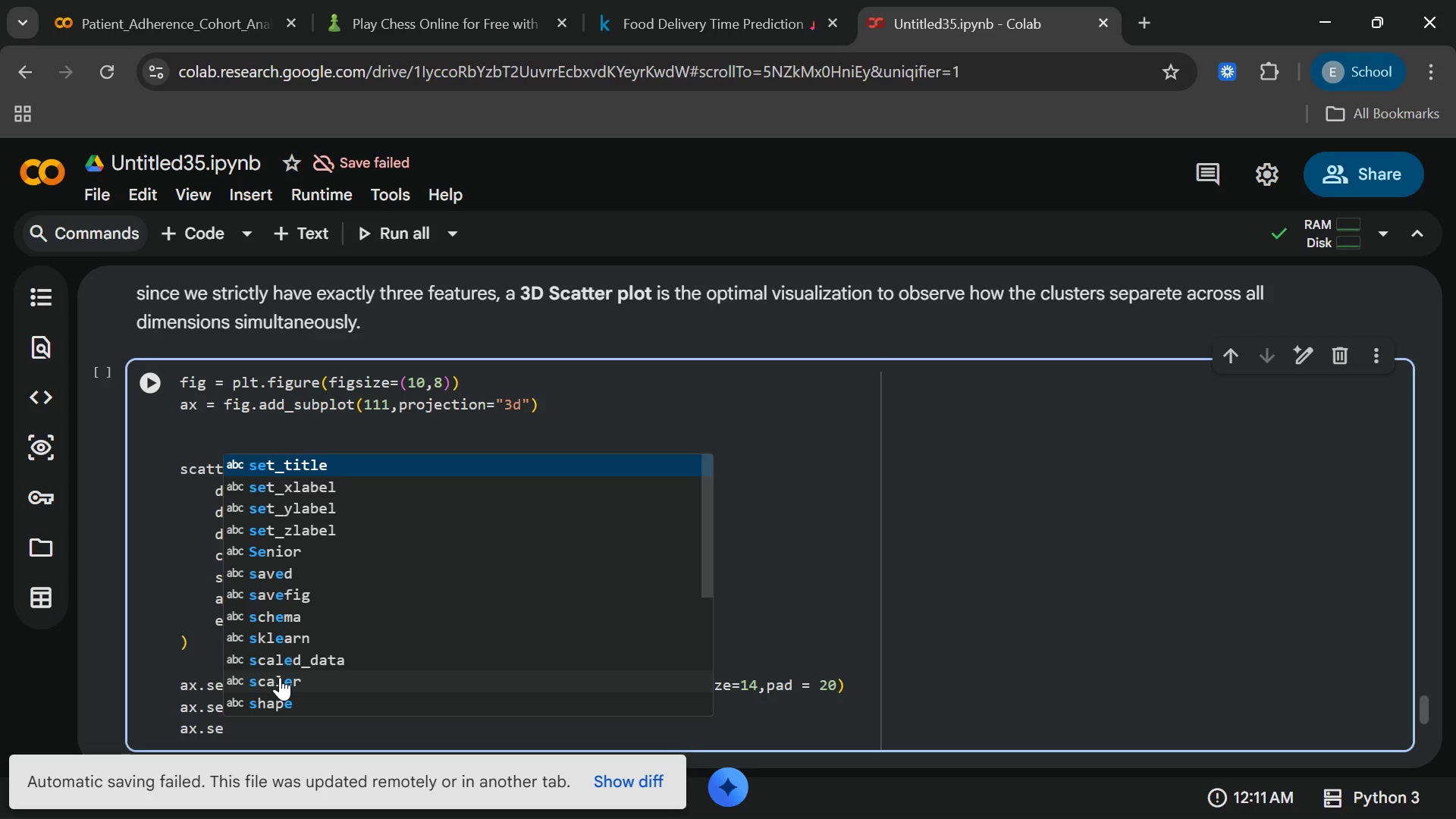 
hold_key(key=T, duration=21.83)
 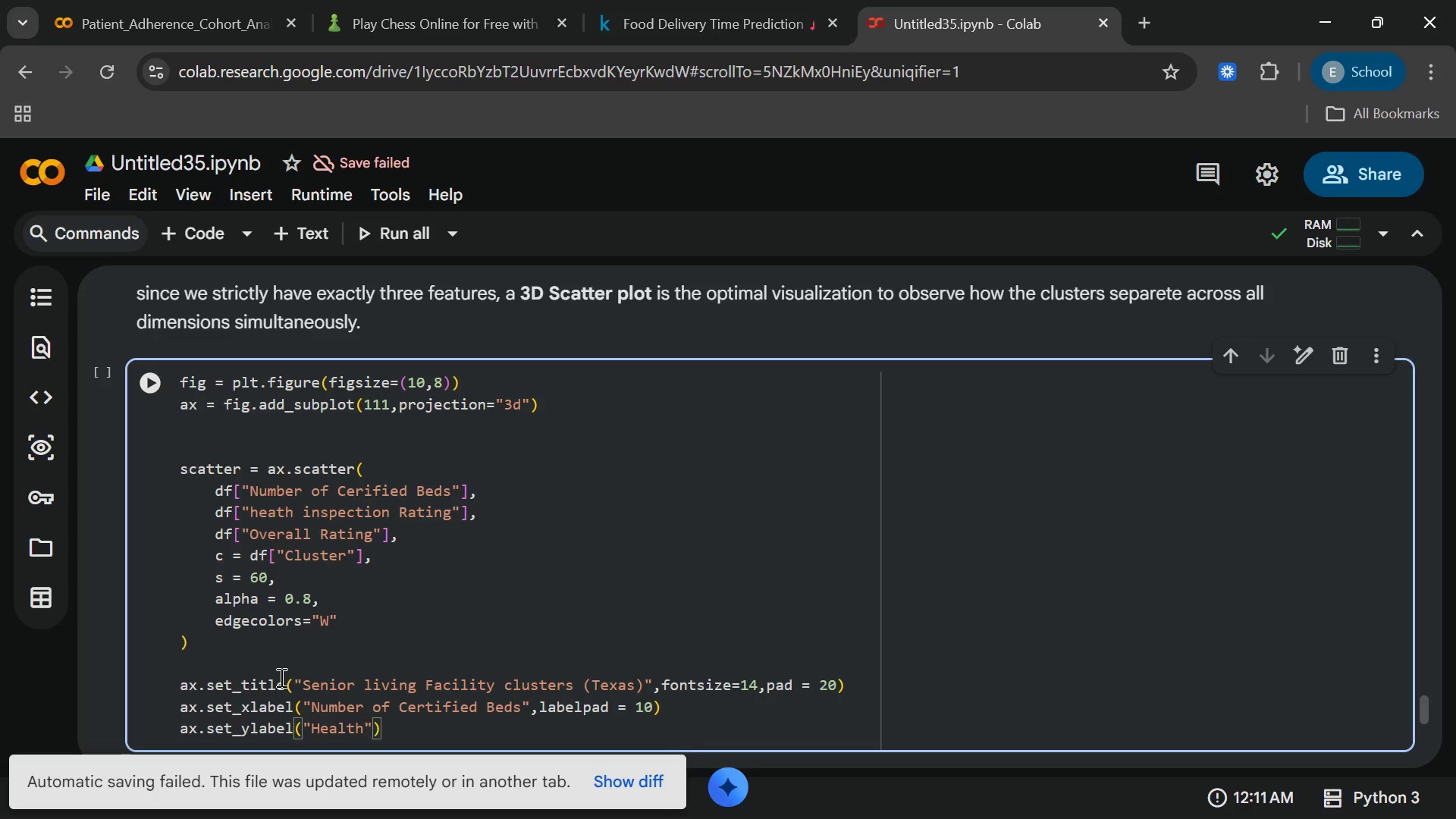 
hold_key(key=ShiftRight, duration=1.3)
 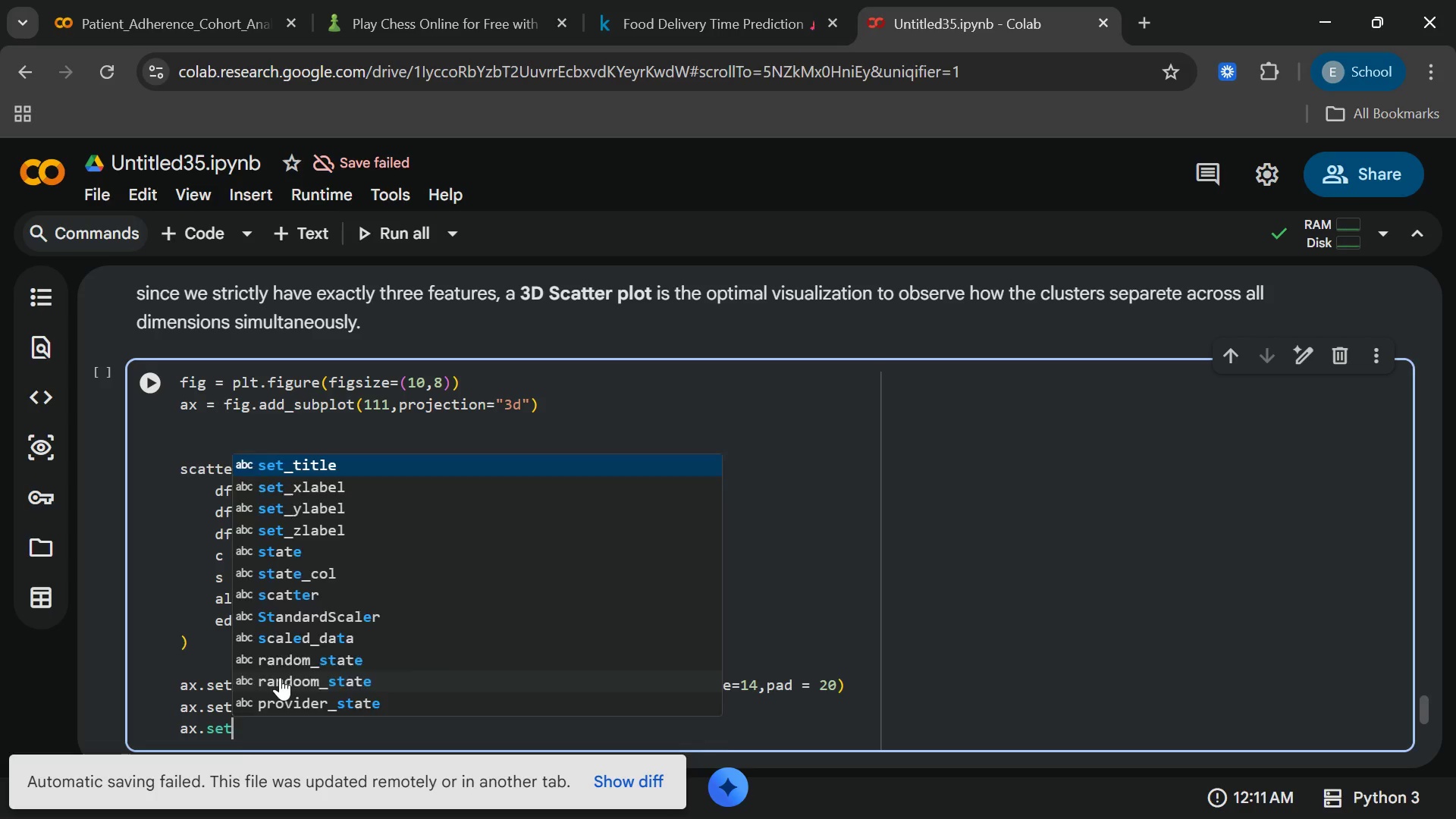 
type(y)
key(Backspace)
type(_ylabel)
 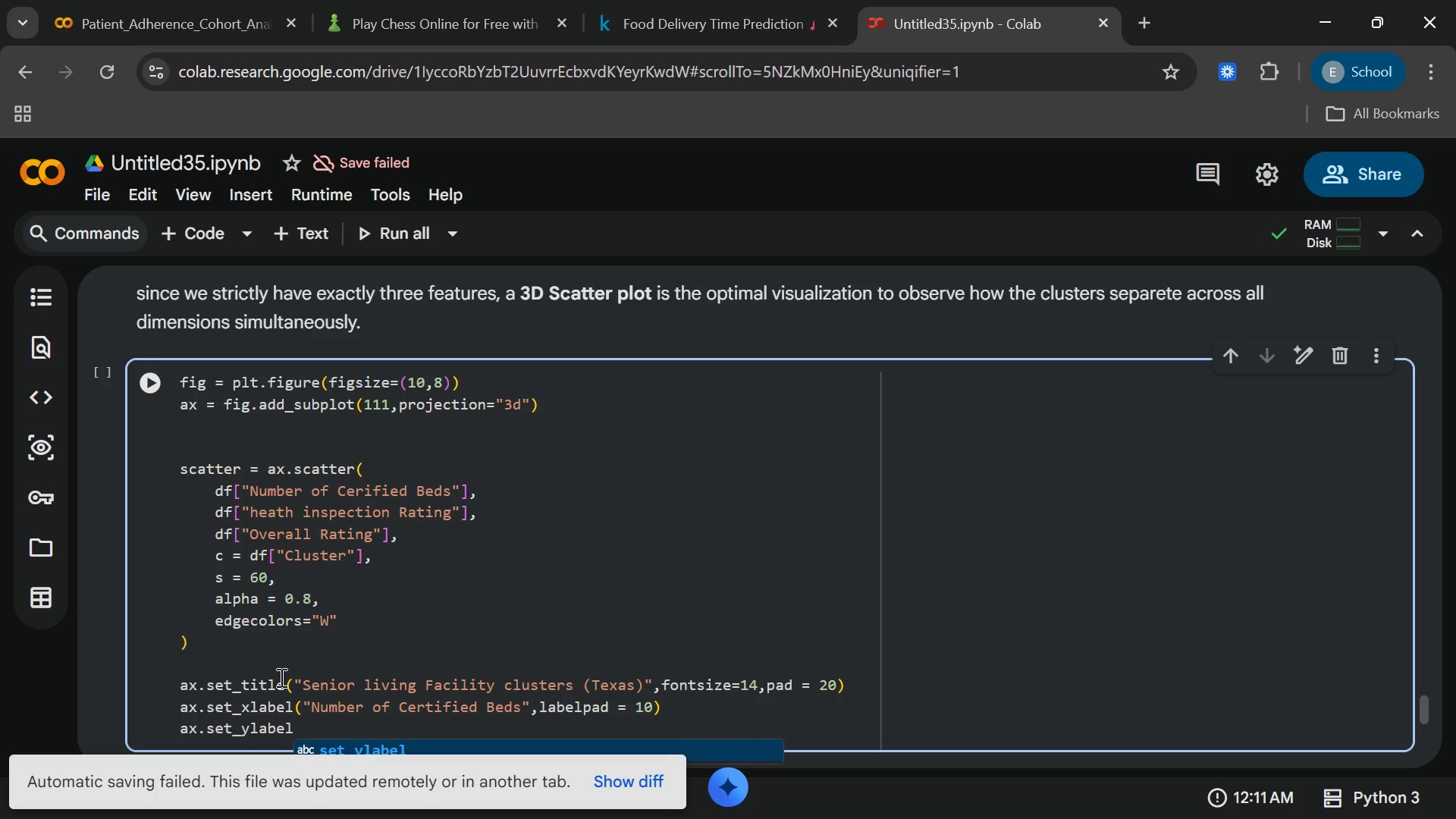 
key(Shift+9)
 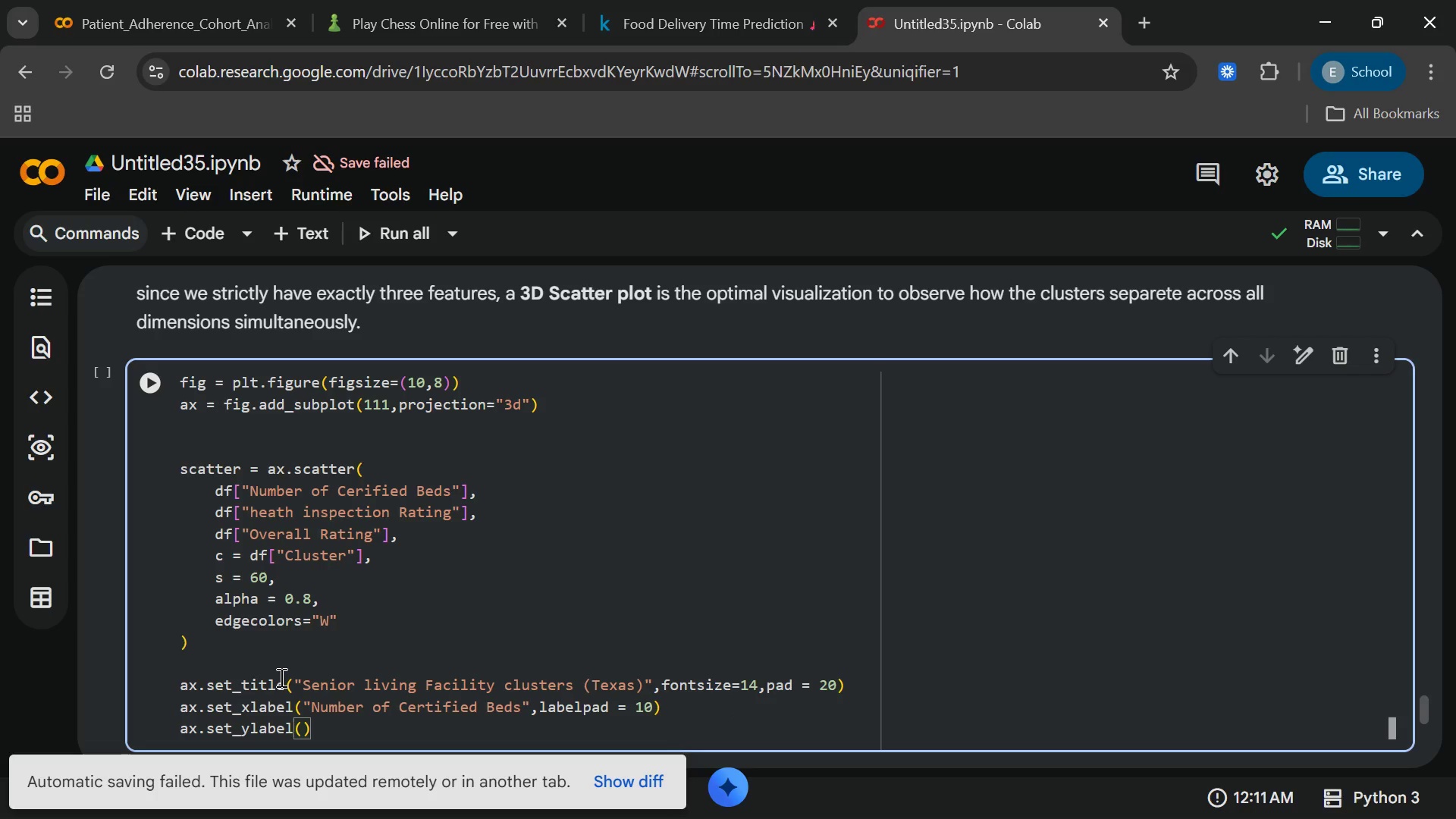 
type("Healh i)
key(Backspace)
type(Inspection)
 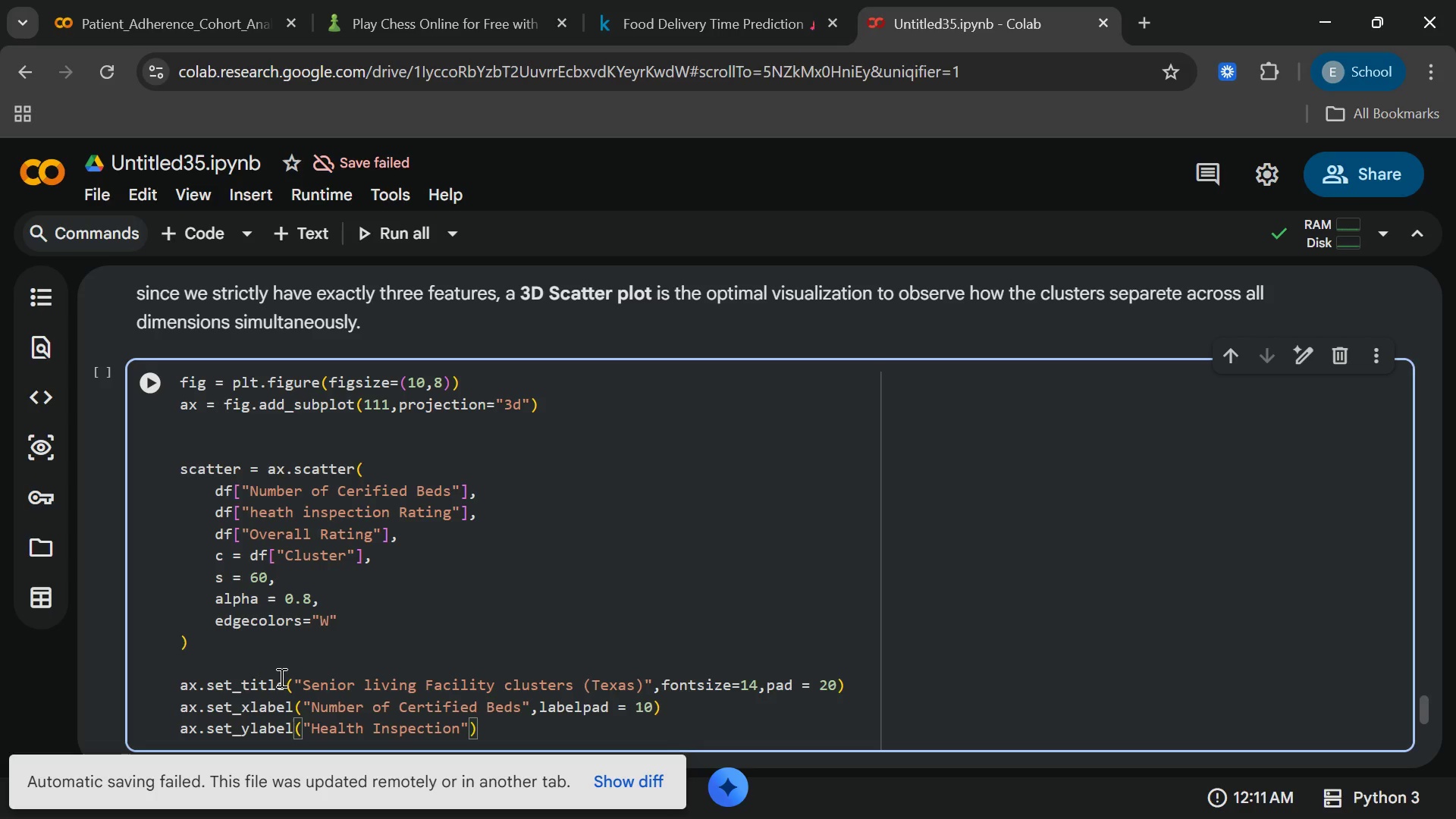 
type( Rating)
 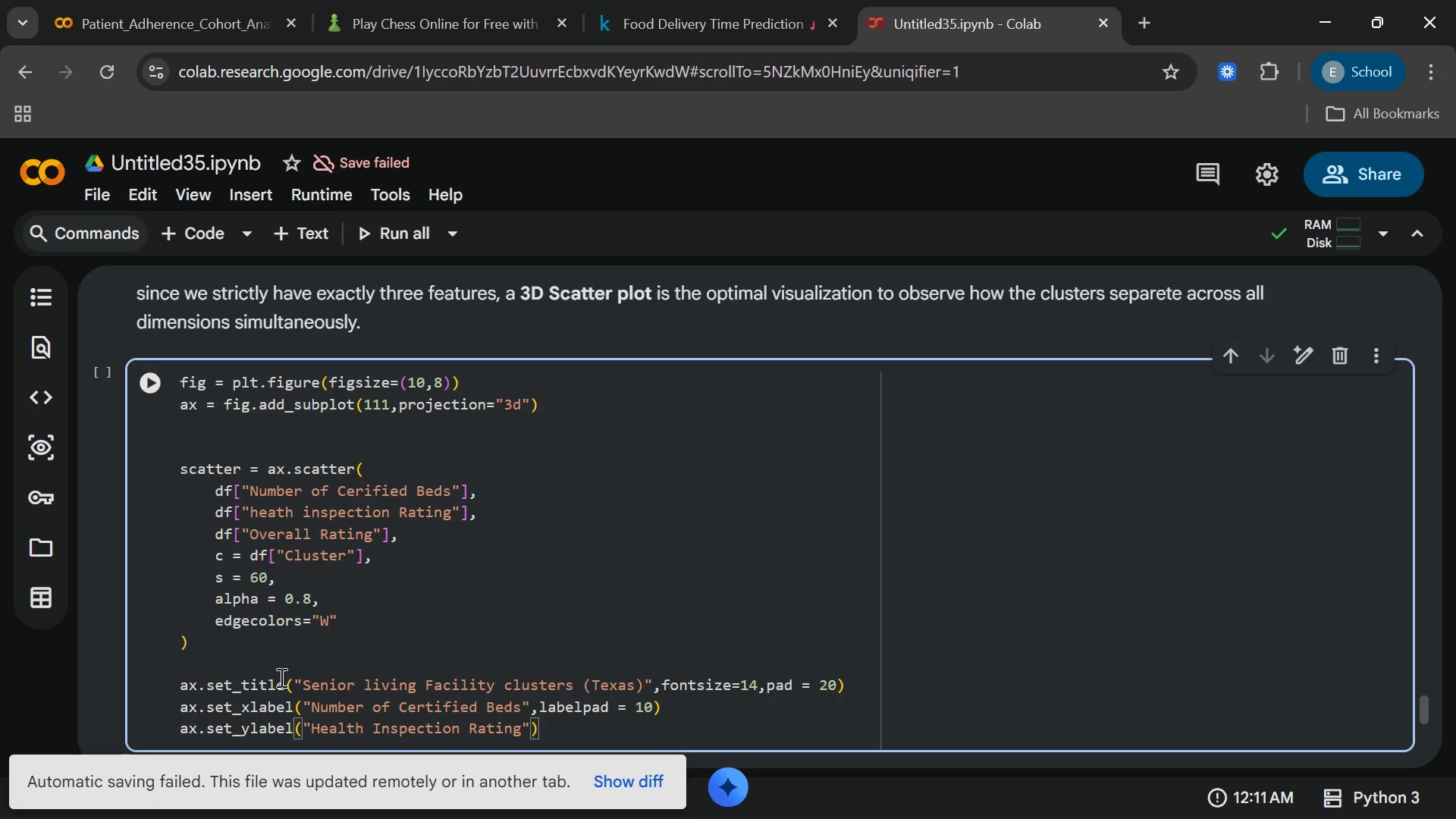 
key(ArrowRight)
 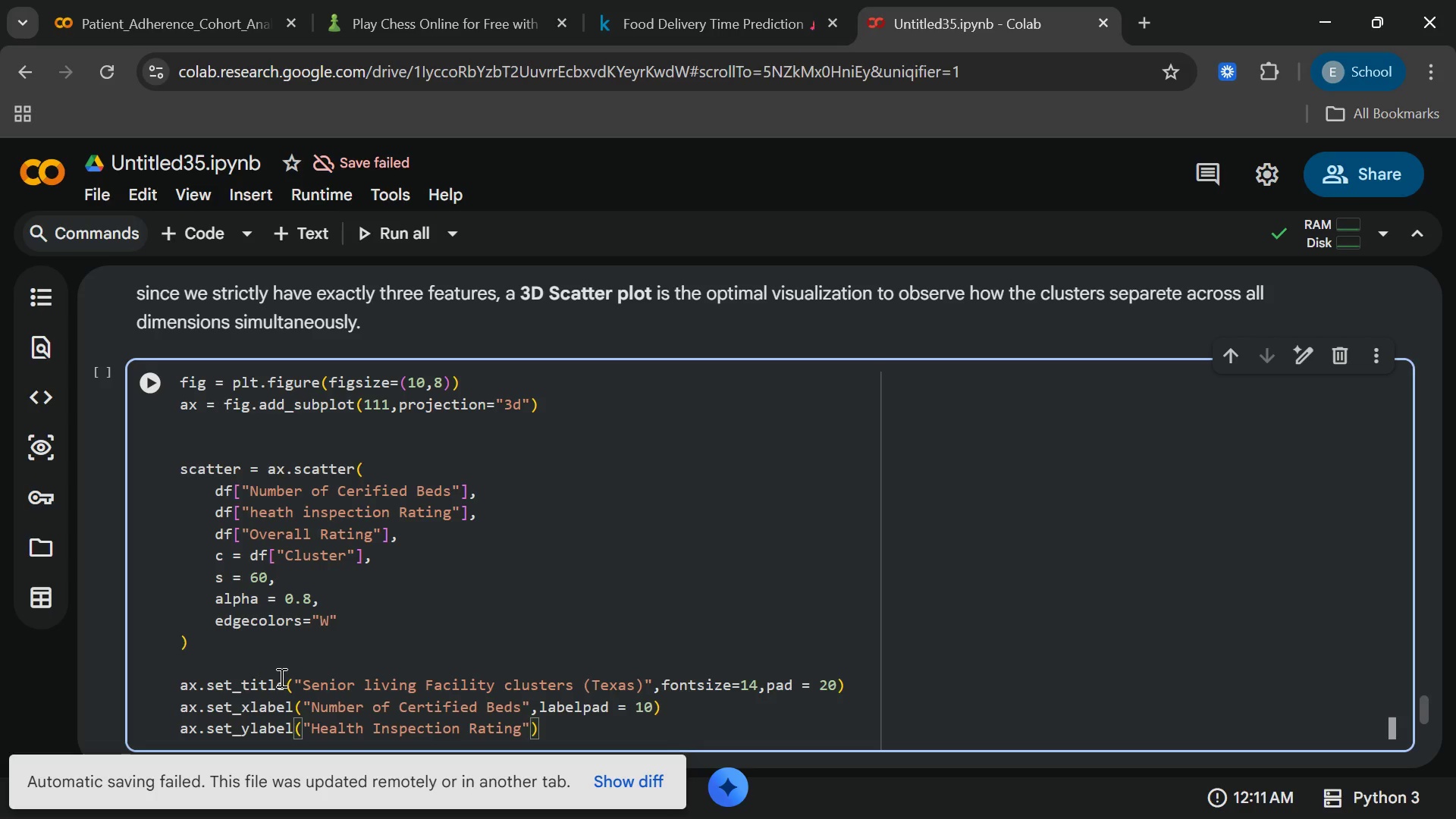 
type(,ls)
key(Backspace)
type(abelpa)
 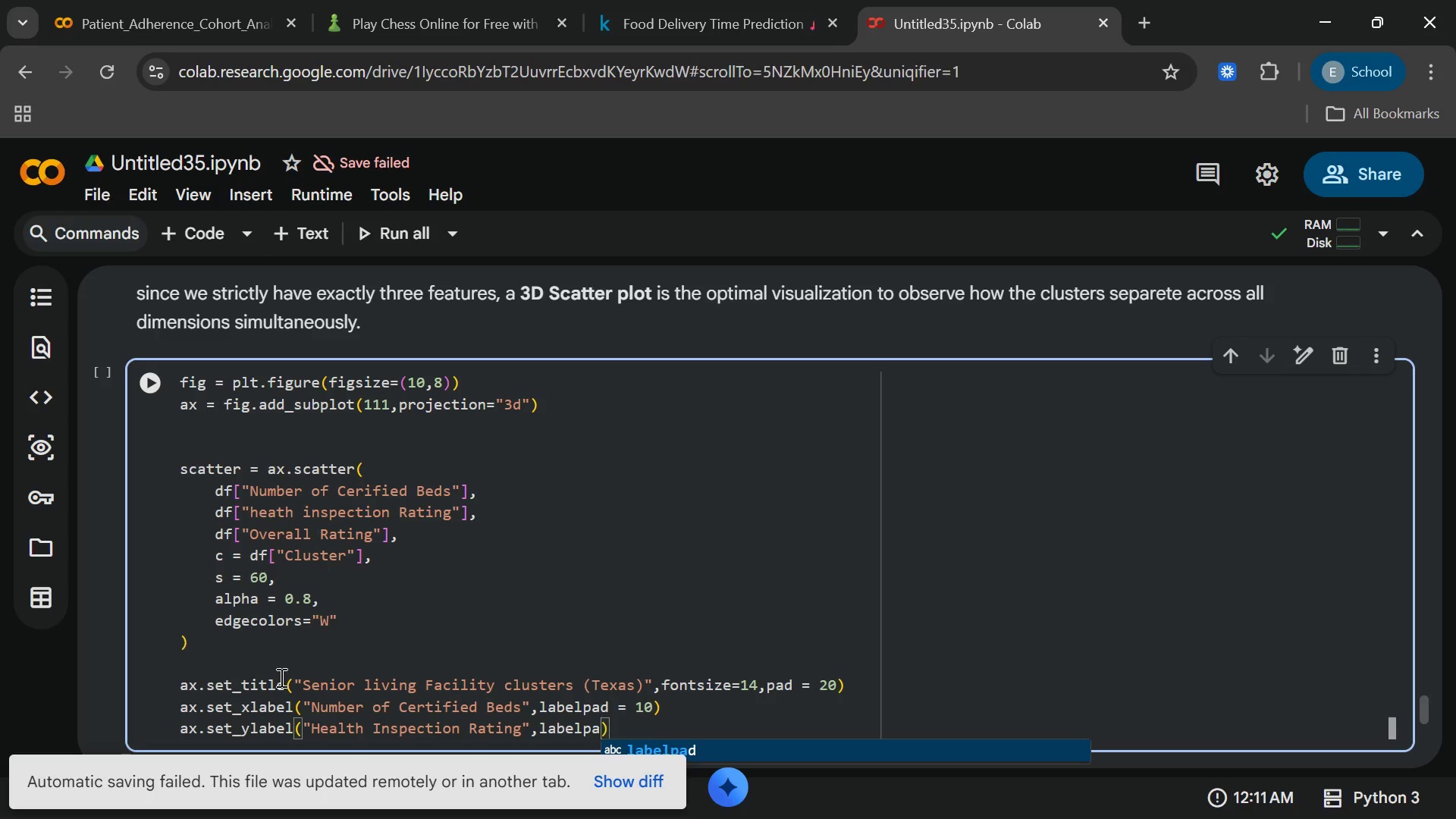 
key(Enter)
 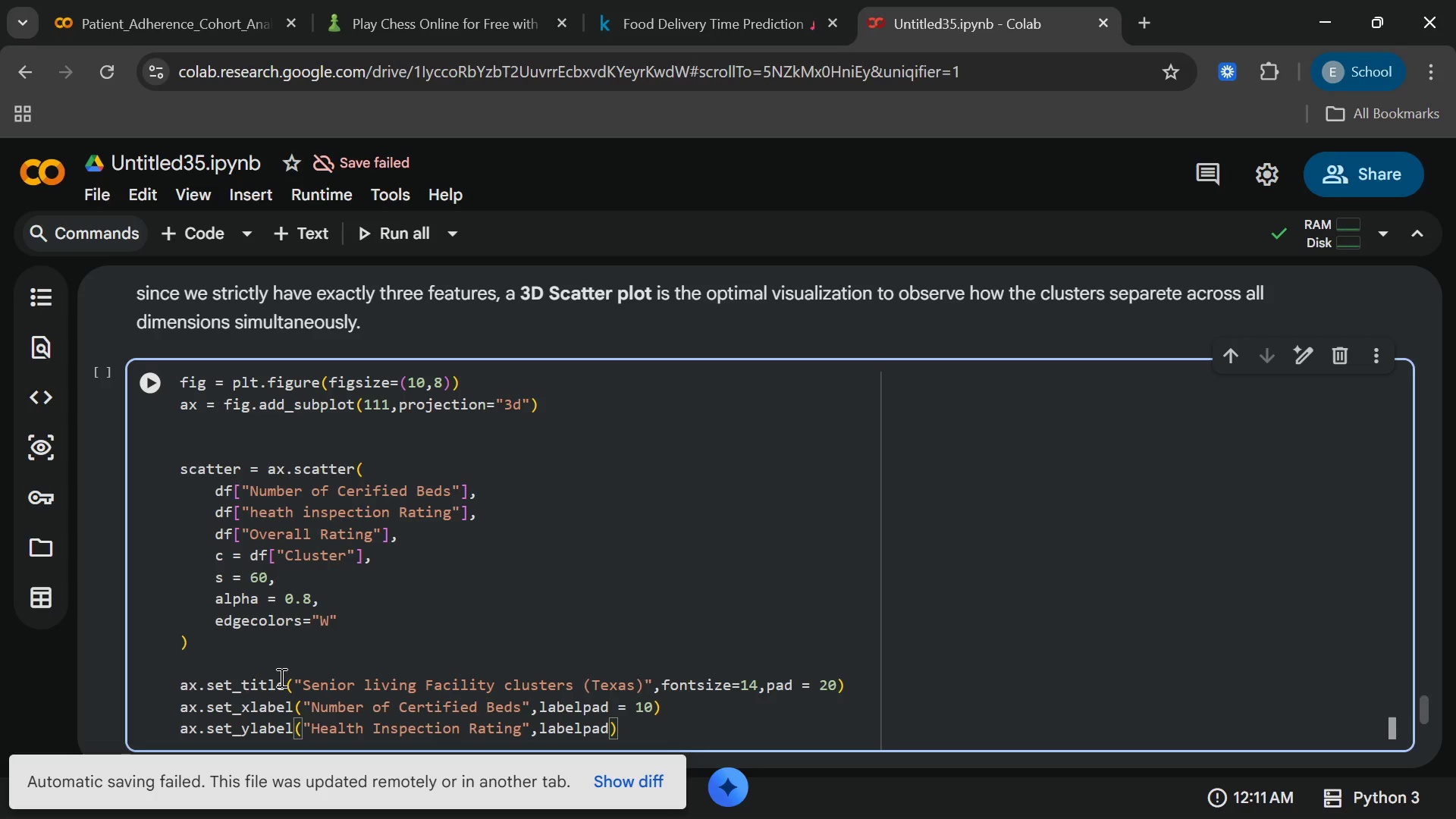 
type(=10[End])
 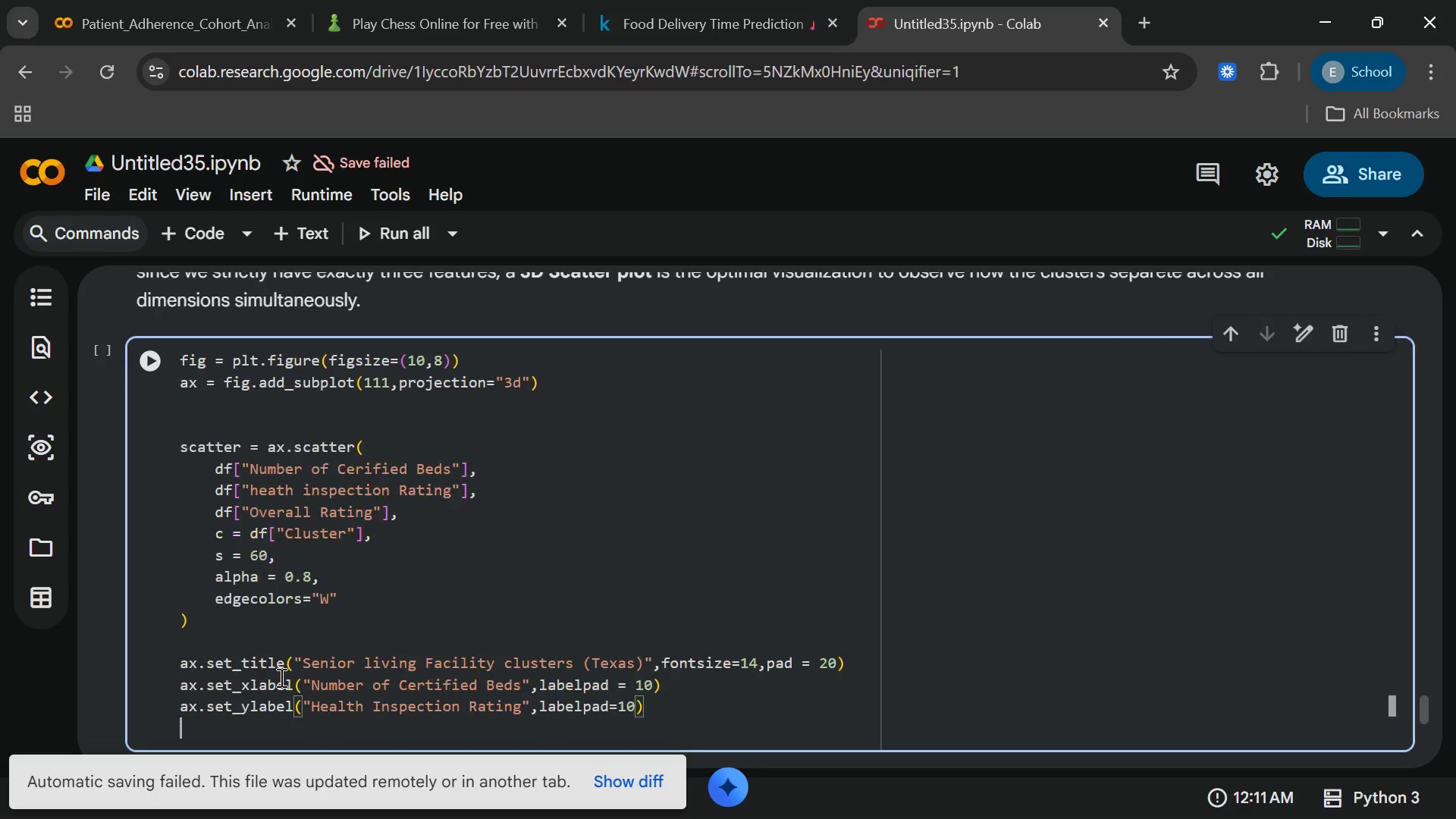 
key(Enter)
 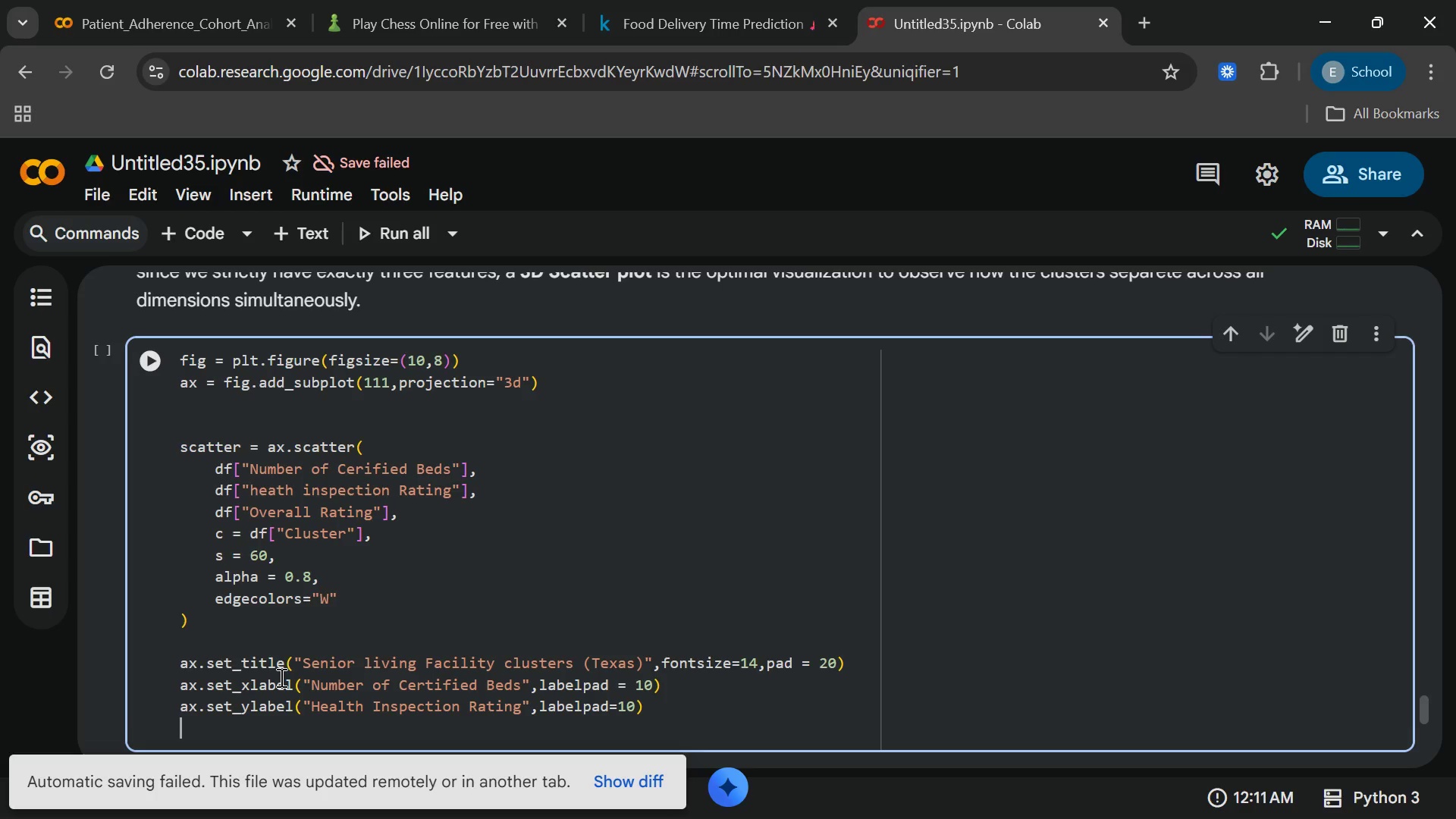 
type(ax.set_zlabel("Ovw)
key(Backspace)
type(erall rating)
 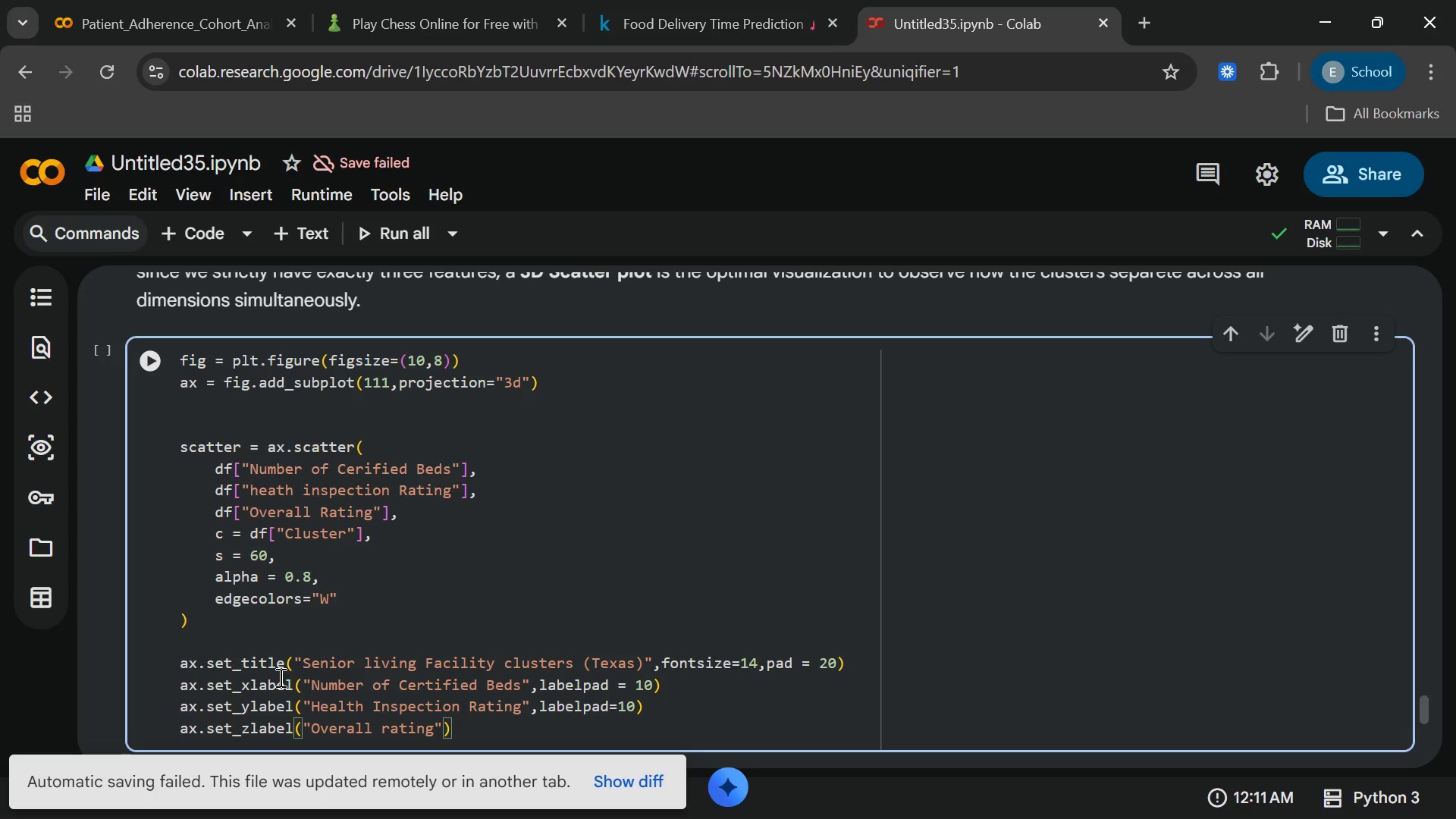 
key(ArrowRight)
 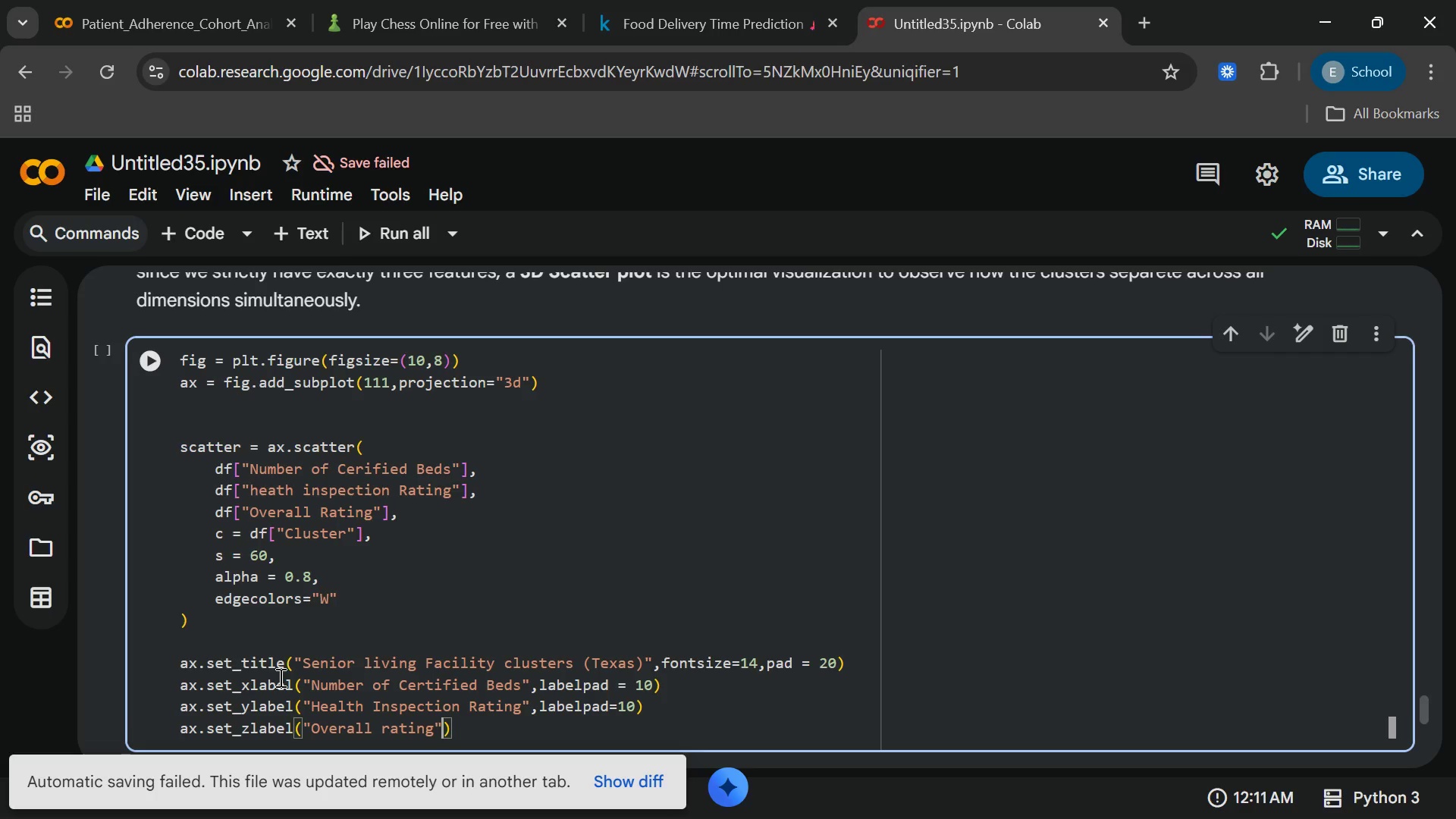 
type(,label)
 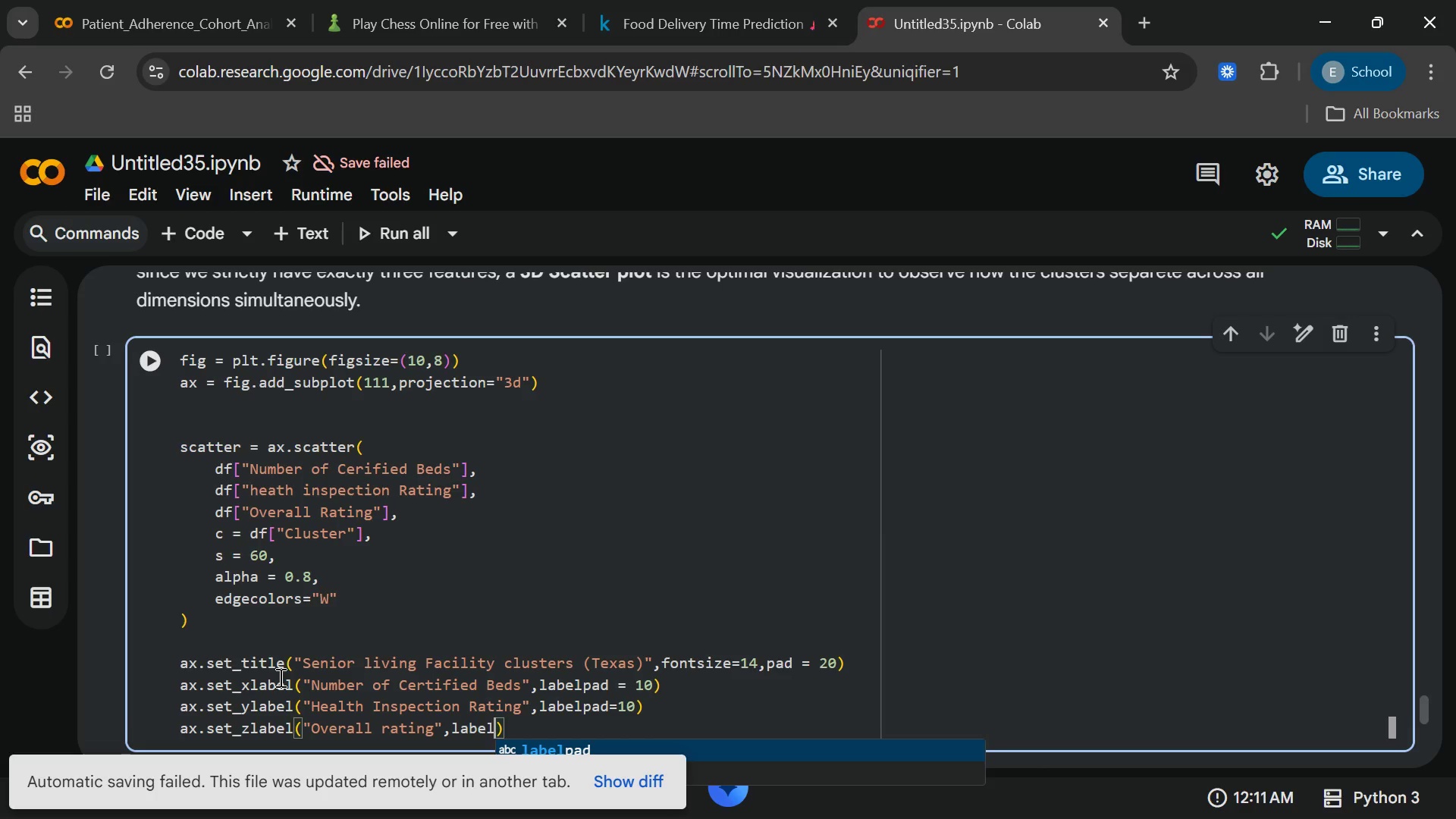 
key(Enter)
 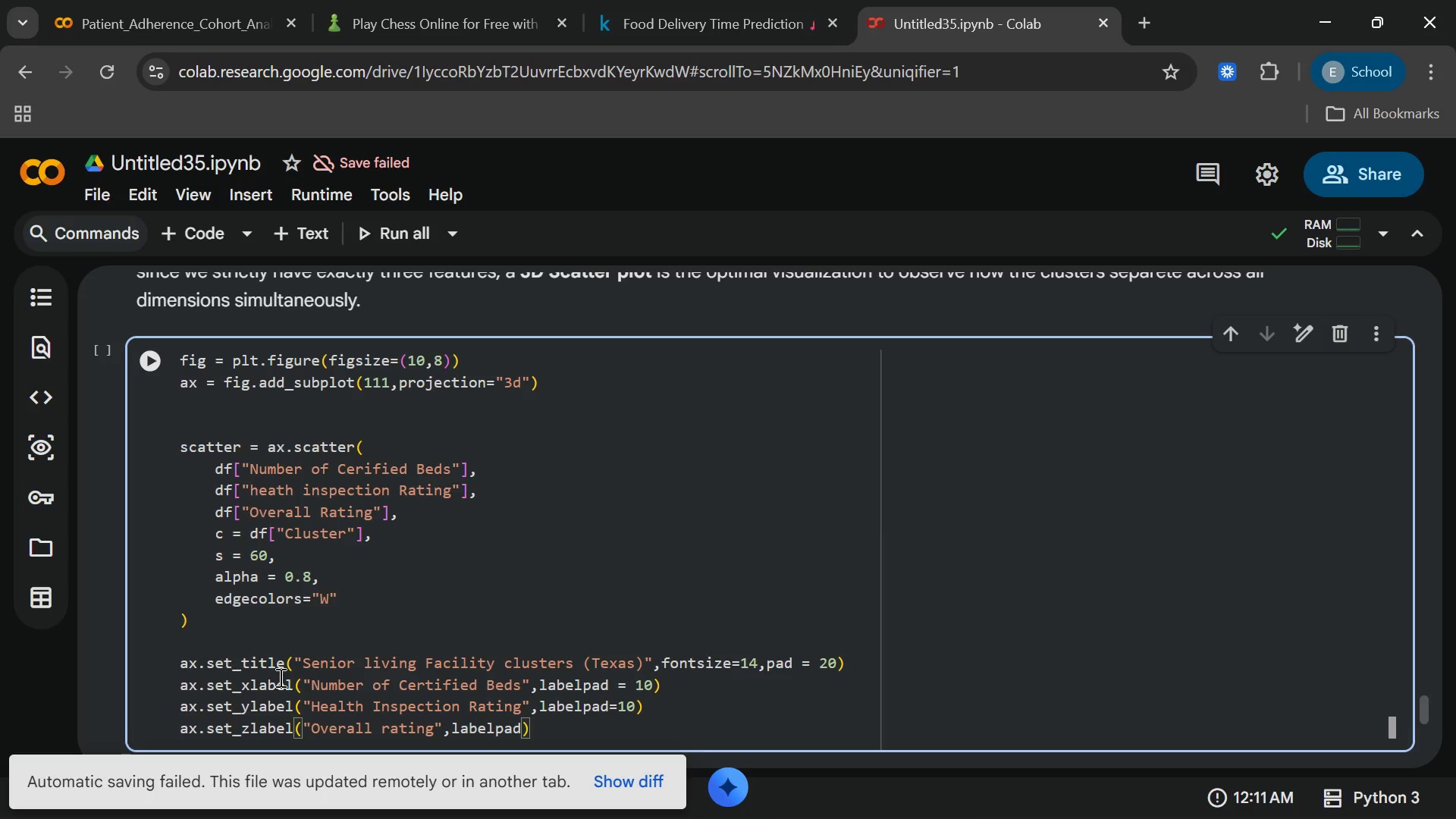 
type(=10)
 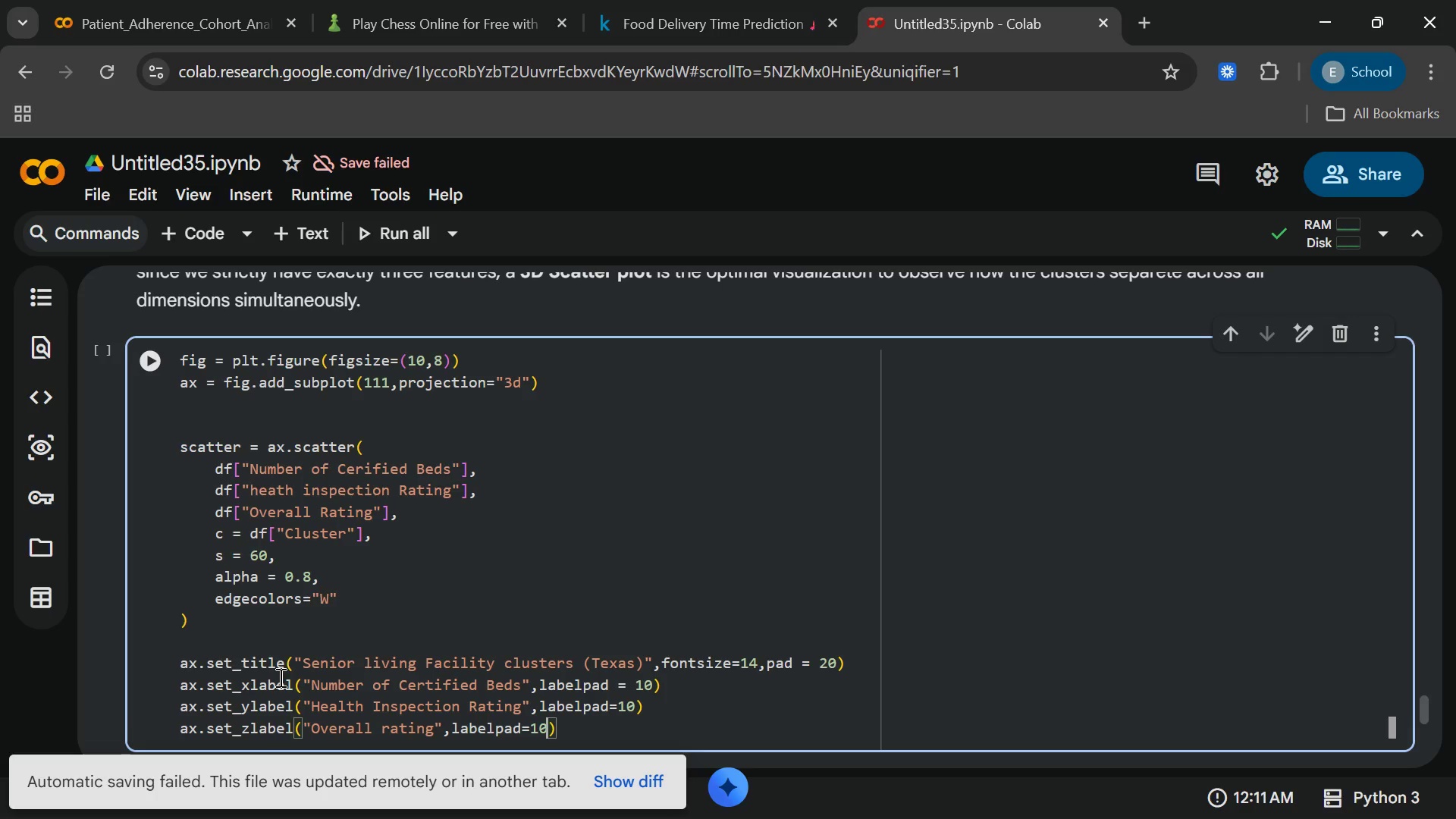 
key(End)
 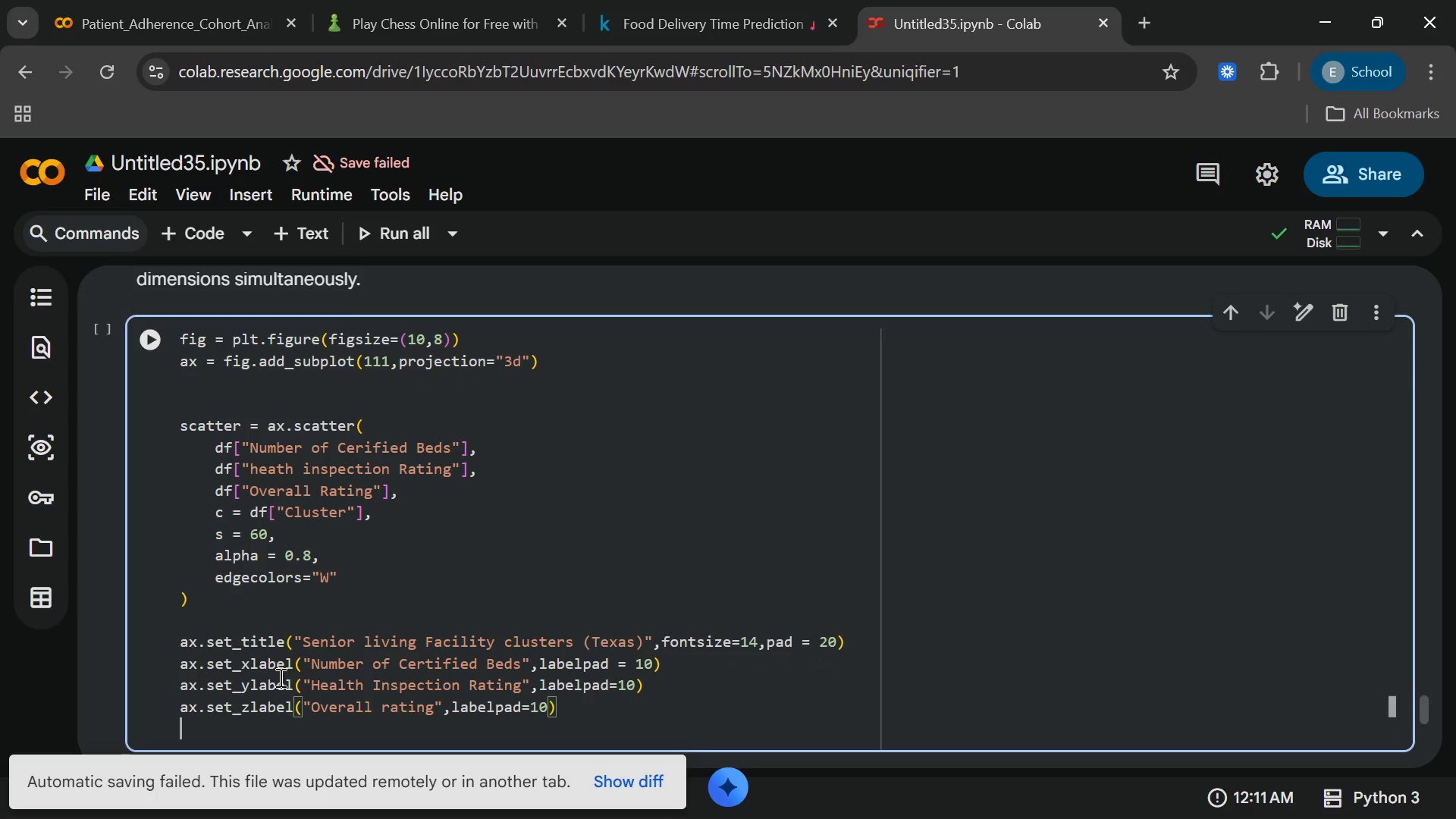 
key(Enter)
 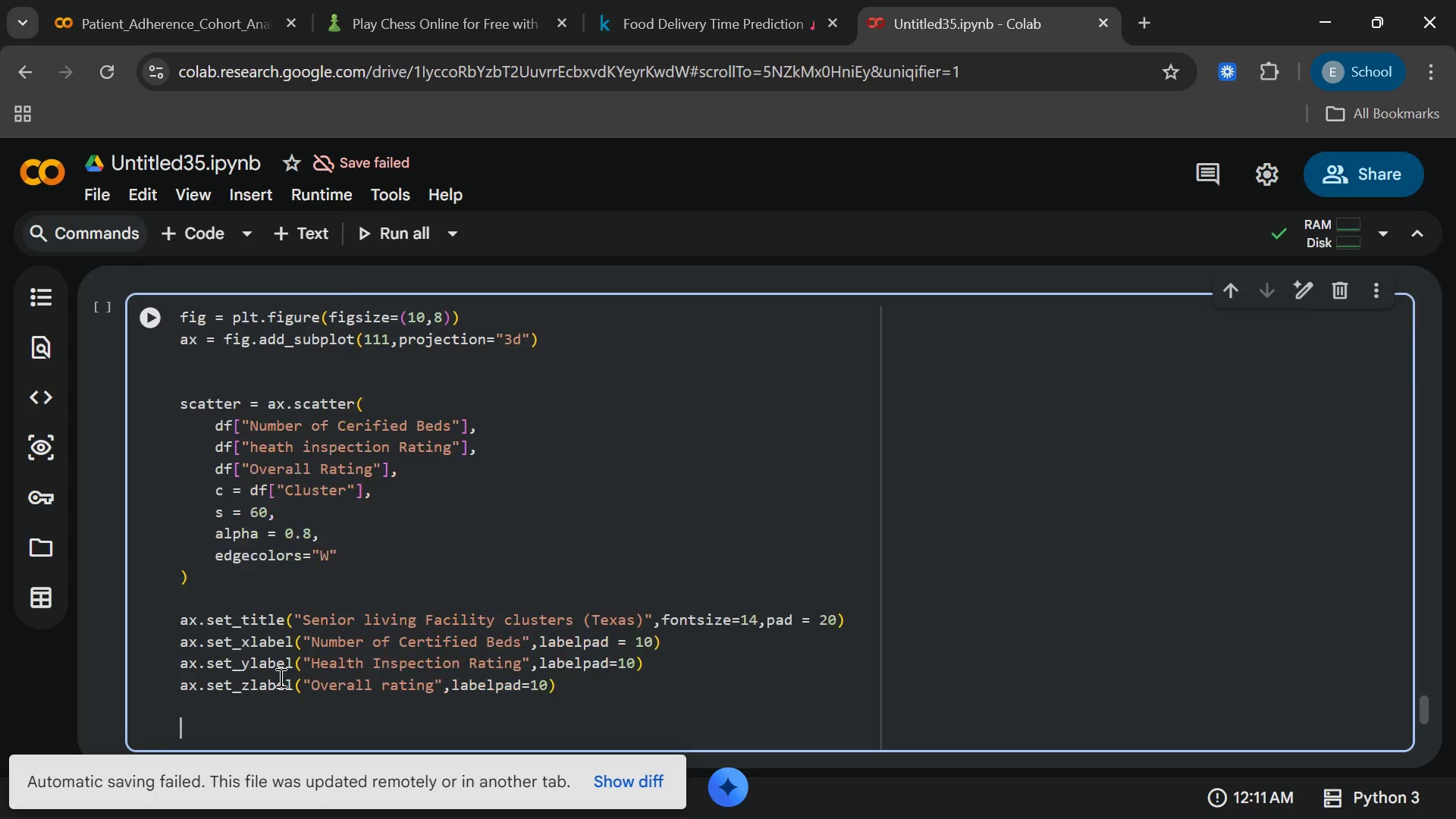 
key(Enter)
 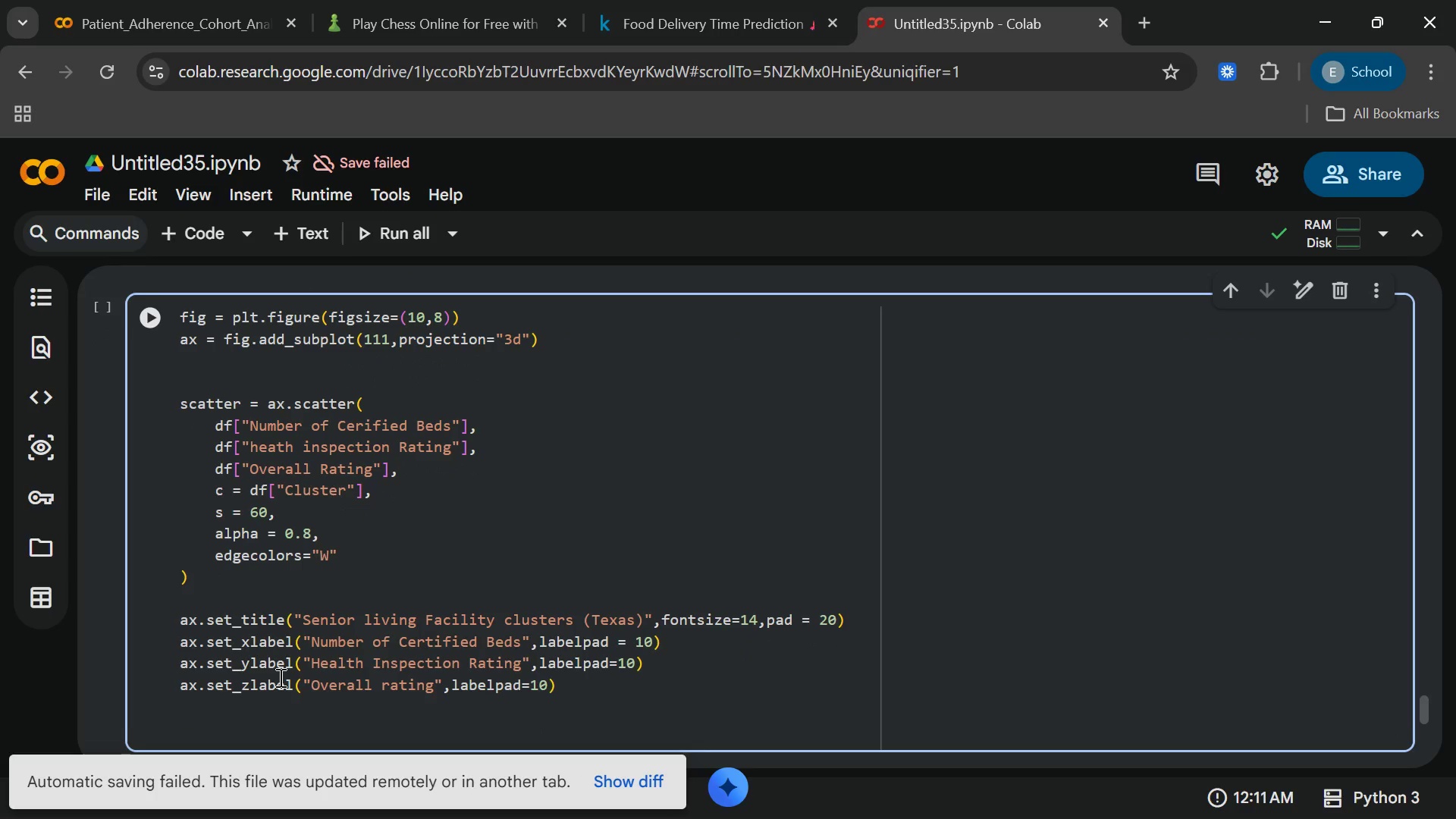 
type(legend1)
 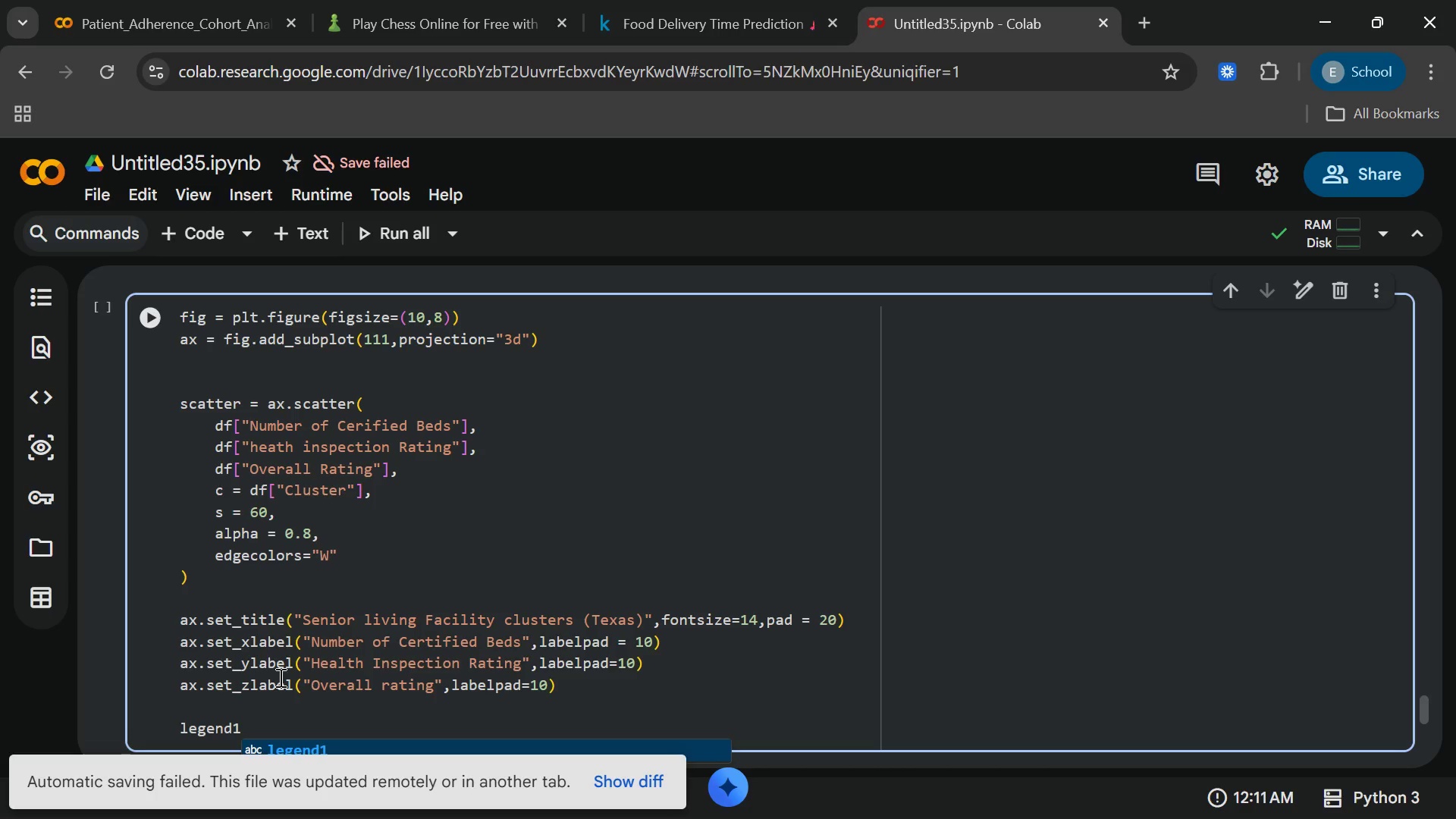 
key(Enter)
 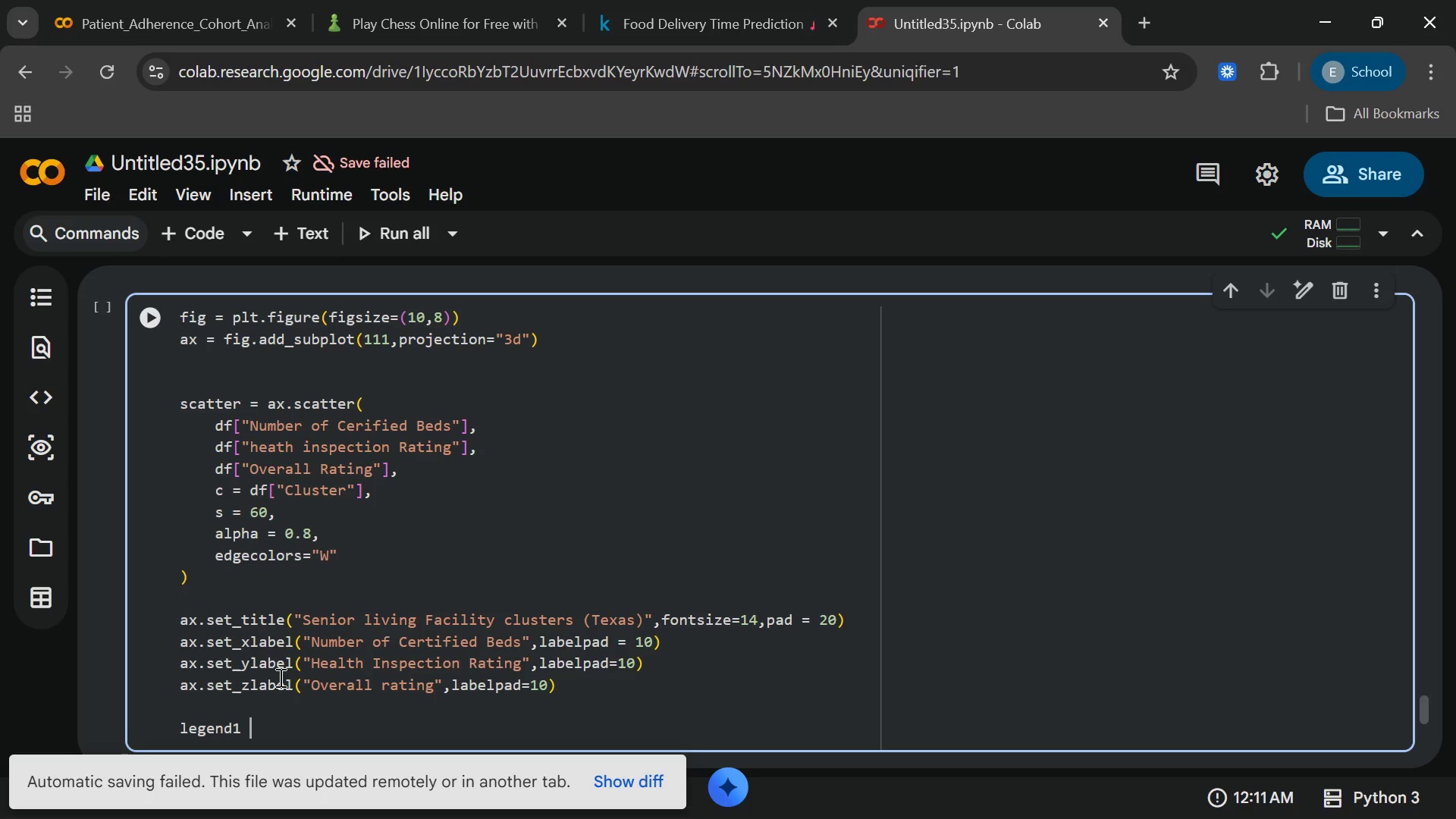 
type( =ax.leemd)
key(Backspace)
key(Backspace)
key(Backspace)
type(gend)
 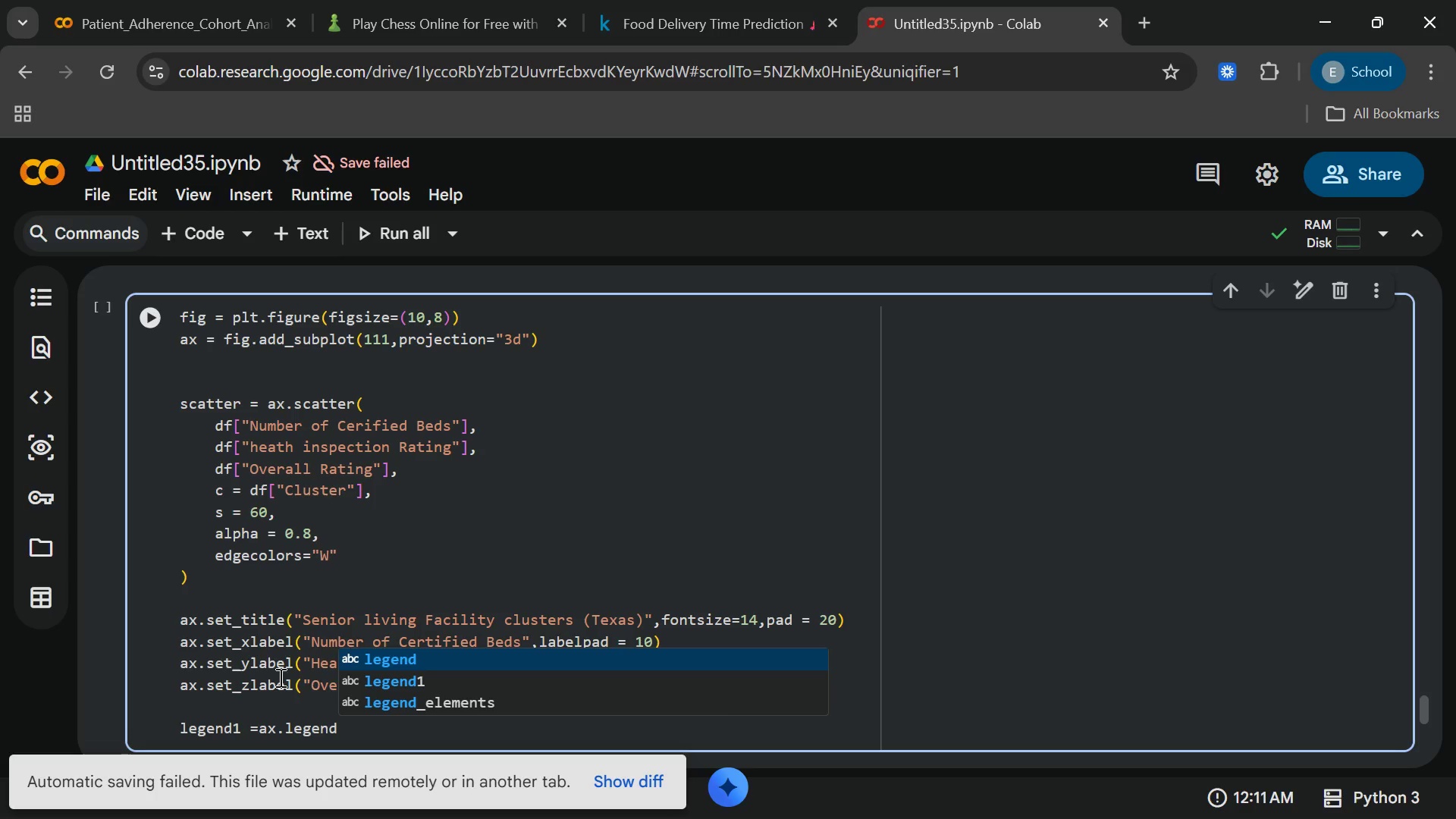 
wait(15.56)
 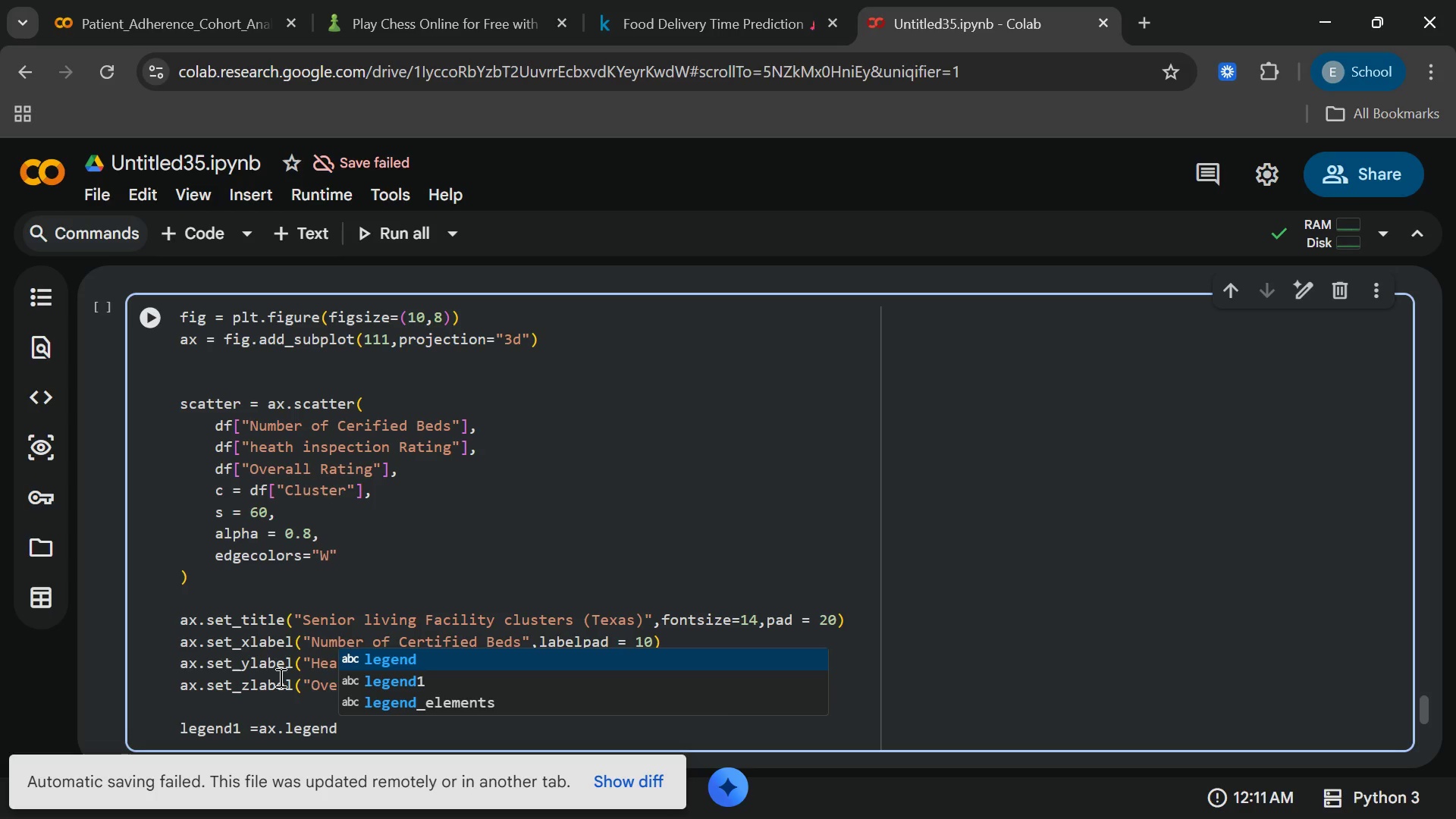 
key(Enter)
 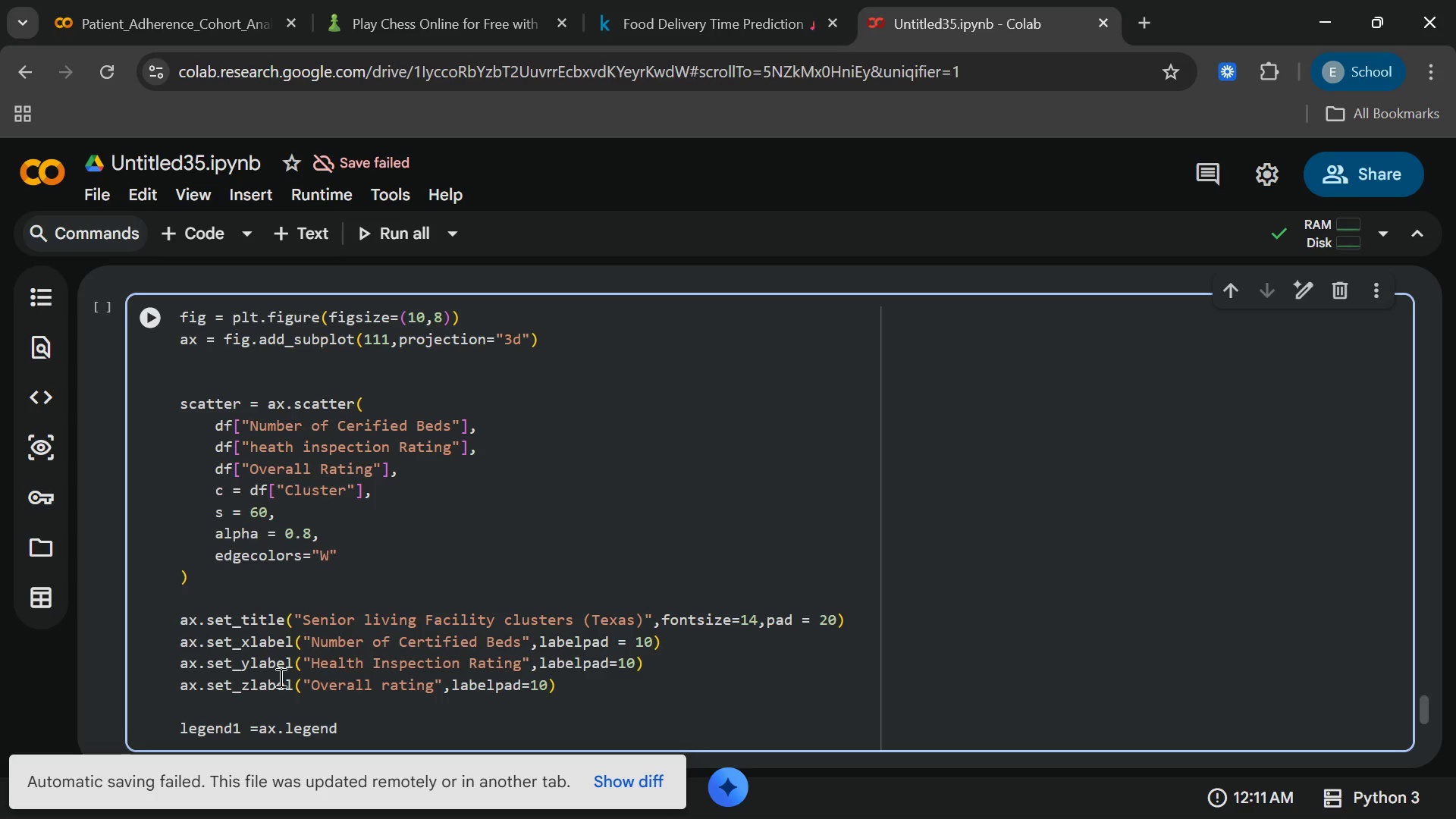 
wait(5.51)
 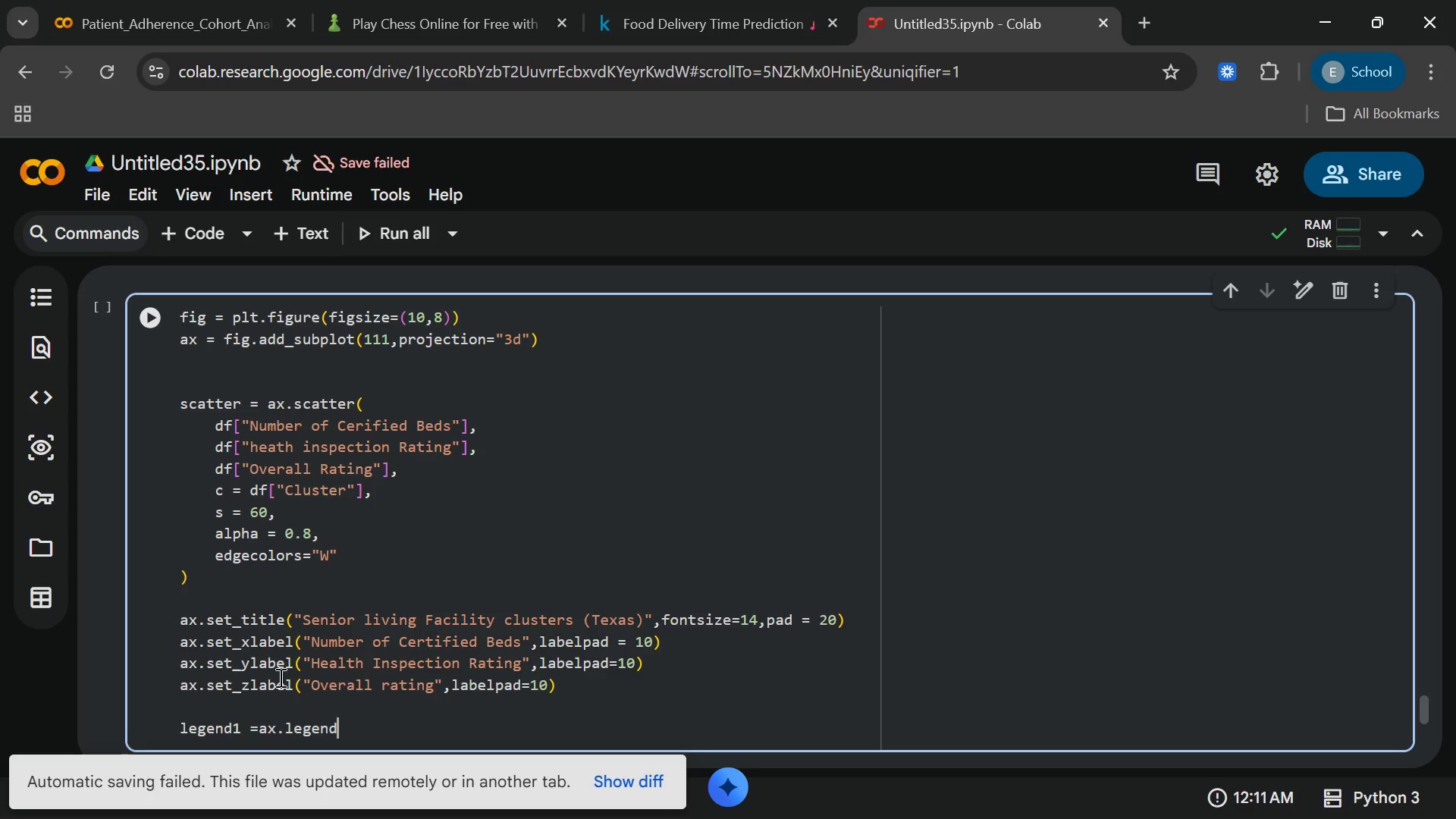 
key(Shift+9)
 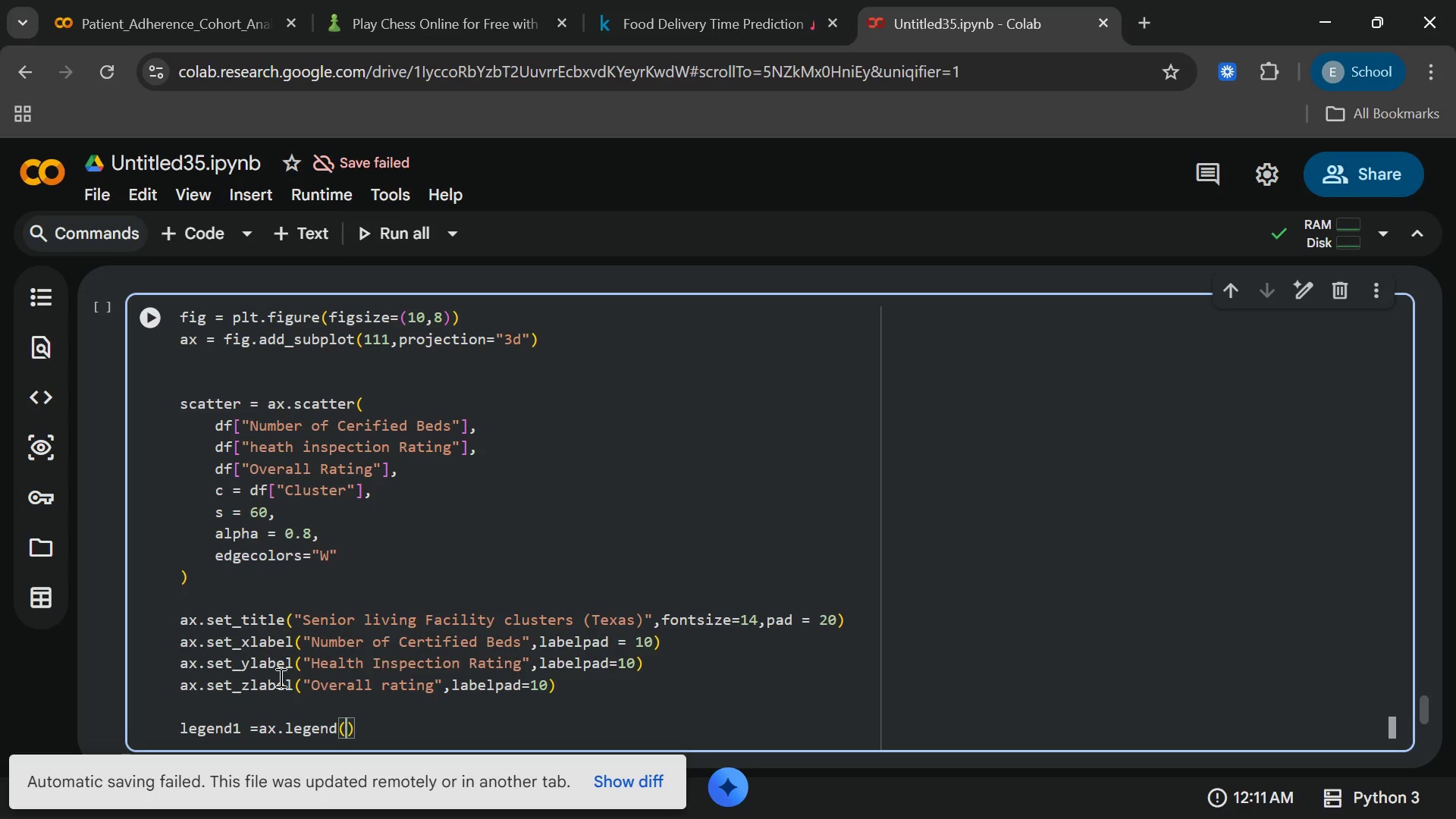 
type(*scatter.legend)
 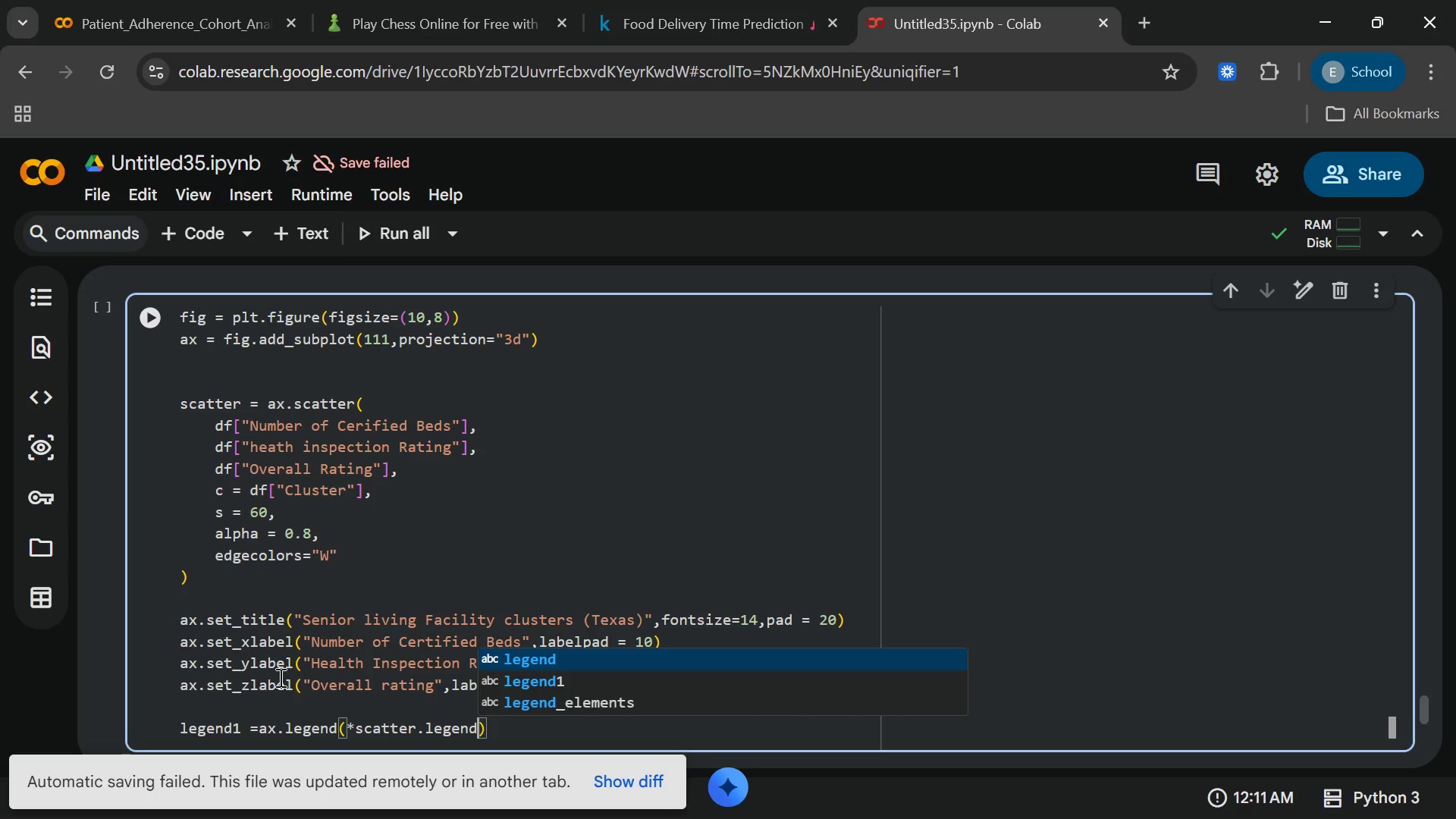 
key(Enter)
 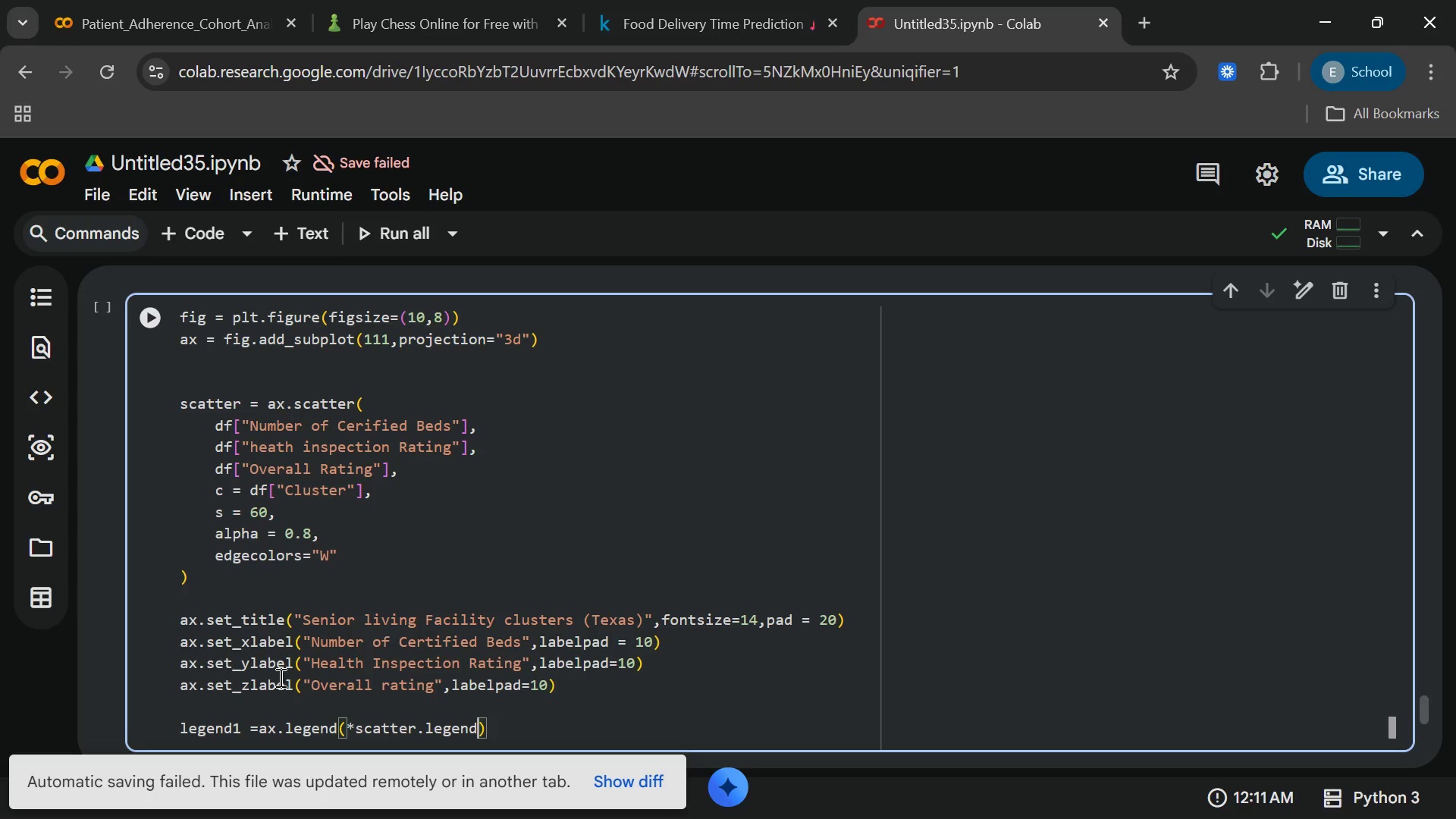 
key(ArrowLeft)
 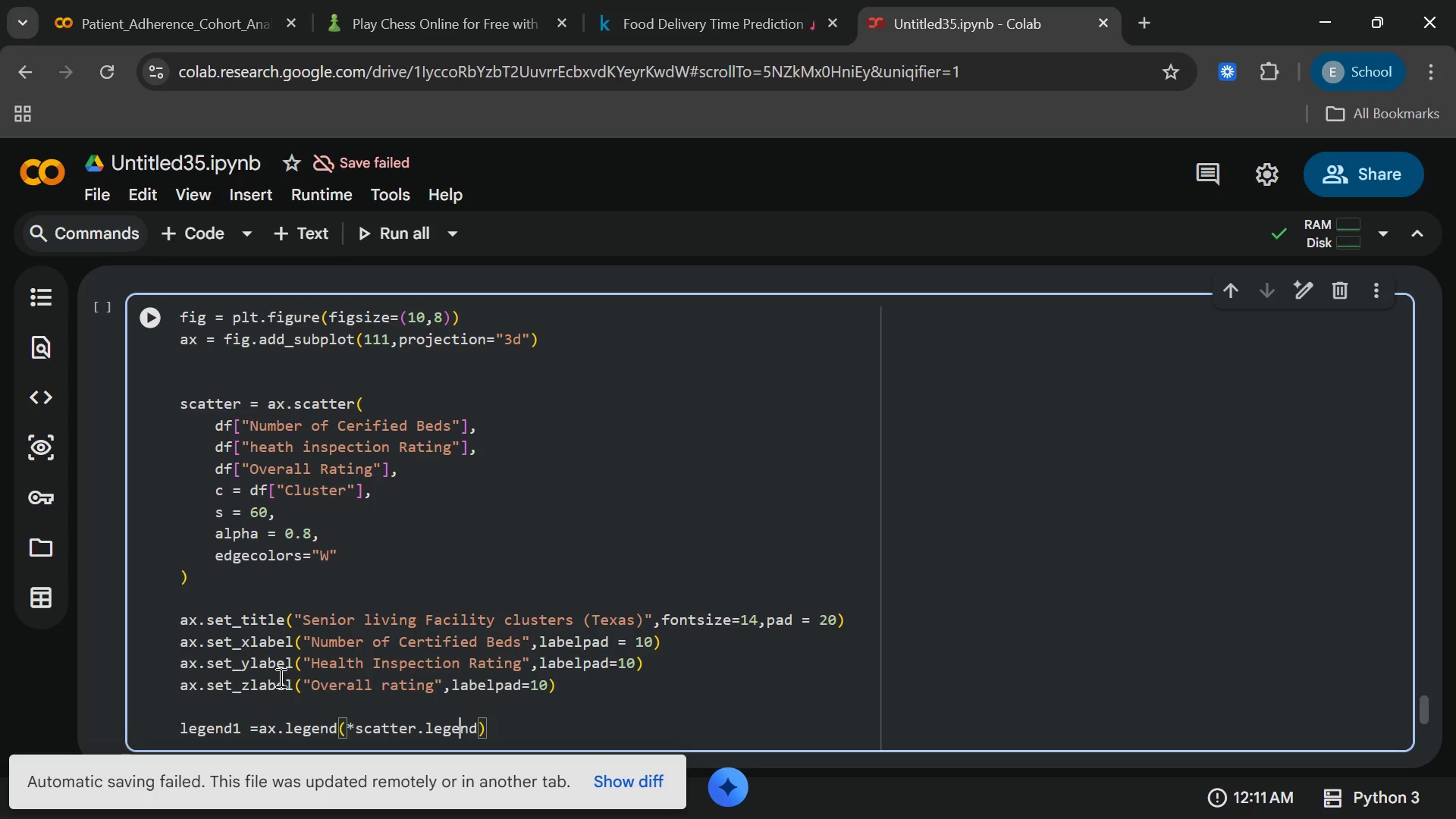 
key(ArrowLeft)
 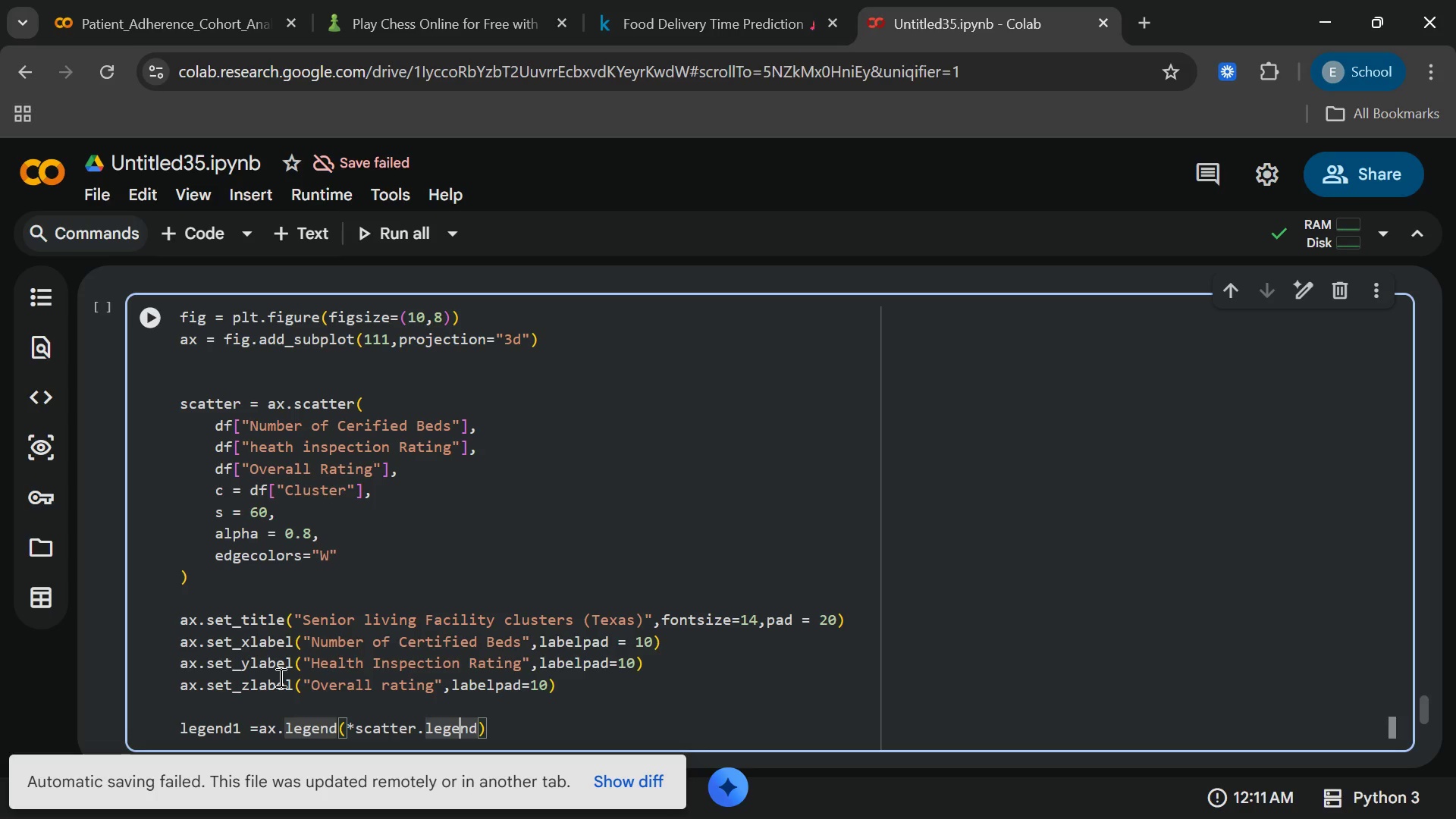 
key(ArrowRight)
 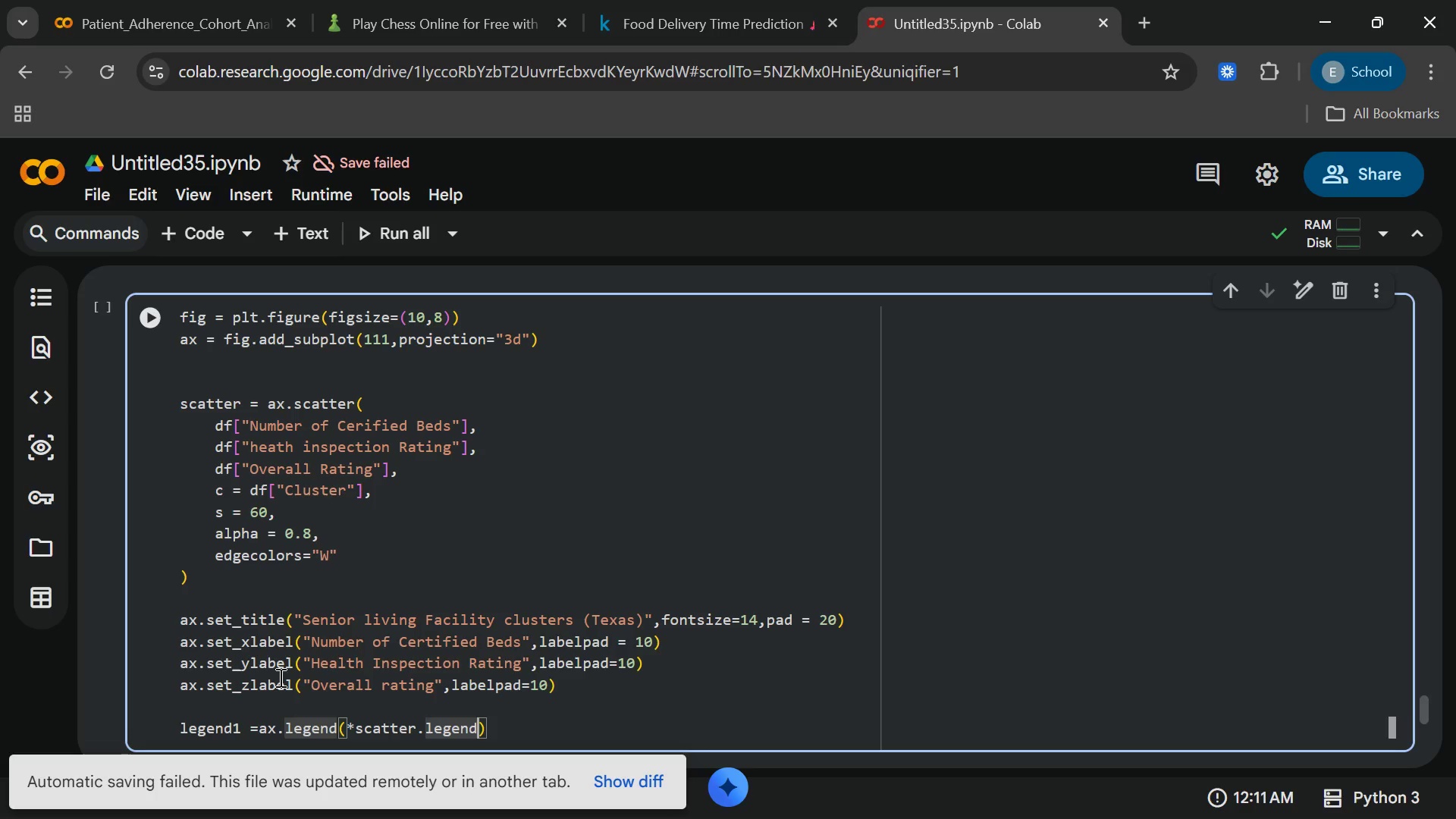 
key(ArrowRight)
 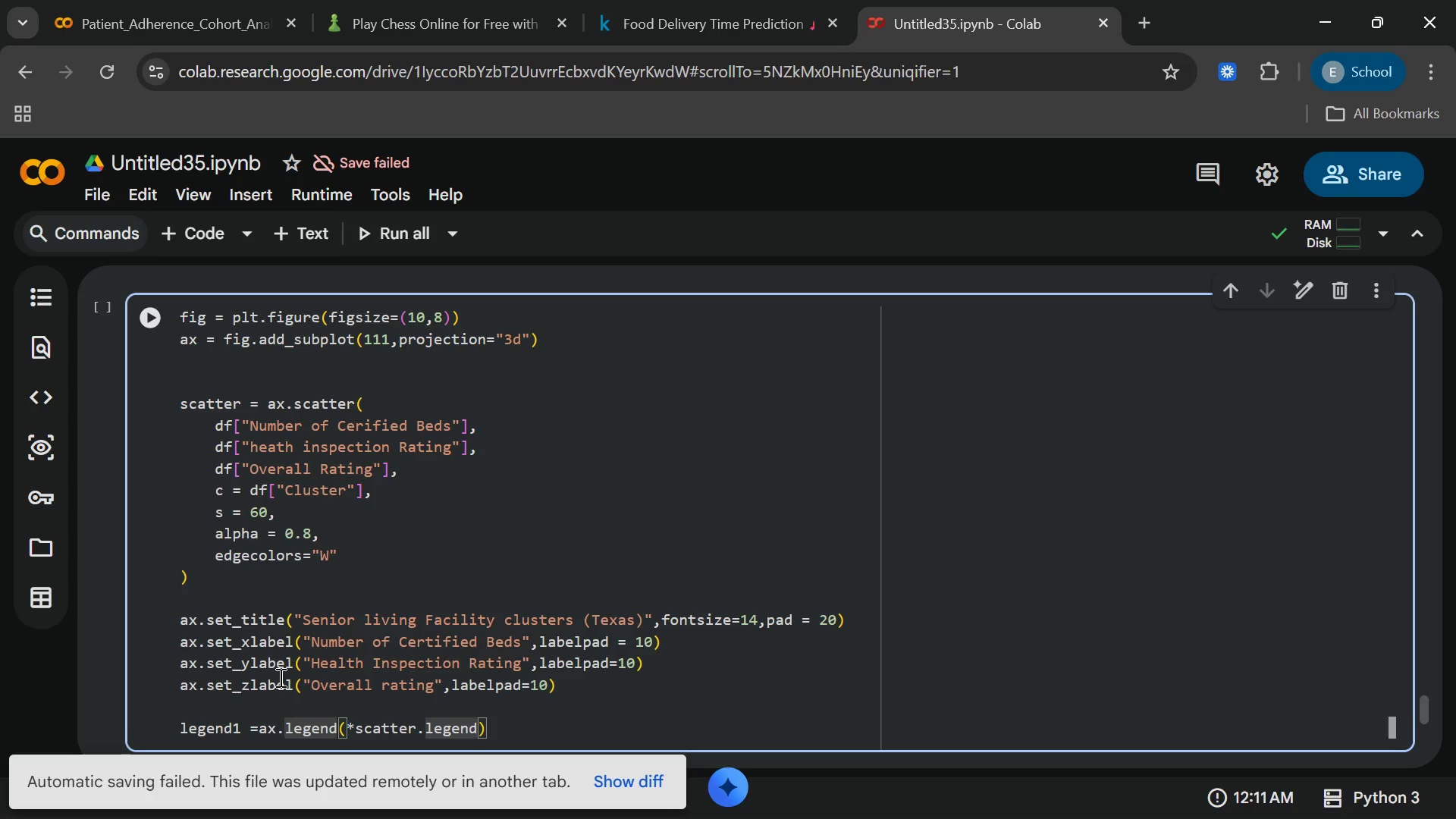 
type(_elemnts)
 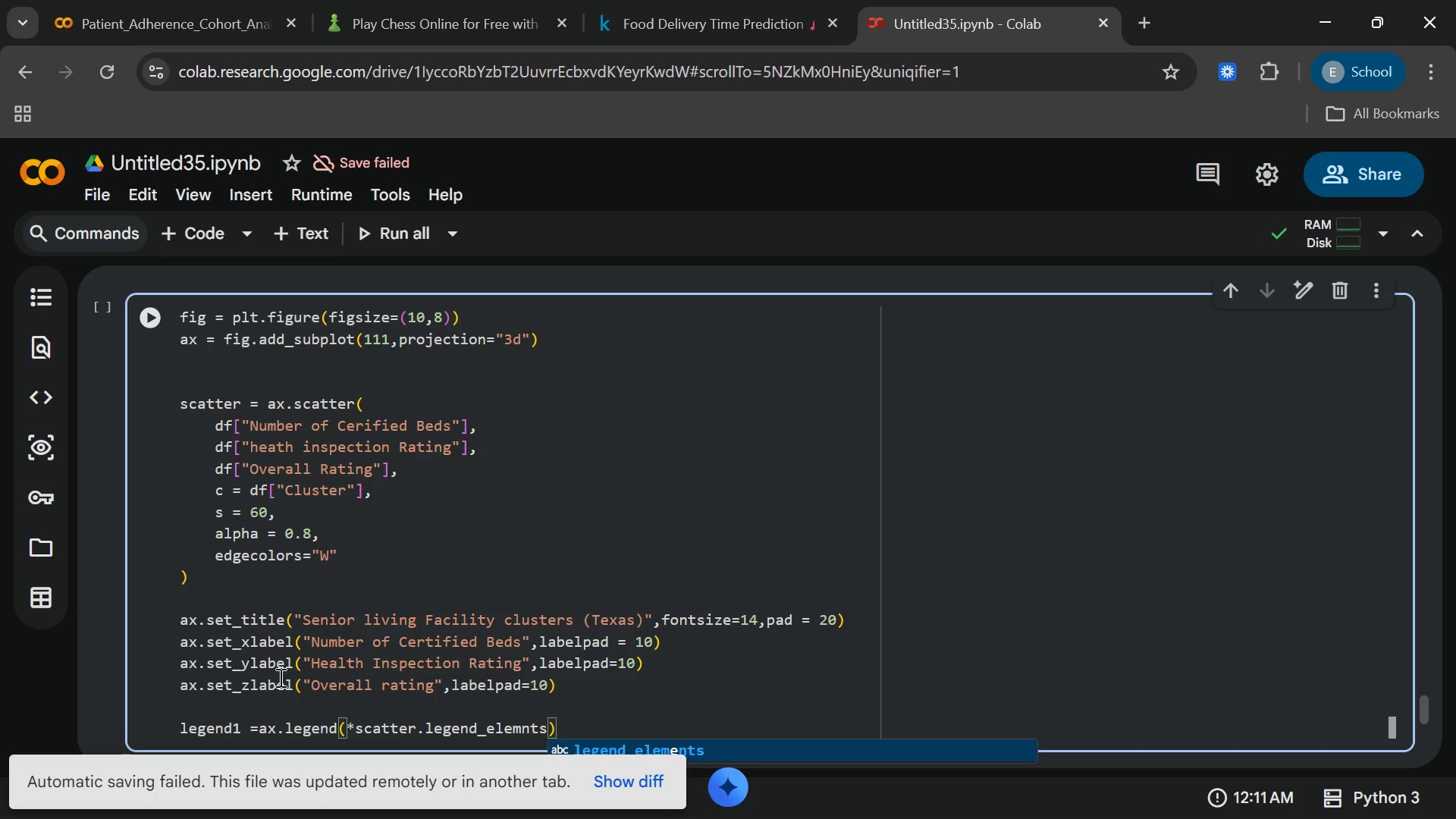 
key(Enter)
 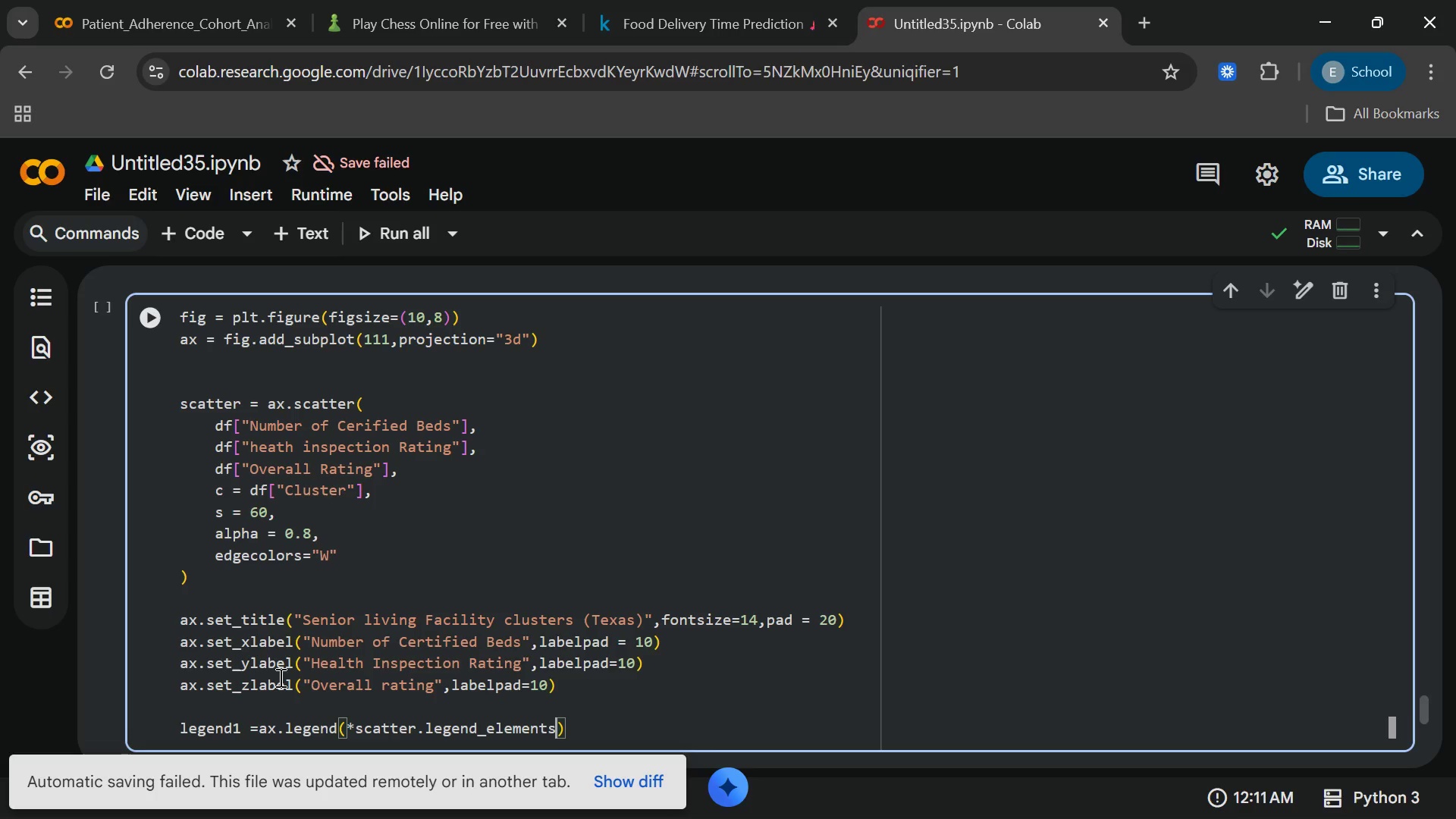 
key(Shift+9)
 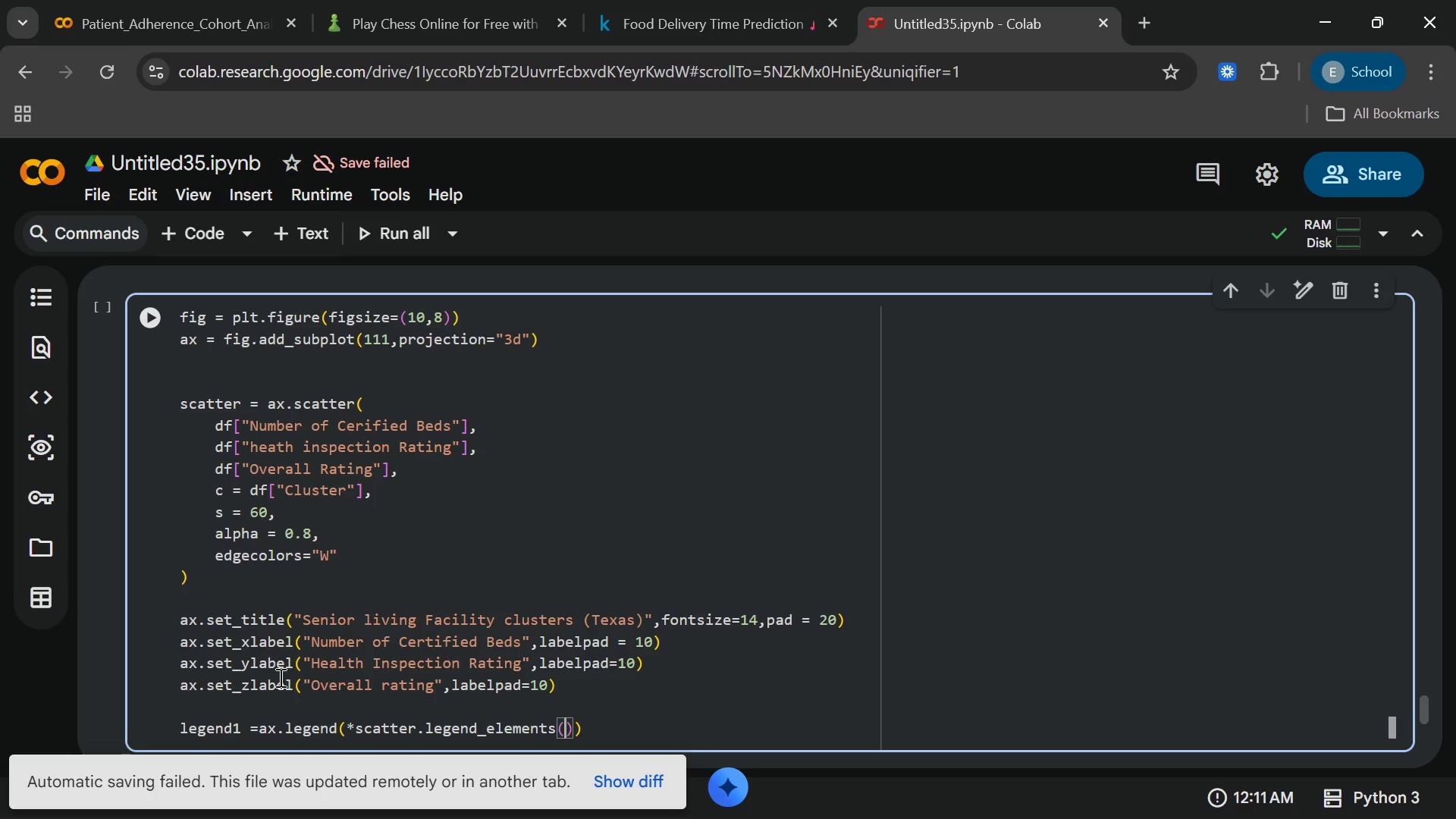 
key(ArrowRight)
 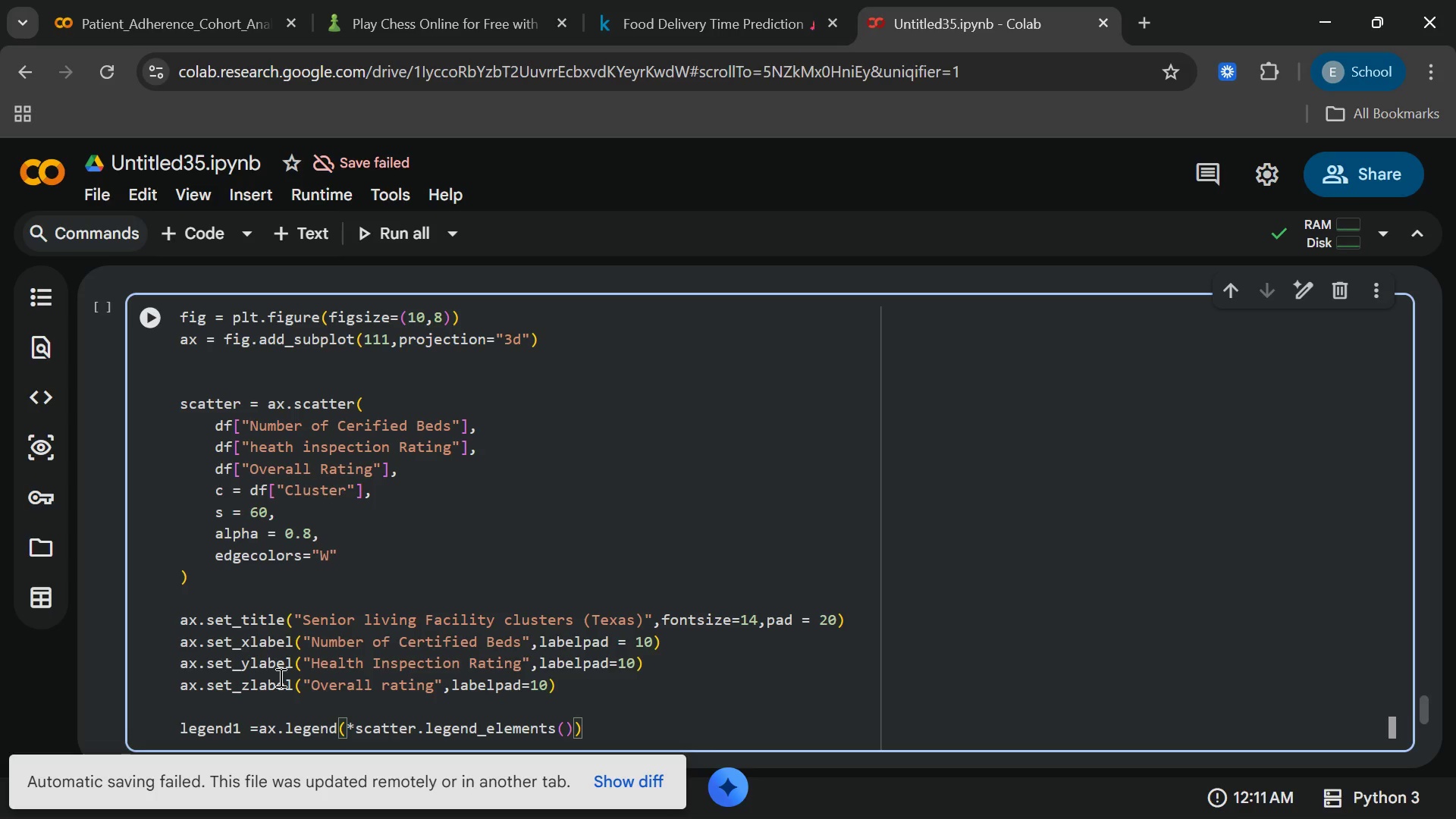 
type(,title = "Clusters[End])
 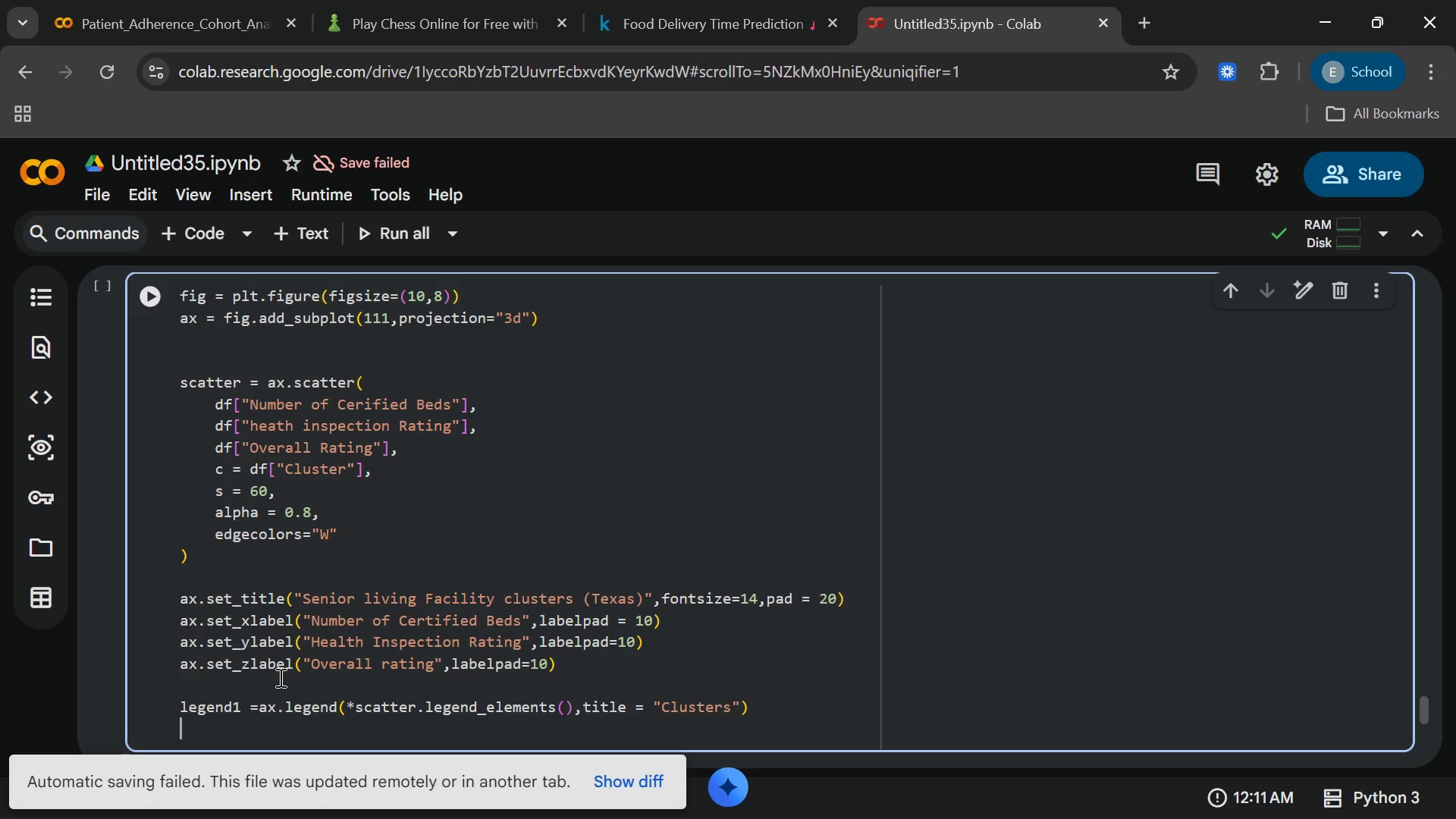 
 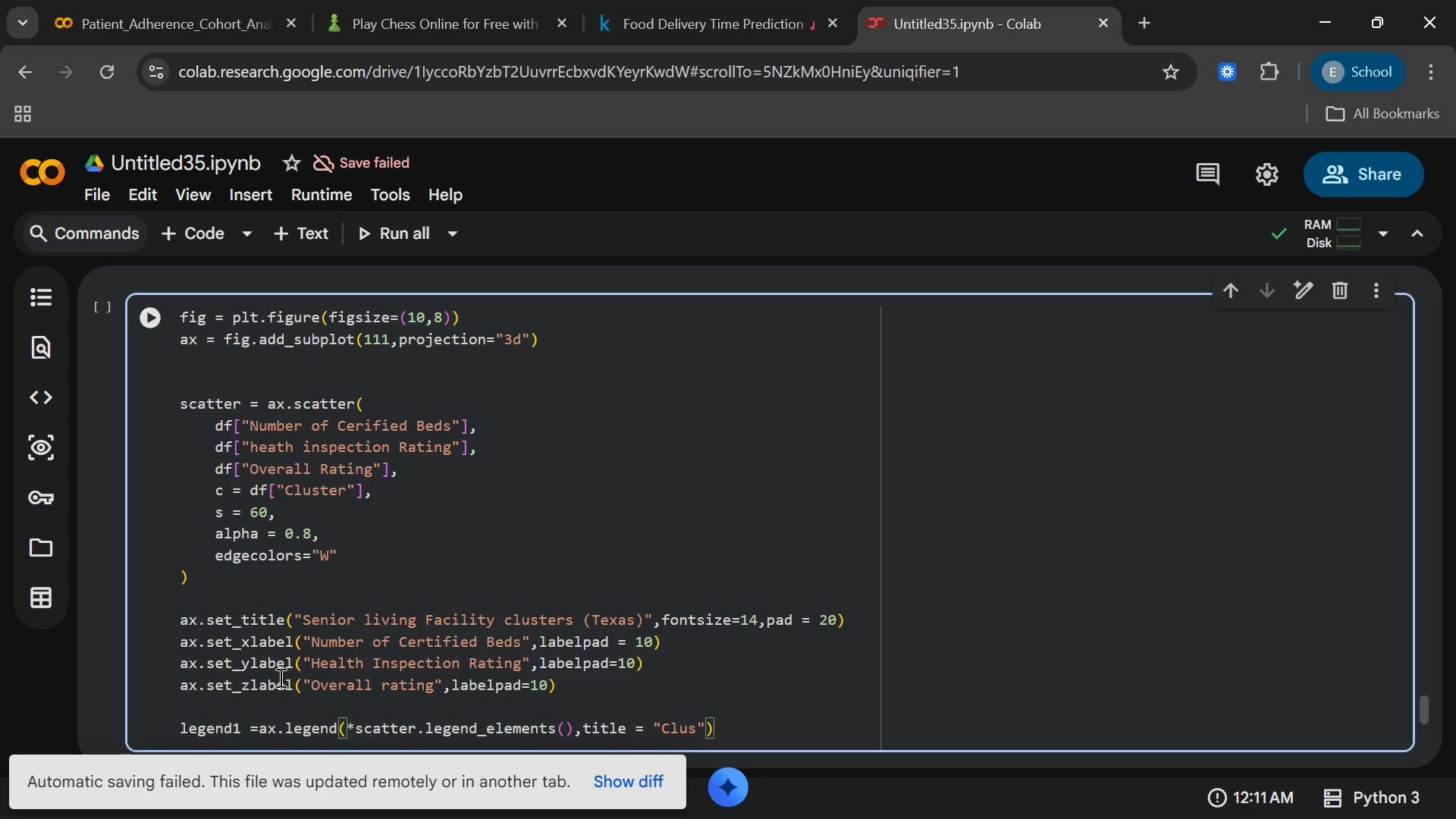 
key(Enter)
 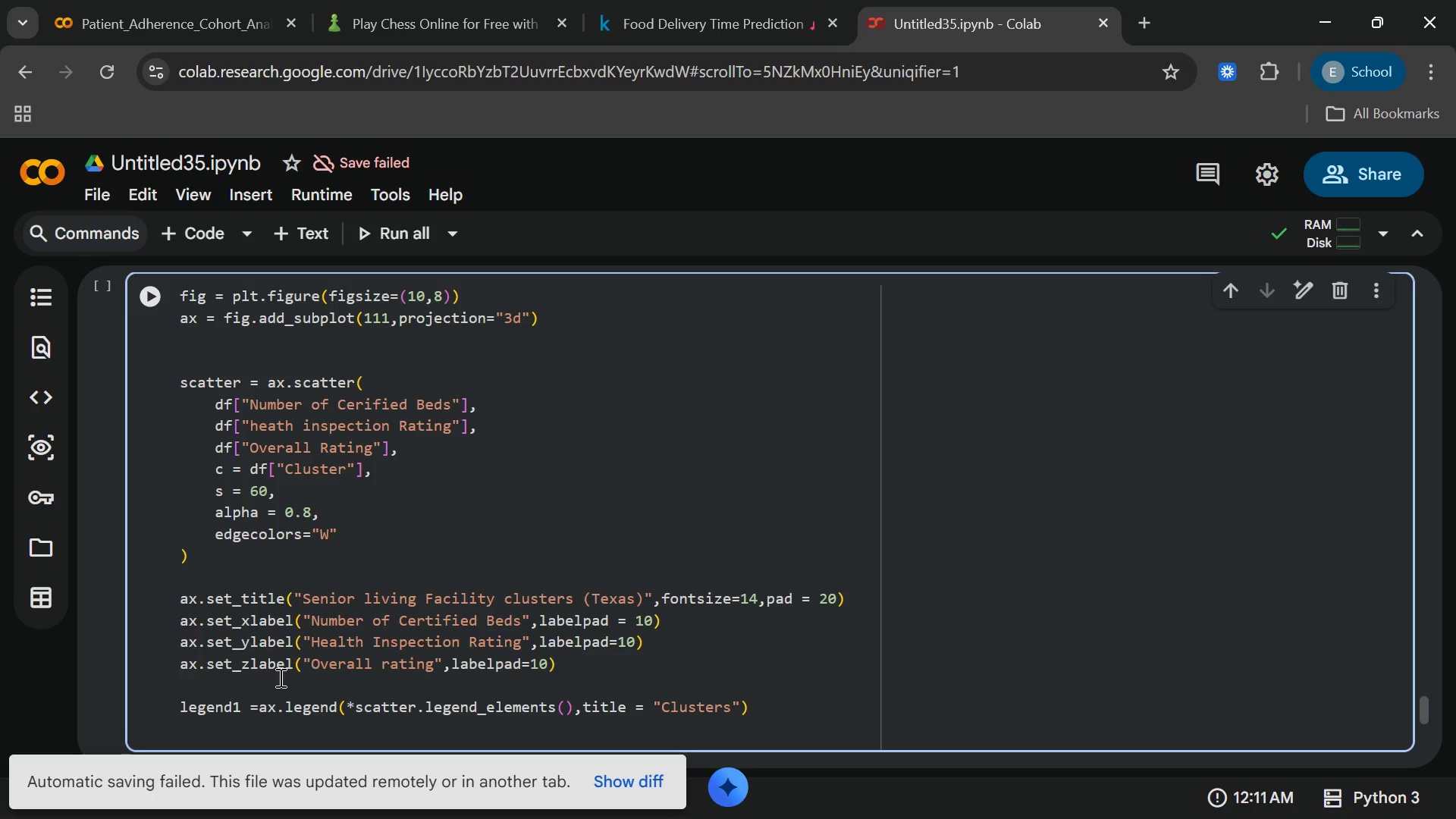 
type(ax.add)
 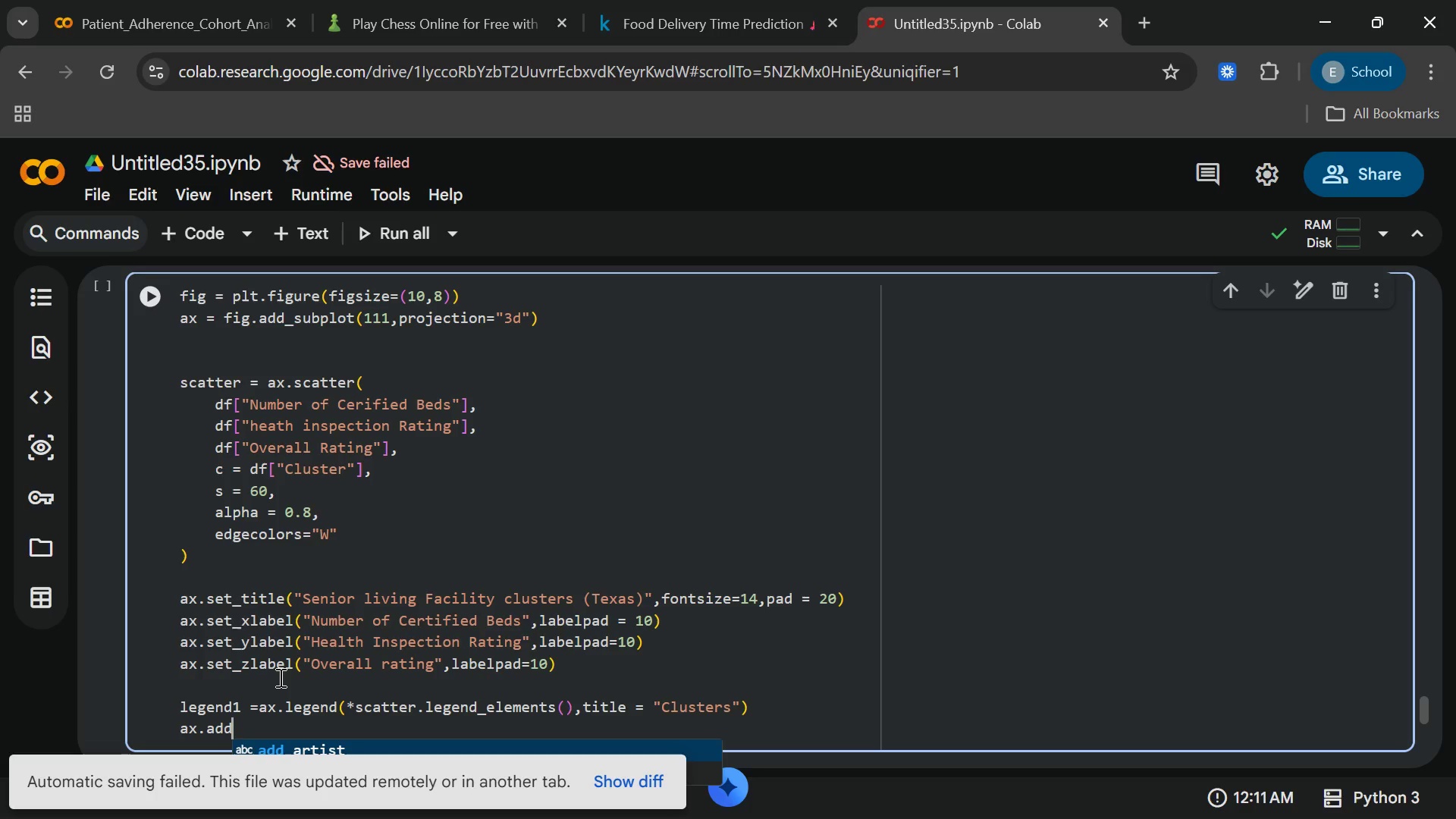 
type(_artist)
 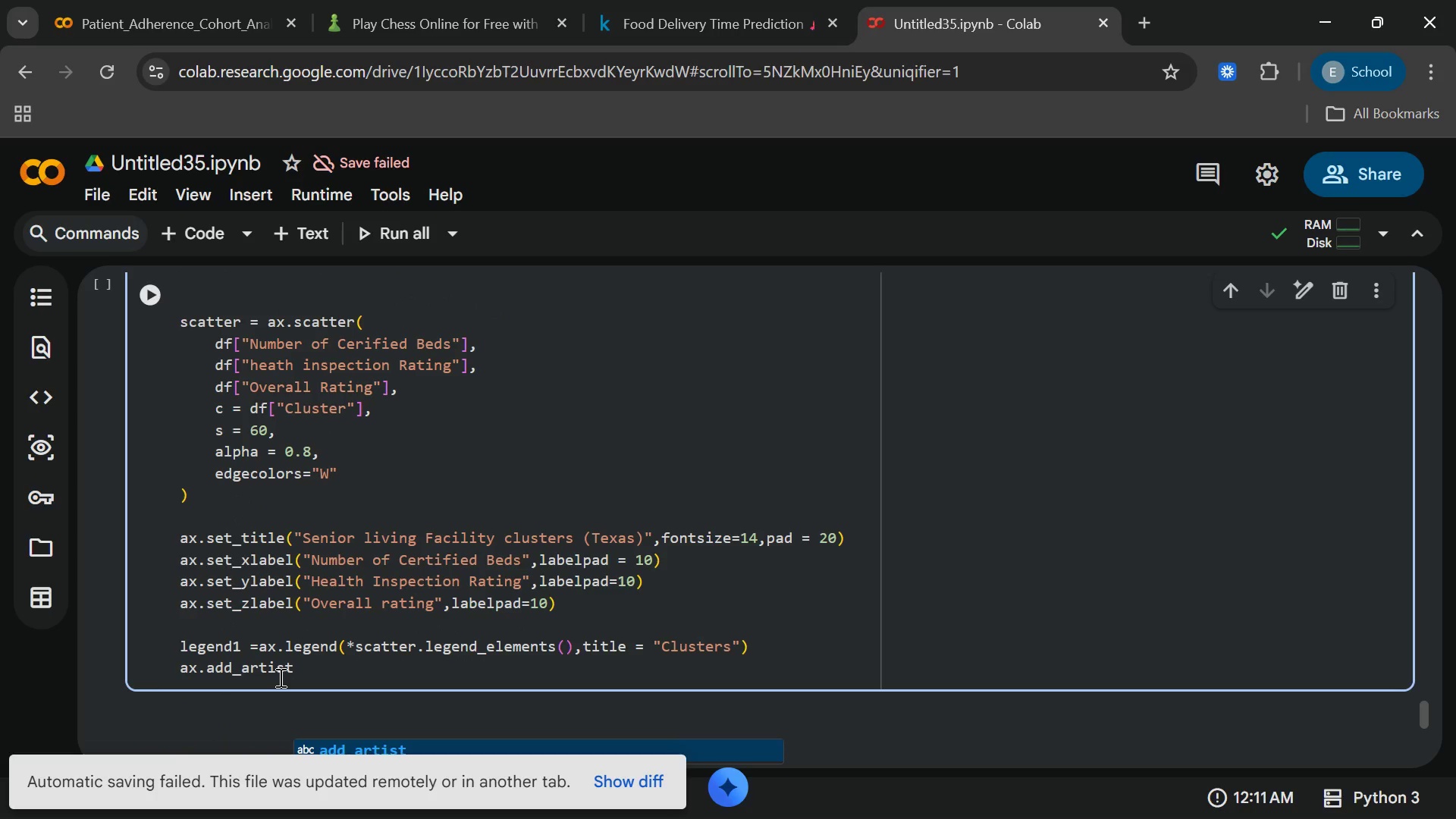 
type((legend)
 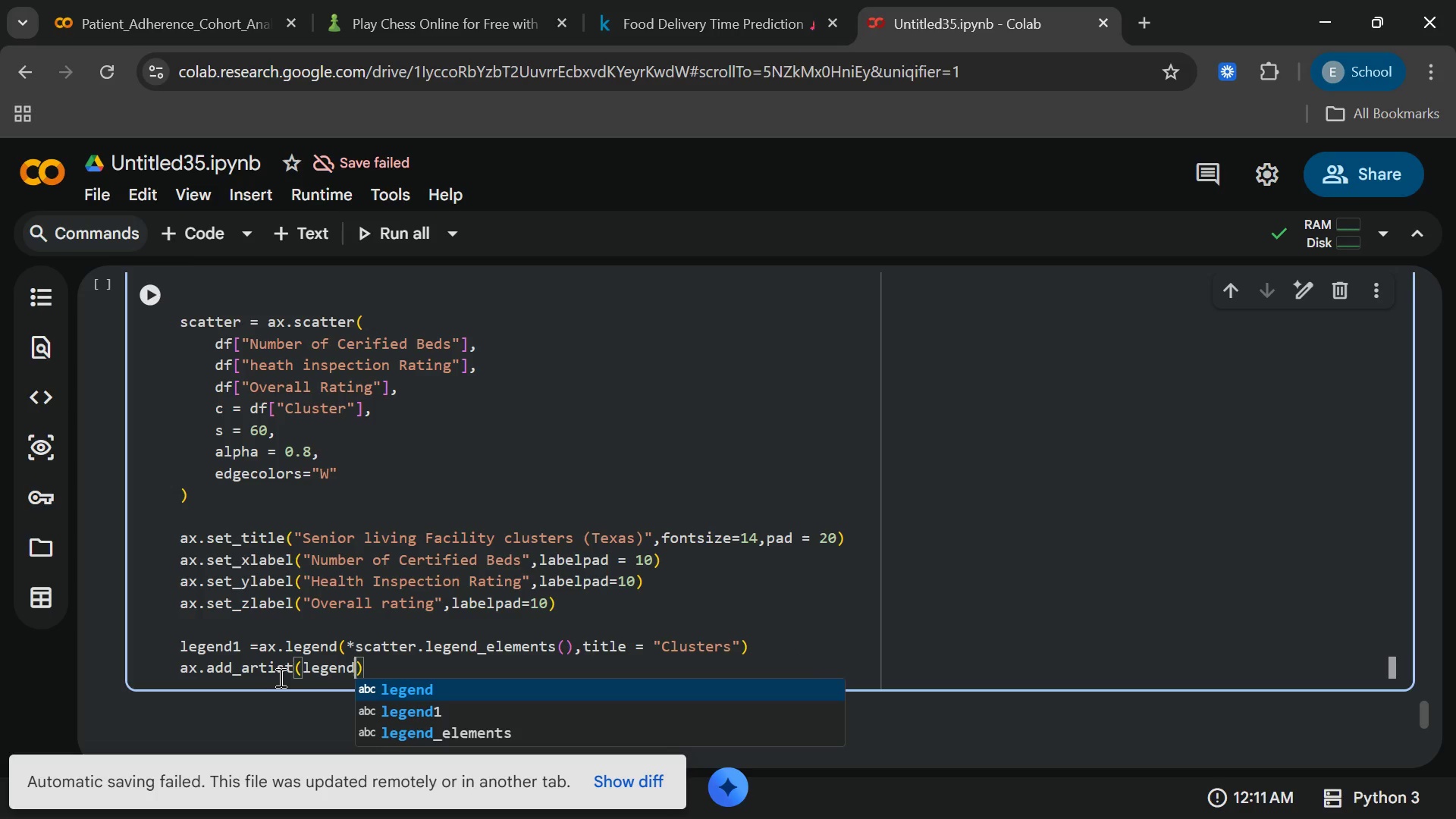 
wait(5.27)
 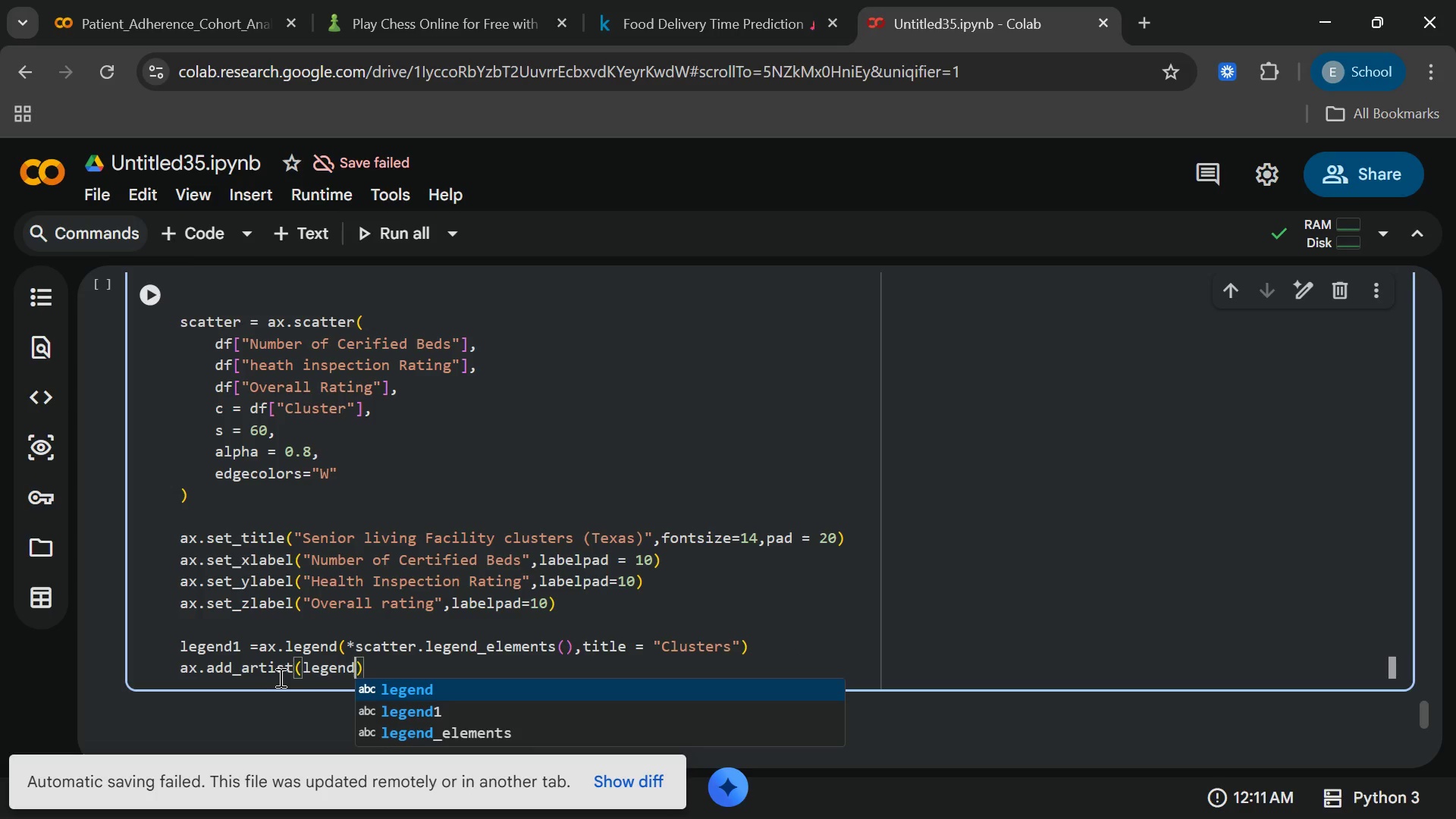 
key(1)
 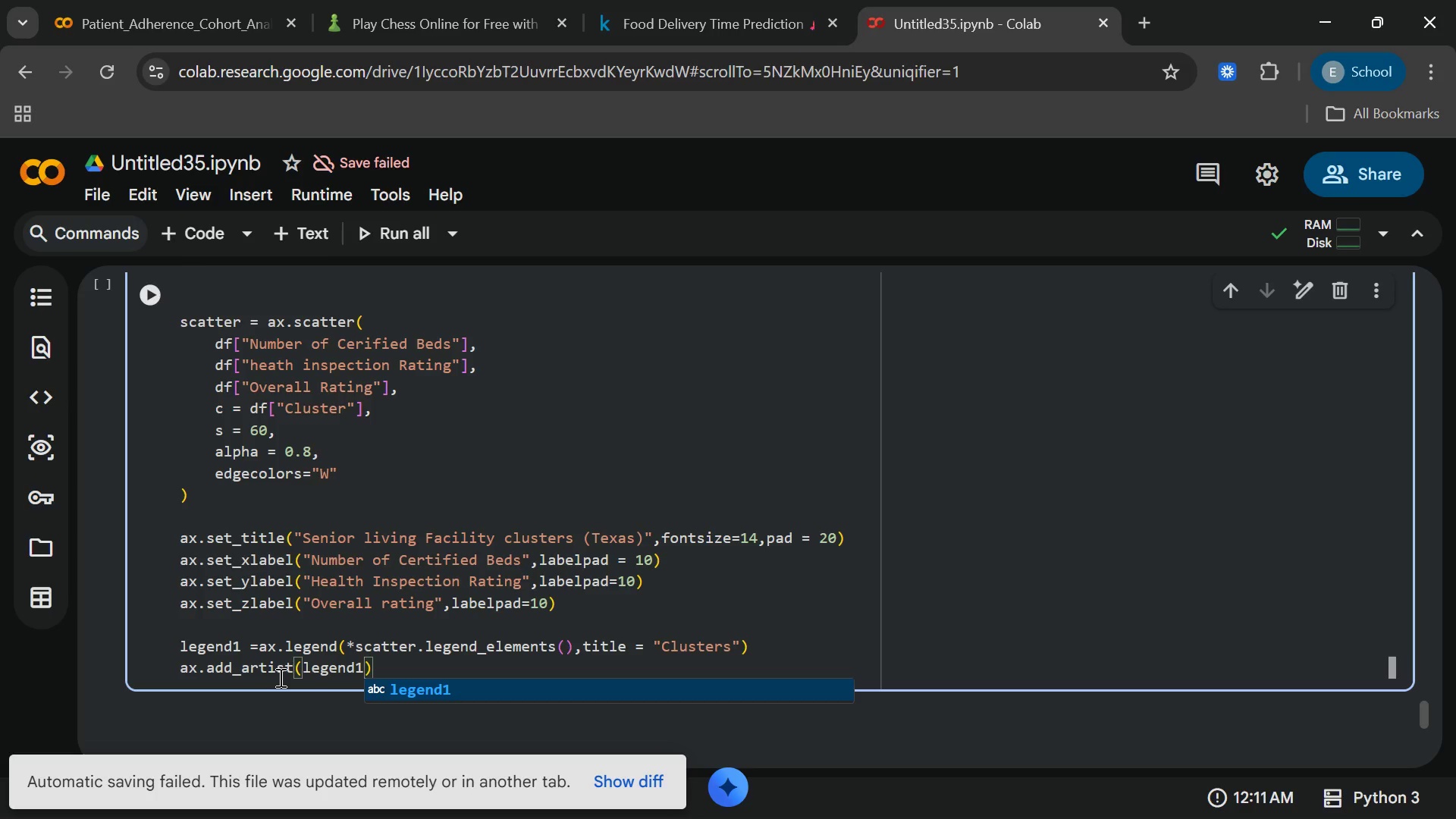 
key(Shift+ShiftRight)
 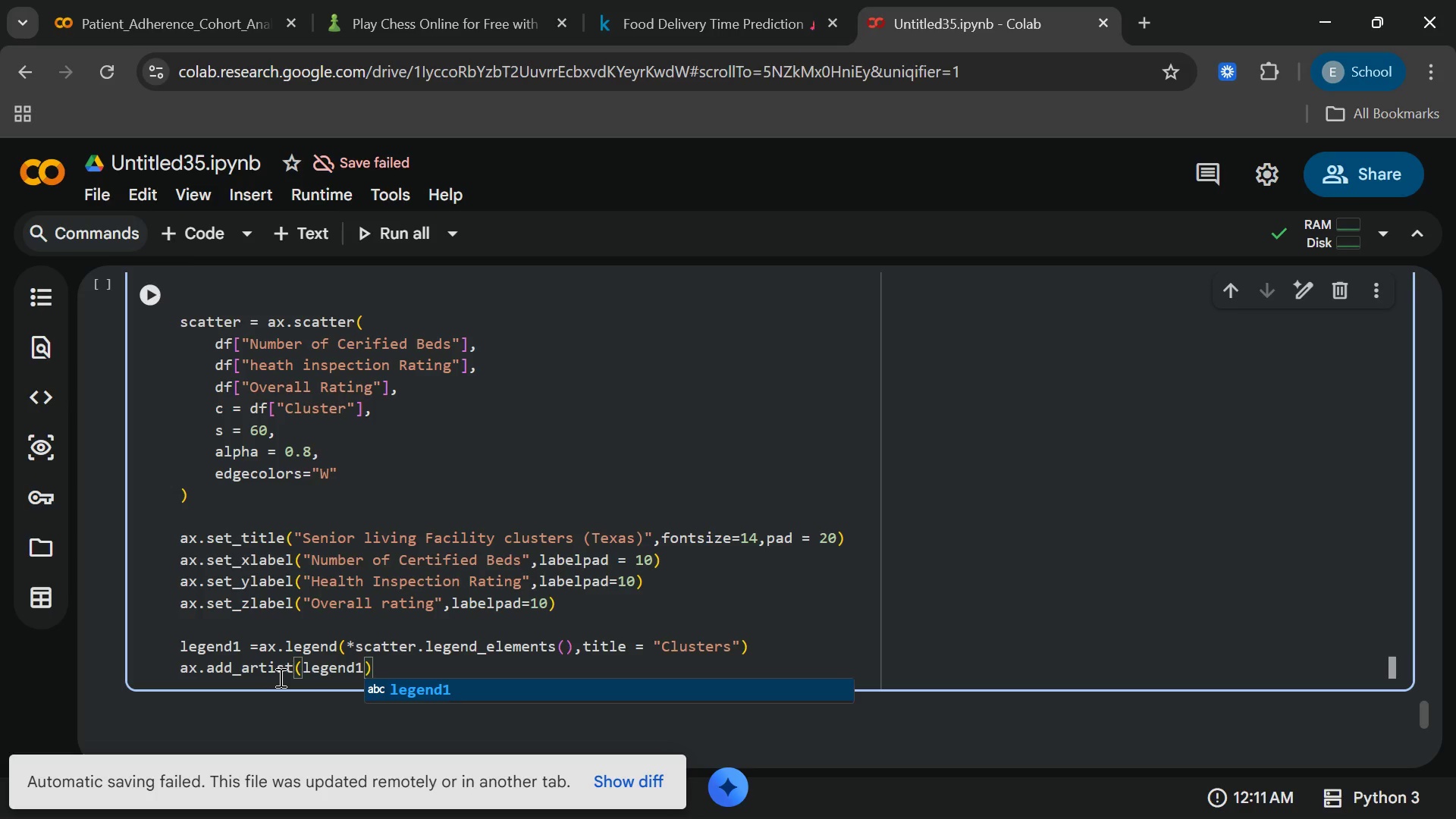 
key(Enter)
 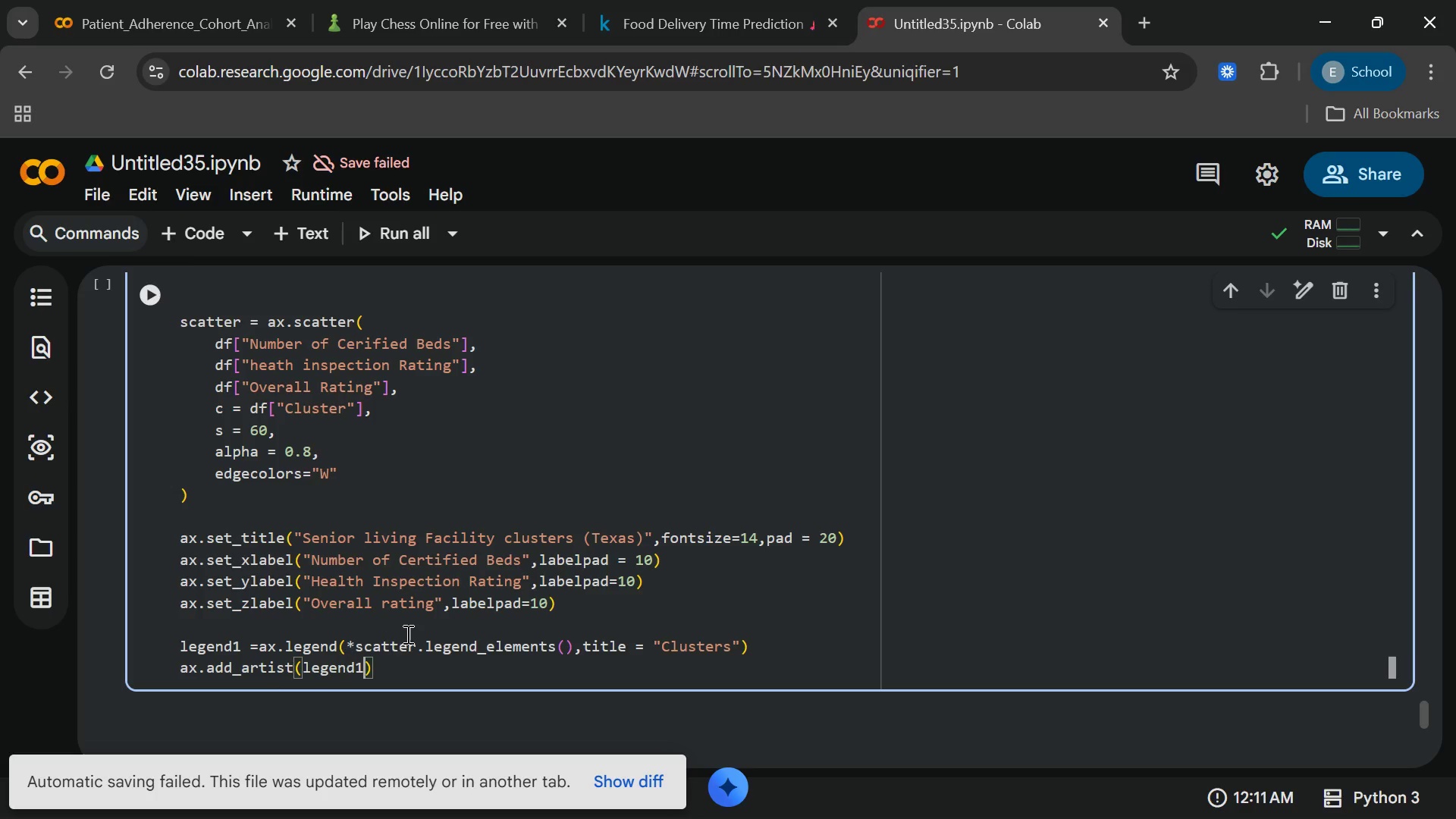 
left_click([406, 679])
 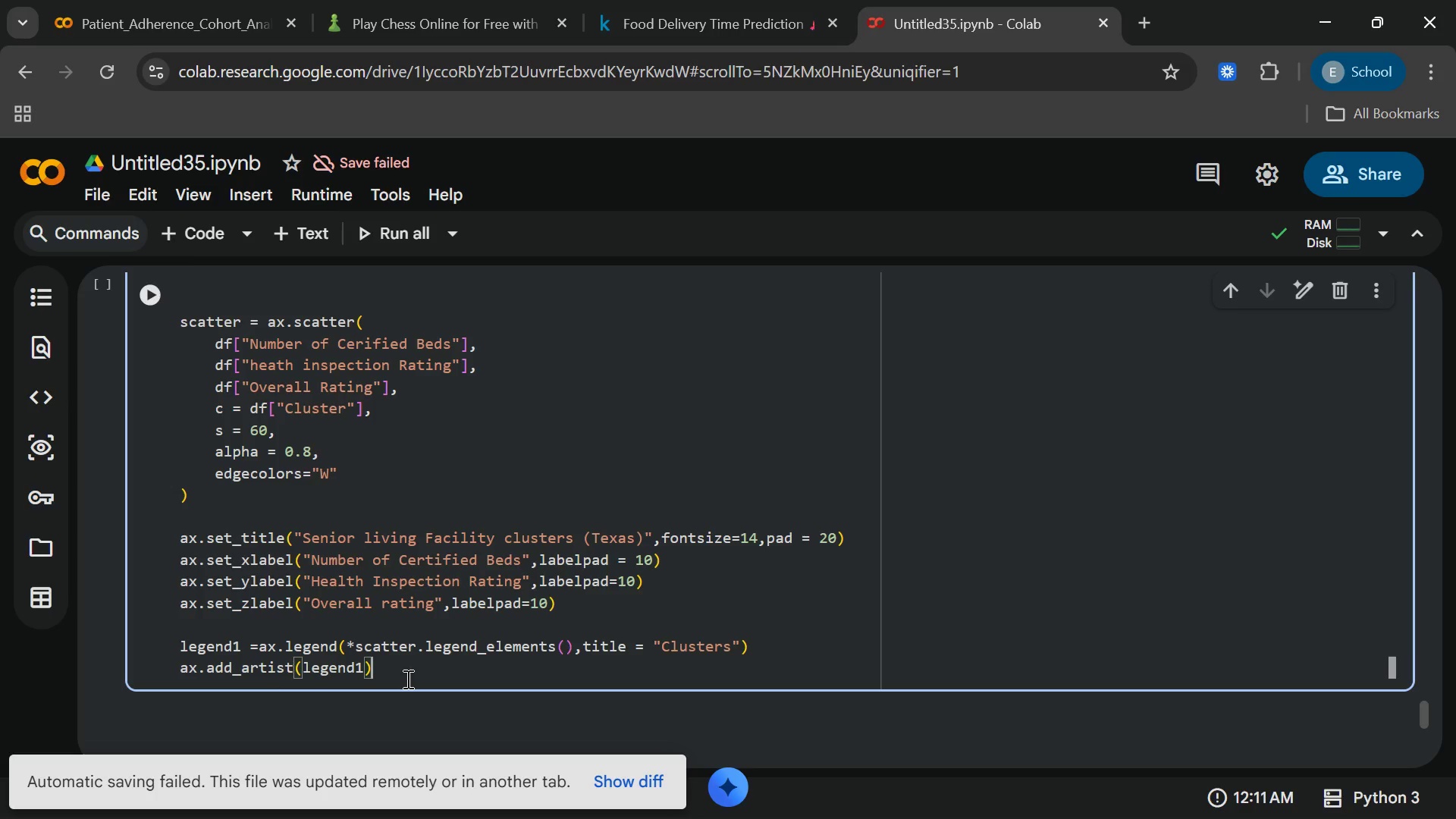 
key(Enter)
 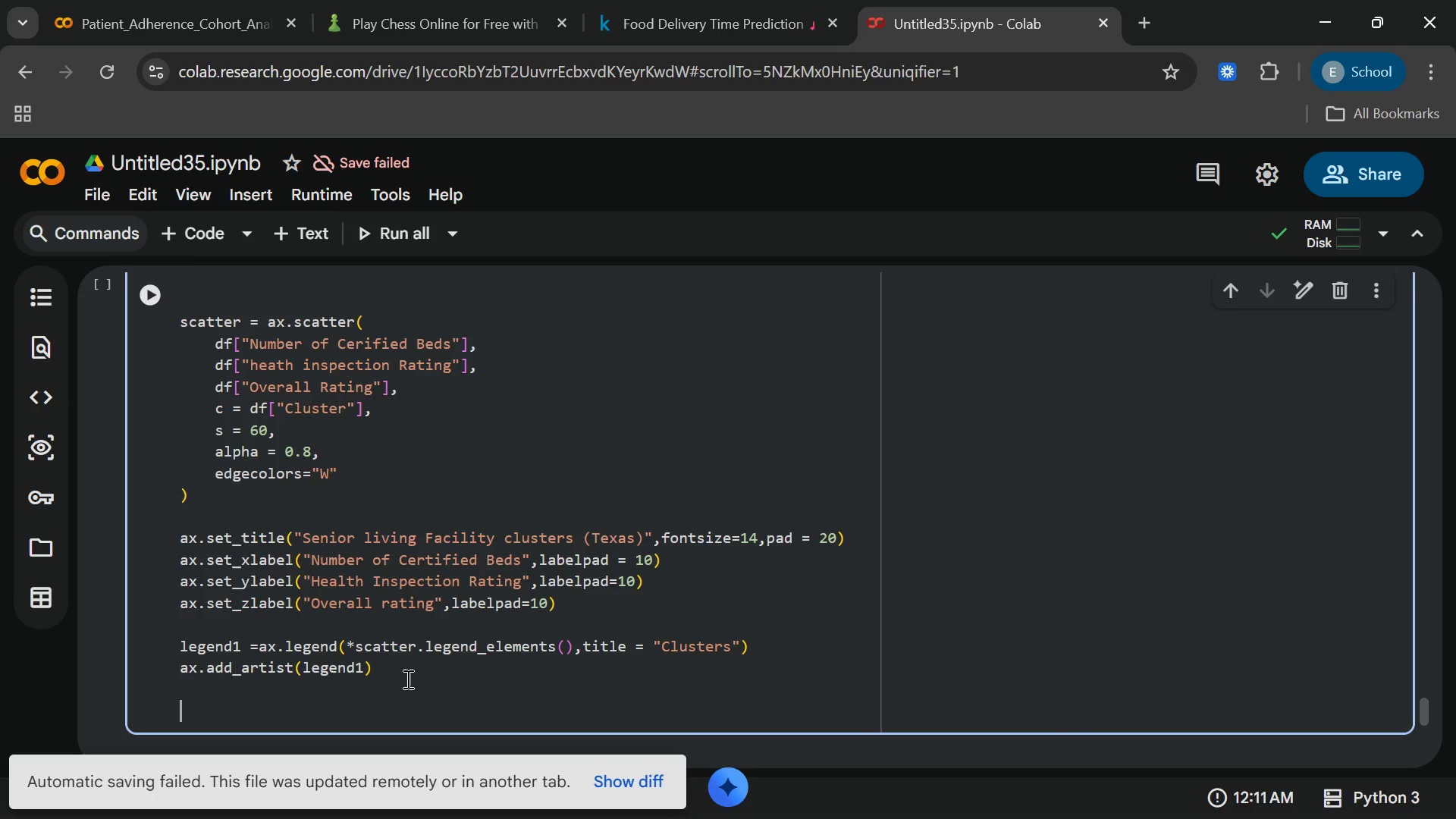 
key(Enter)
 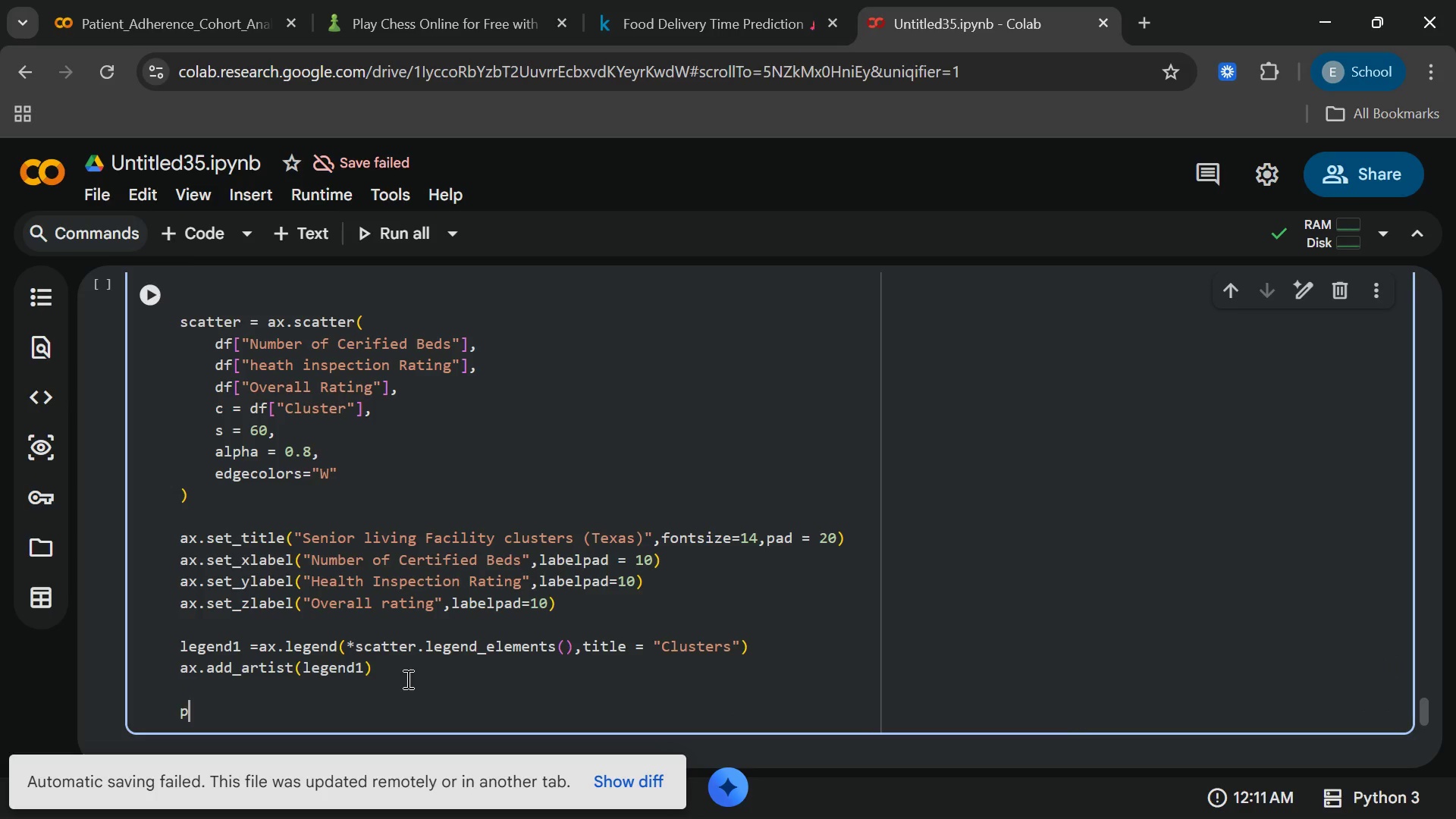 
type(plt)
 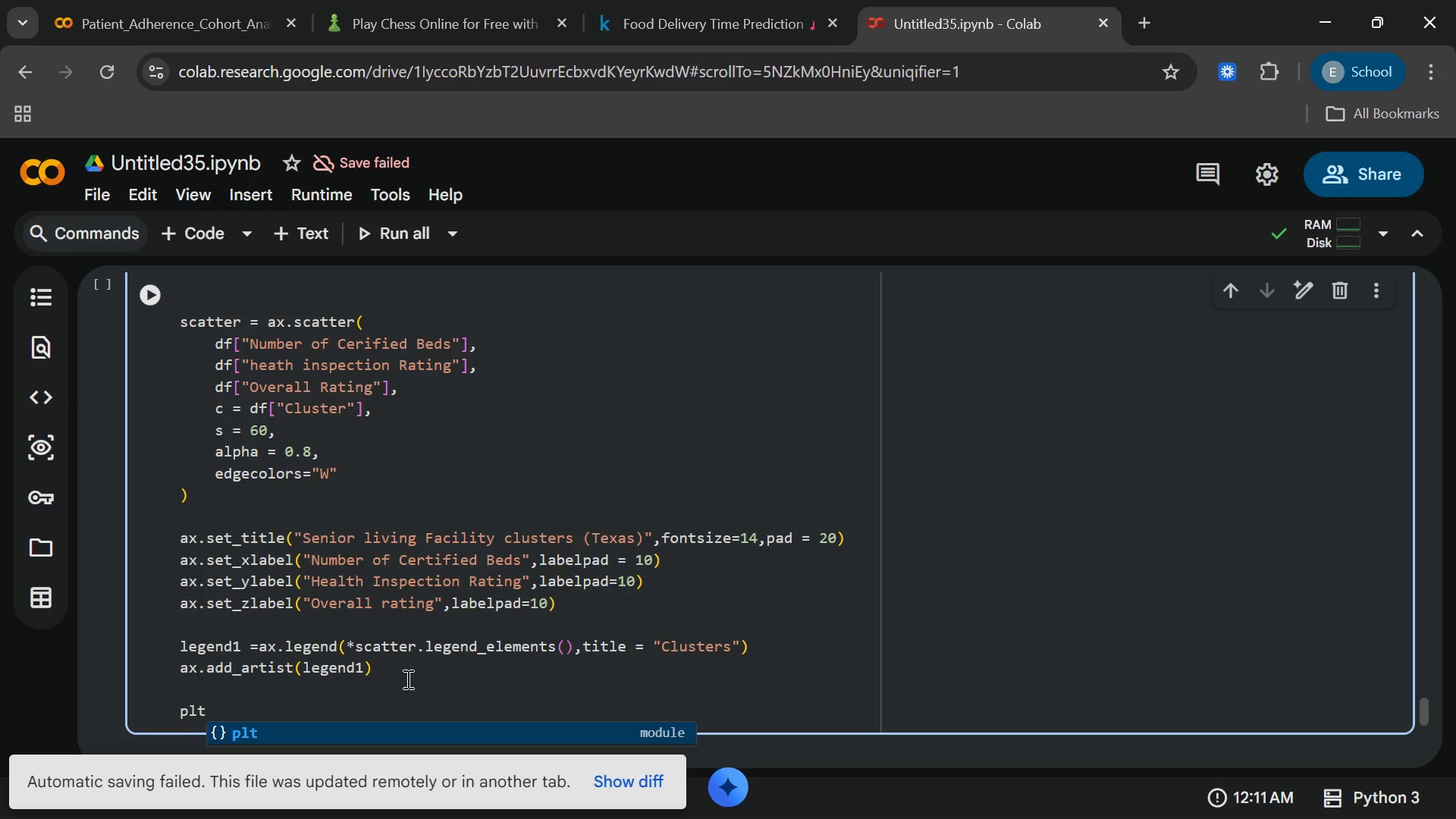 
type(.save fig)
key(Backspace)
key(Backspace)
key(Backspace)
key(Backspace)
type(fig)
 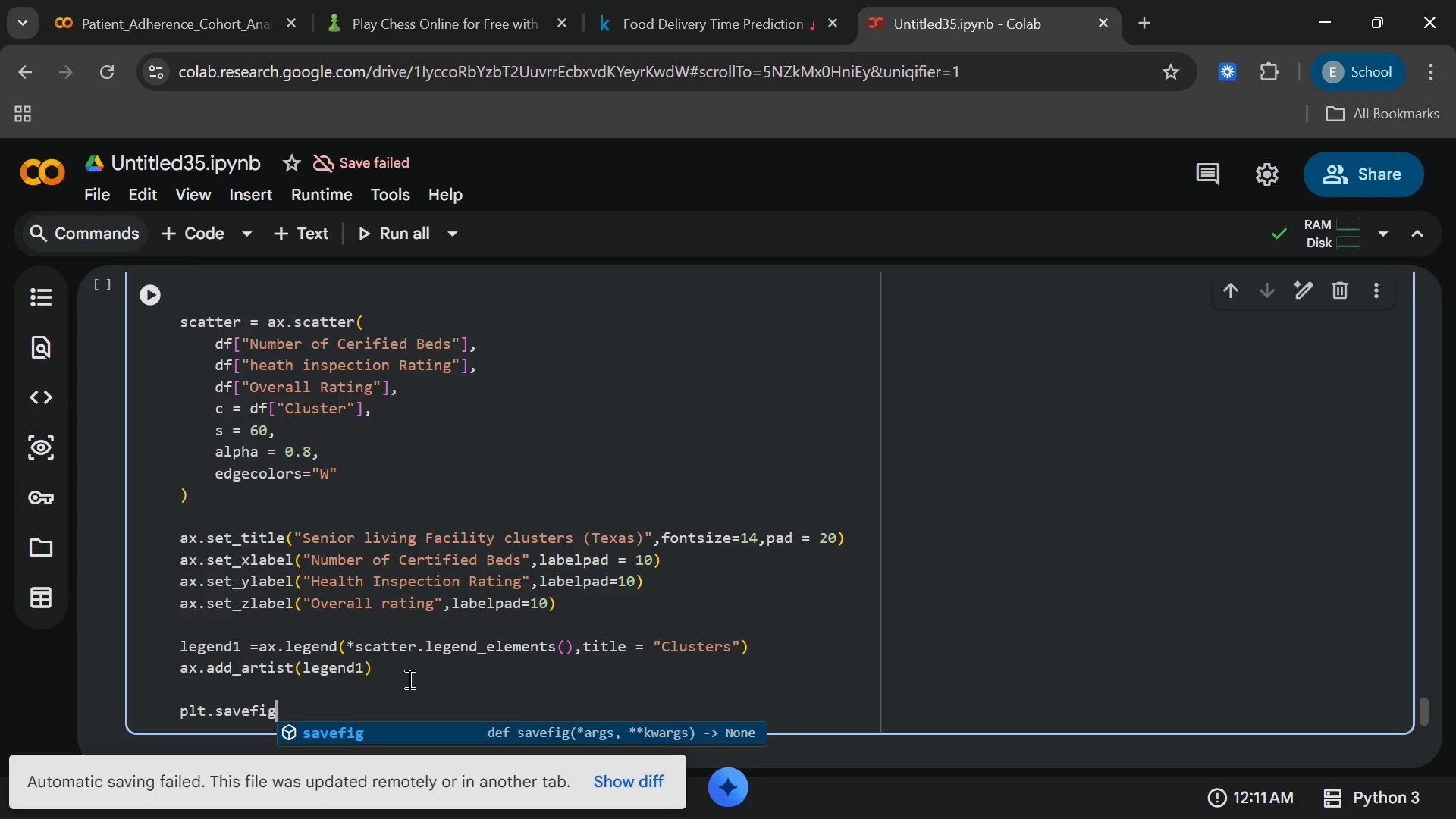 
wait(7.25)
 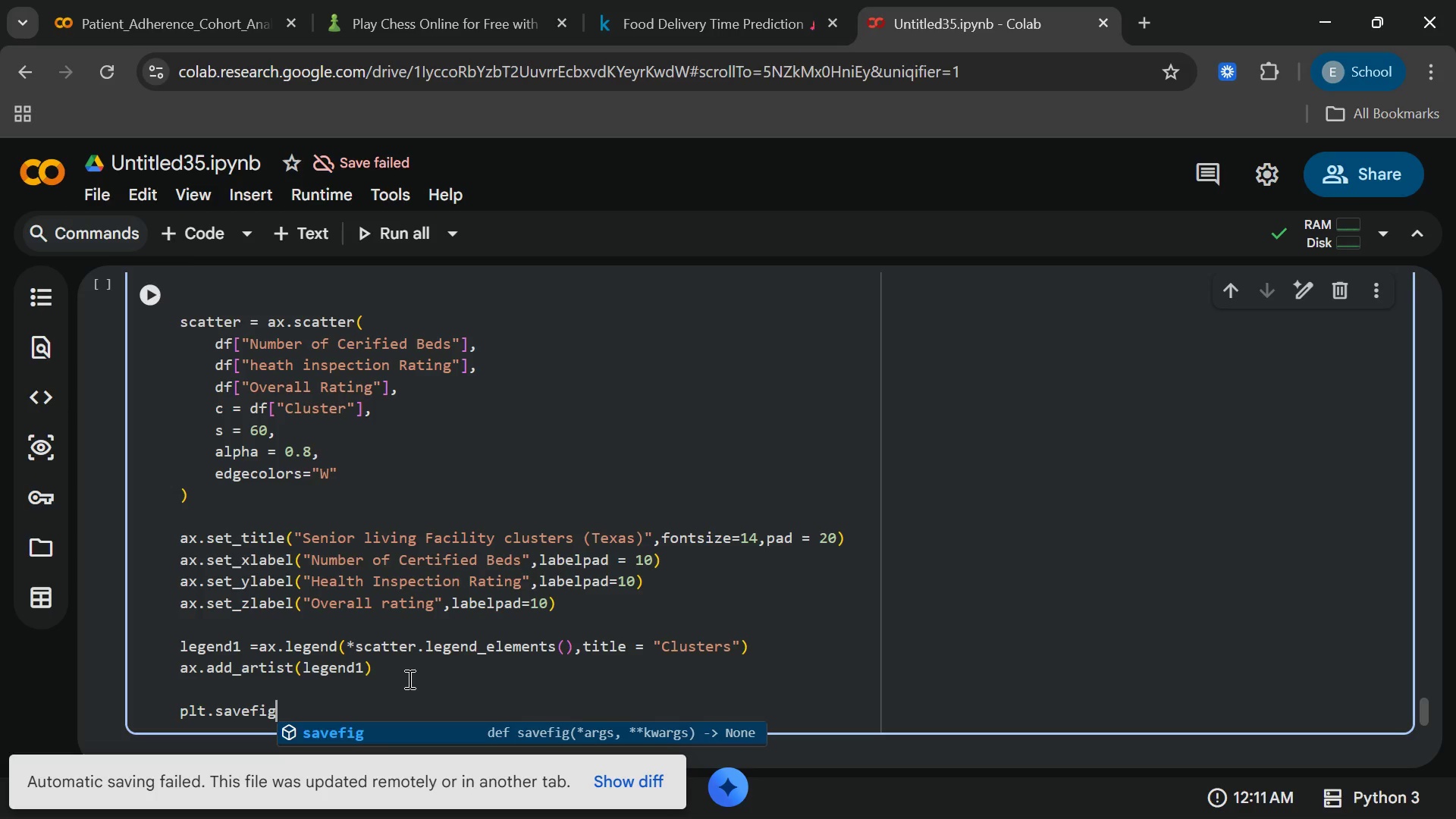 
type((cluster)
 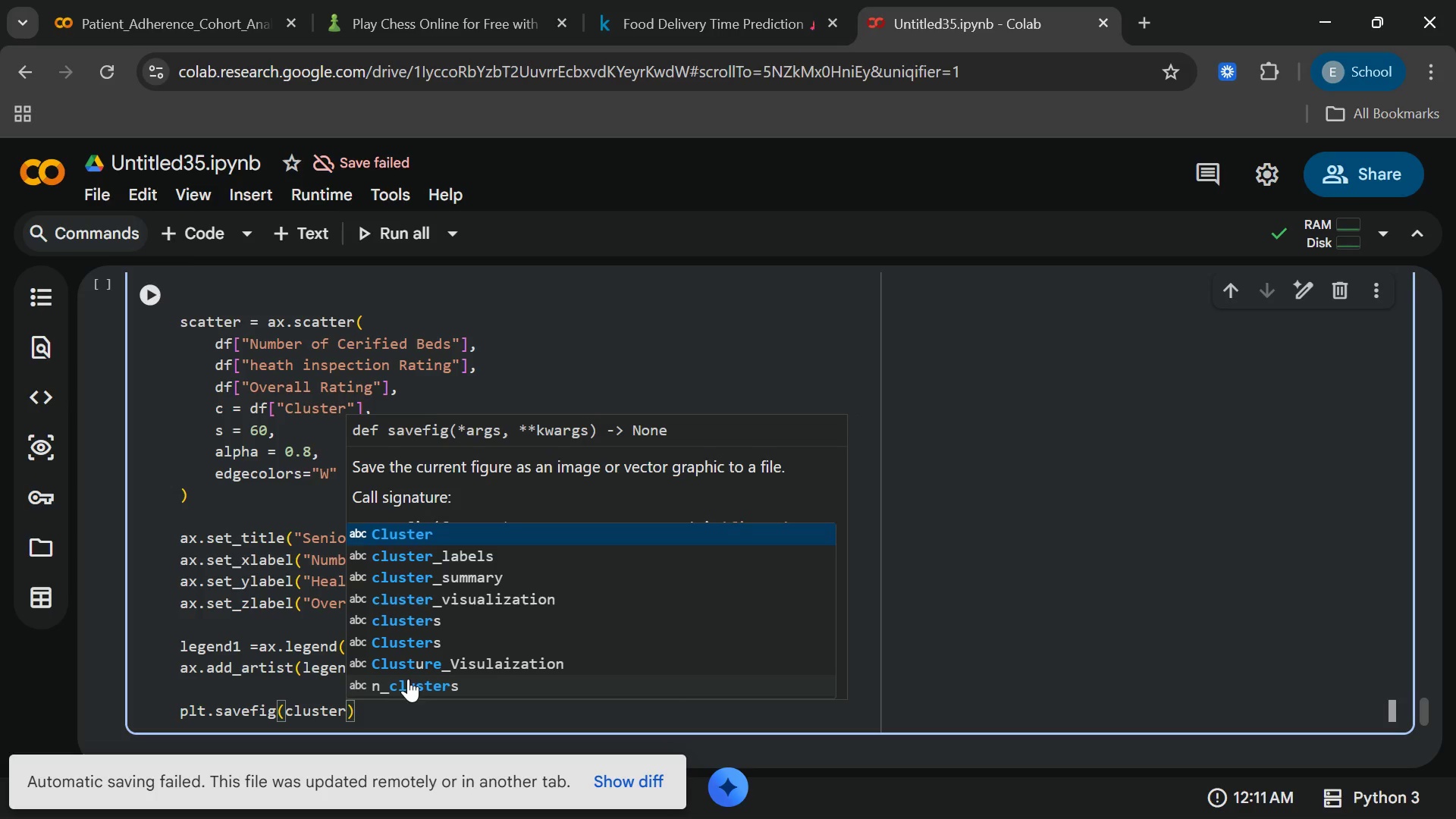 
key(Backspace)
key(Backspace)
key(Backspace)
key(Backspace)
key(Backspace)
key(Backspace)
key(Backspace)
type("clysre)
key(Backspace)
key(Backspace)
key(Backspace)
key(Backspace)
type(uster)
 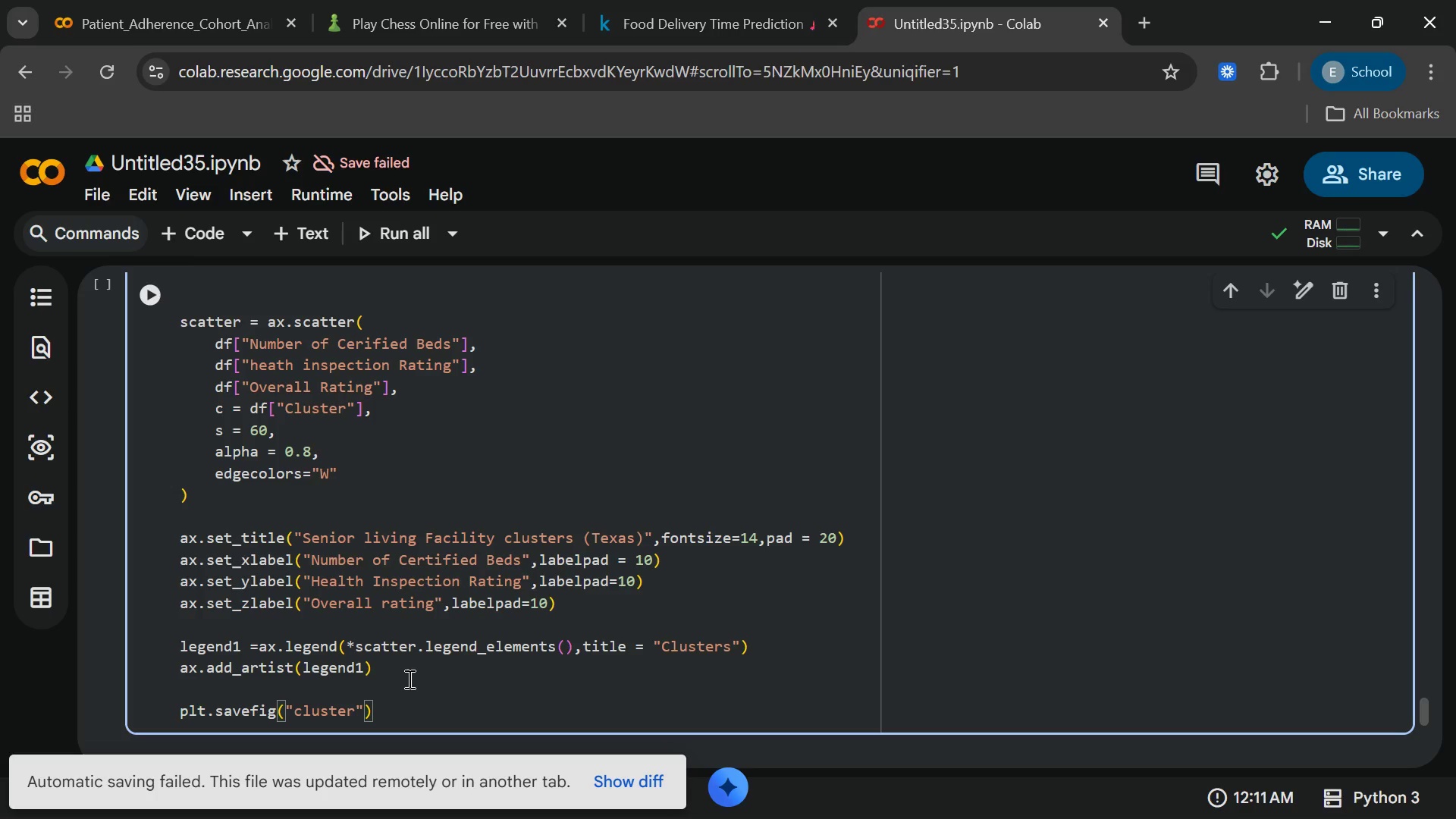 
type(_visualization)
 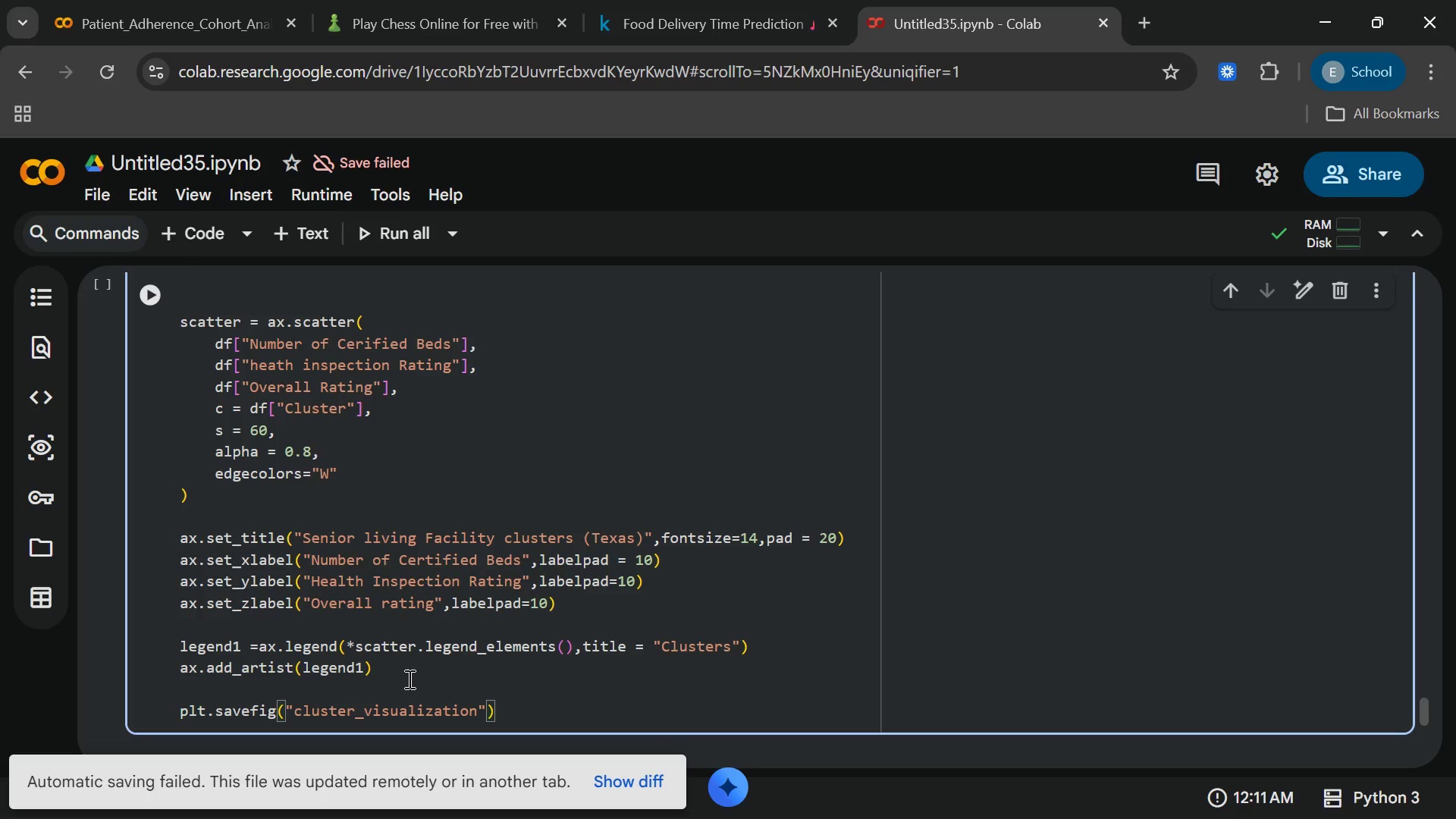 
type(.png)
 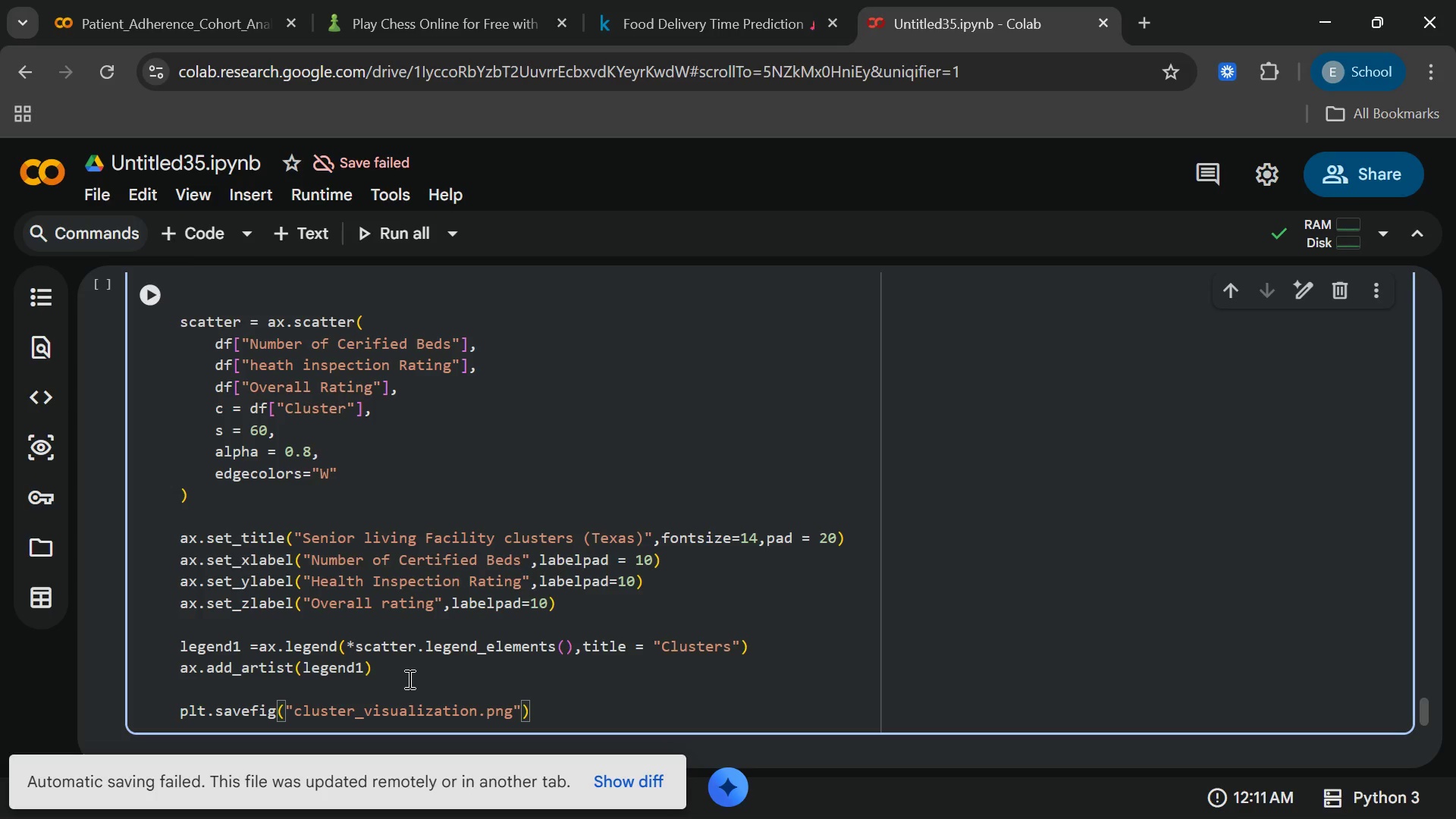 
key(ArrowRight)
 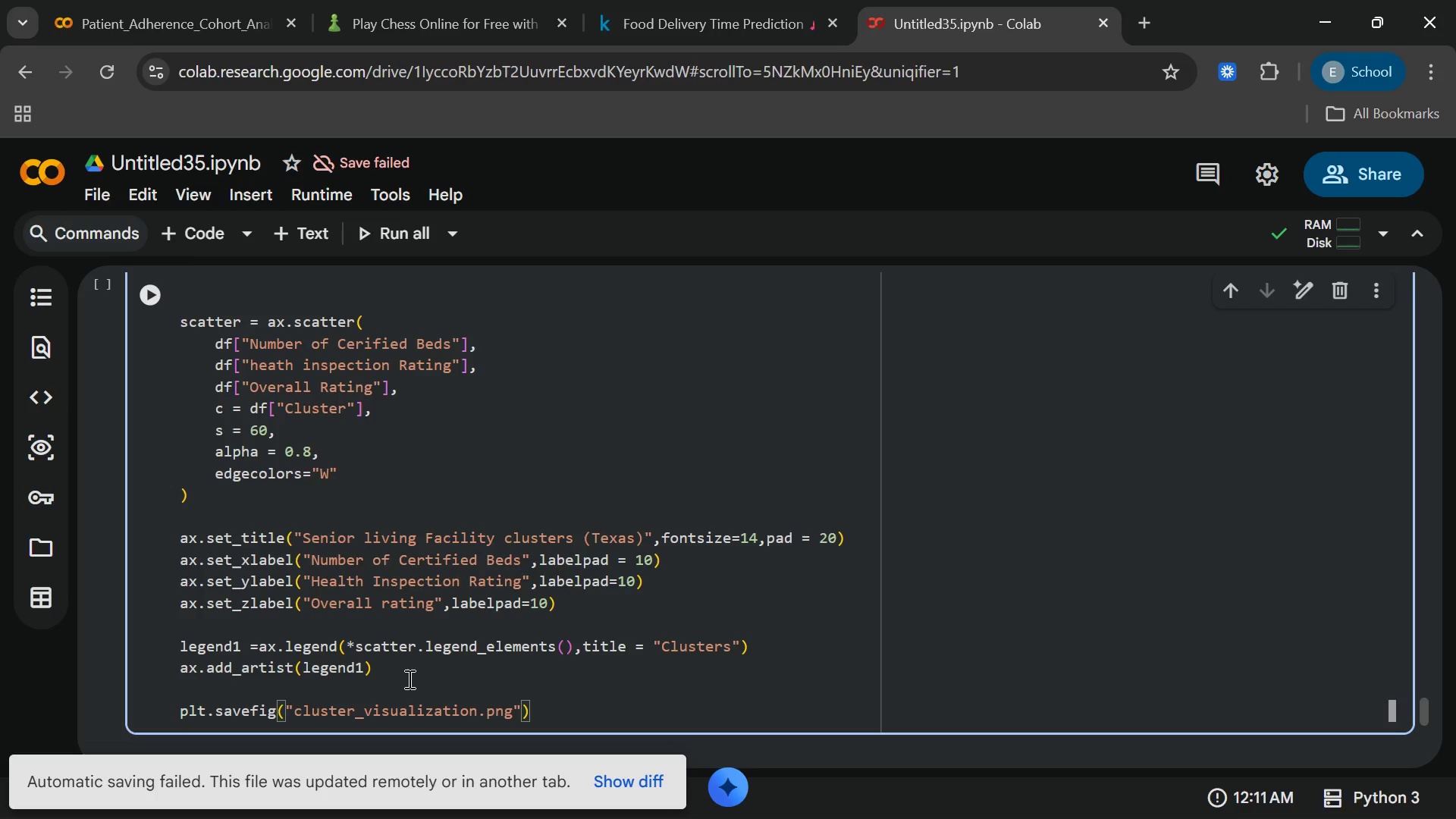 
type(,di = 300)
 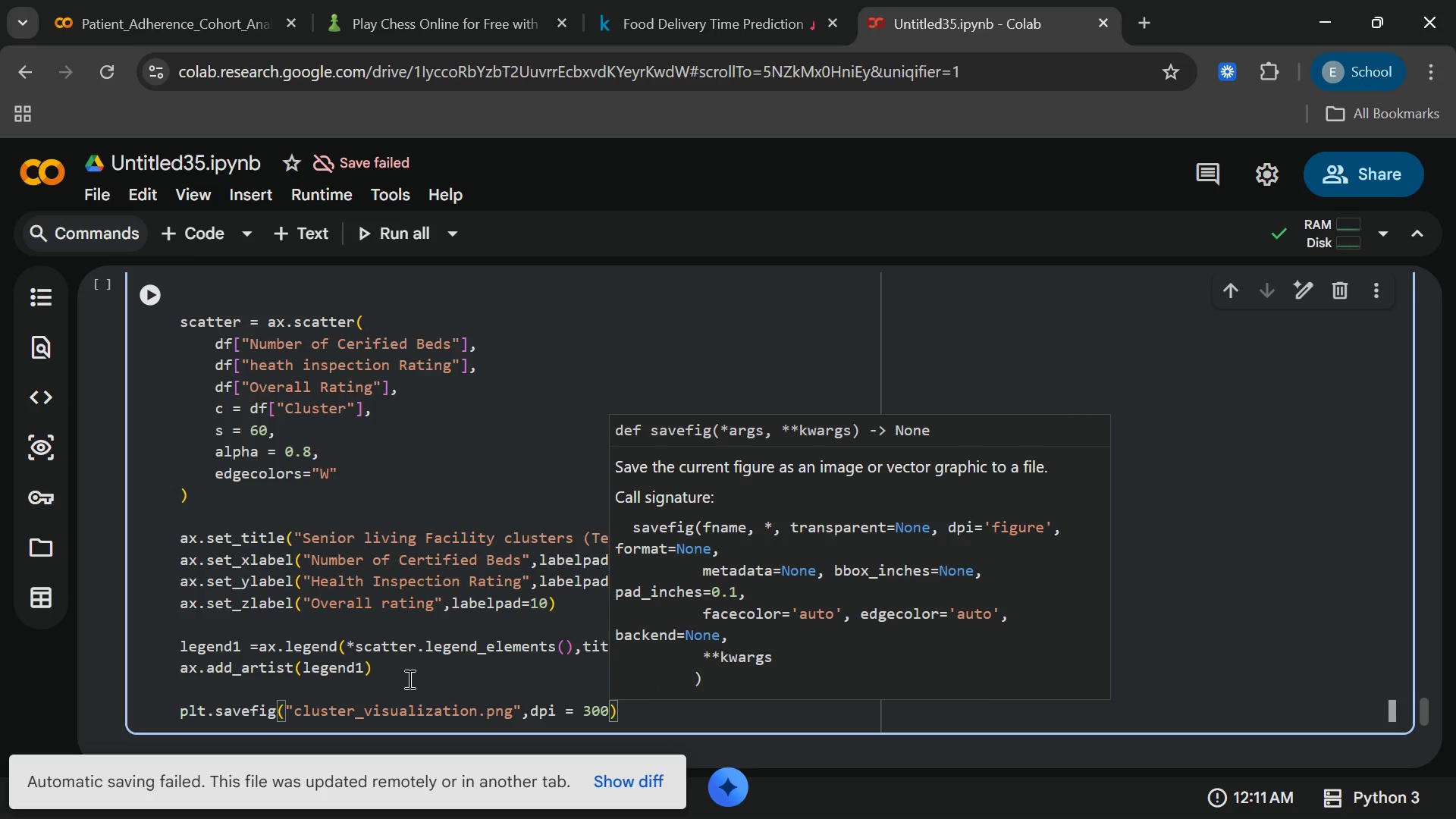 
hold_key(key=P, duration=0.33)
 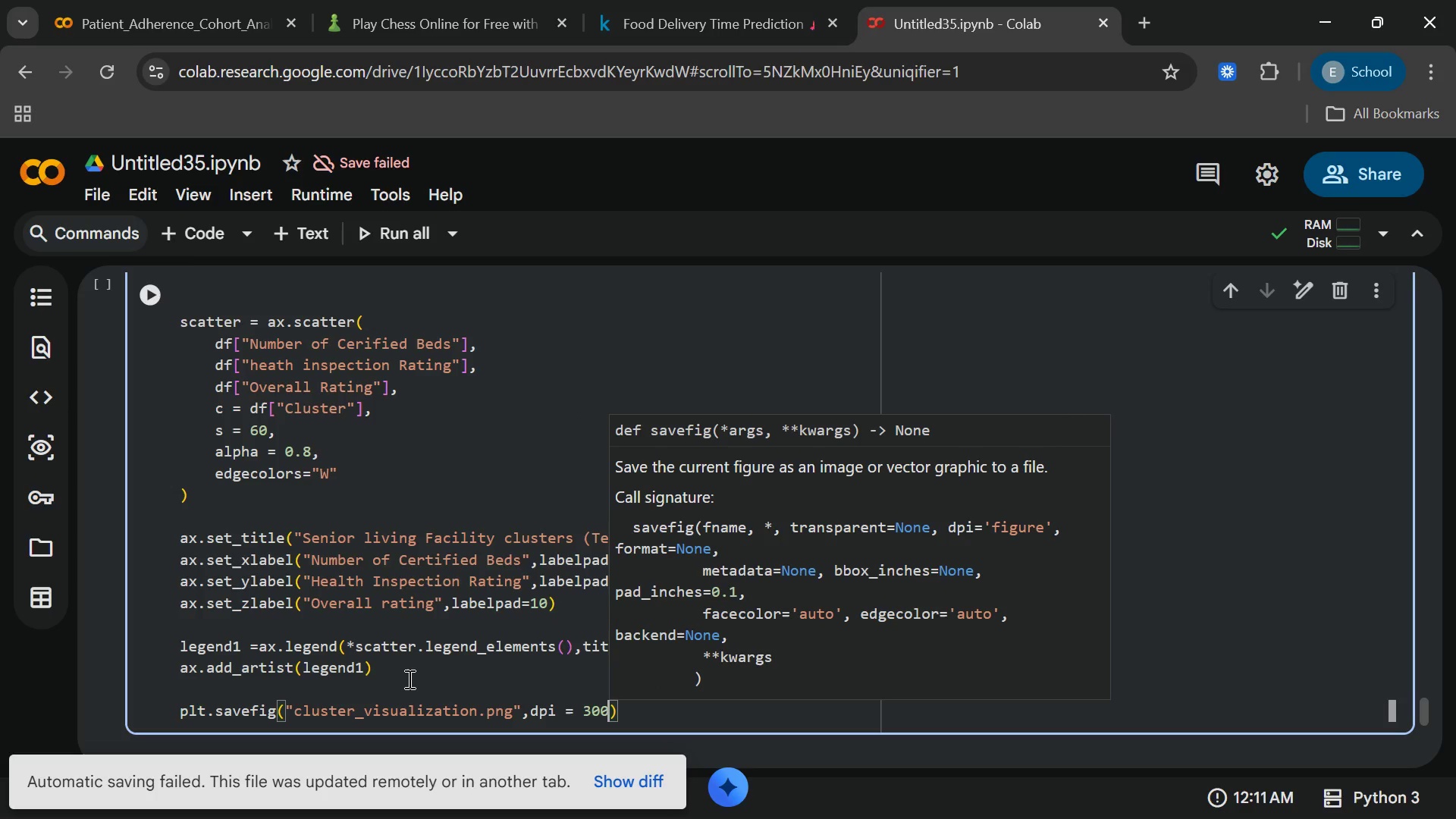 
wait(6.0)
 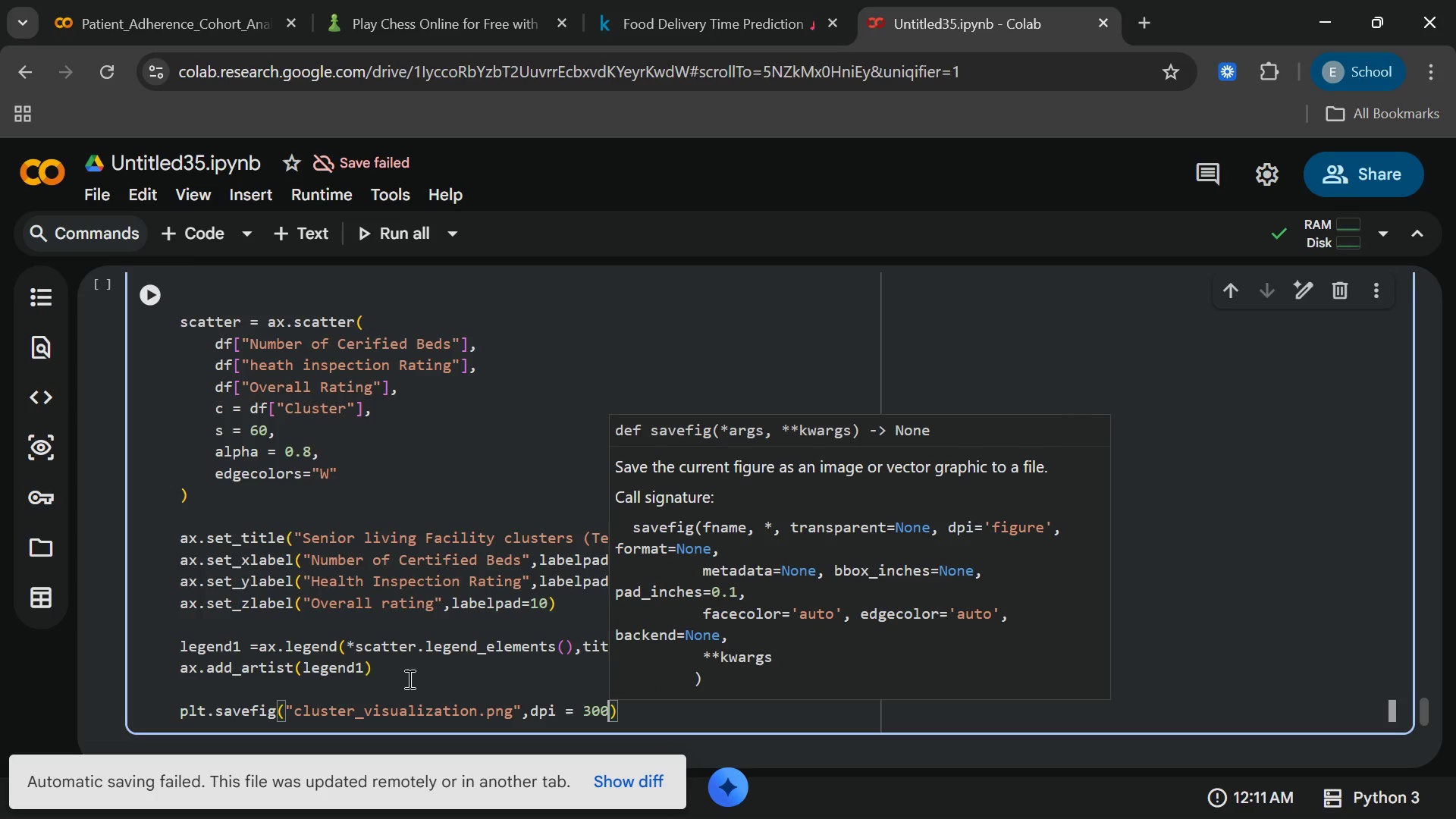 
type(,bbox+_inches)
 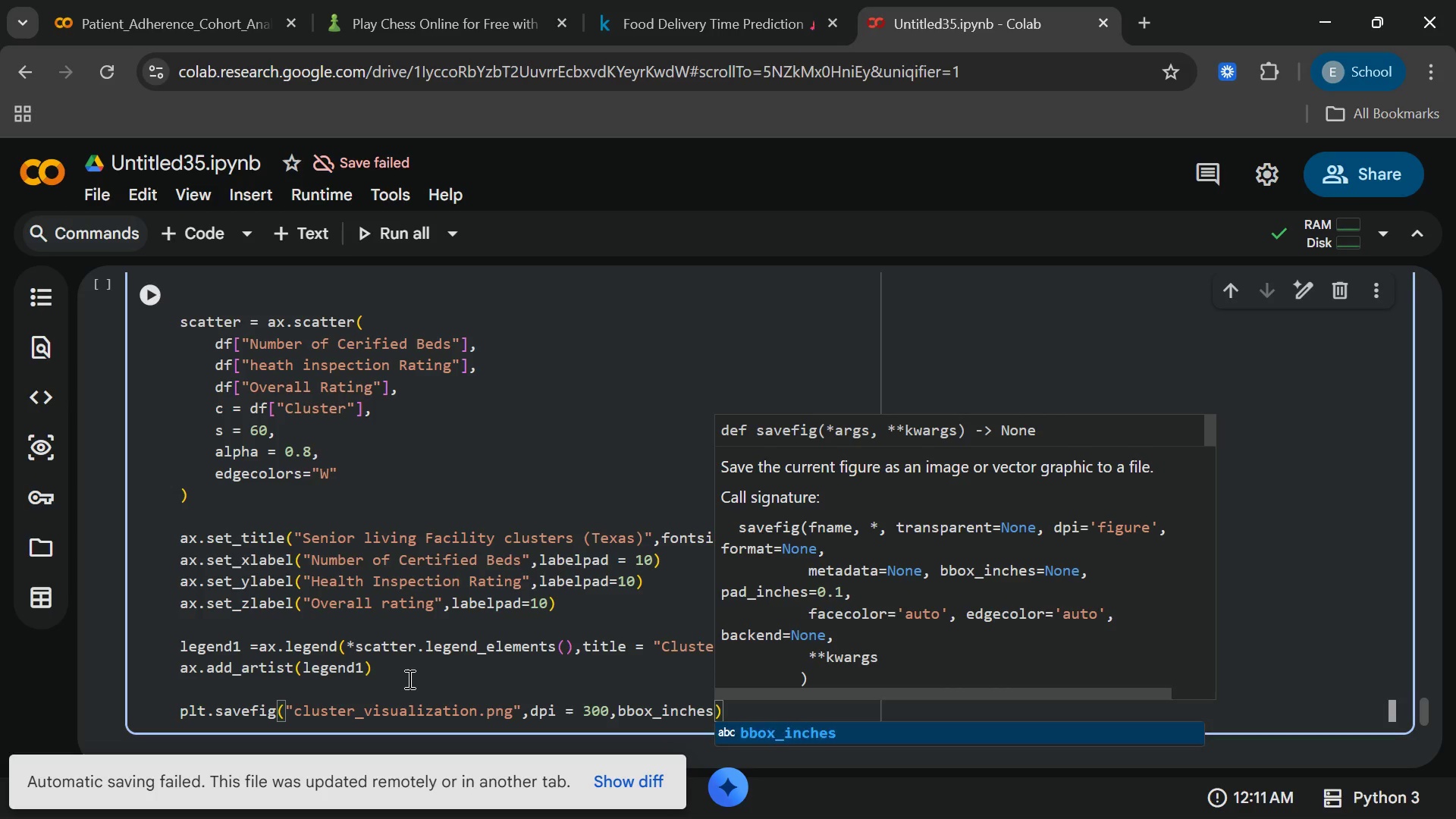 
hold_key(key=Backspace, duration=0.31)
 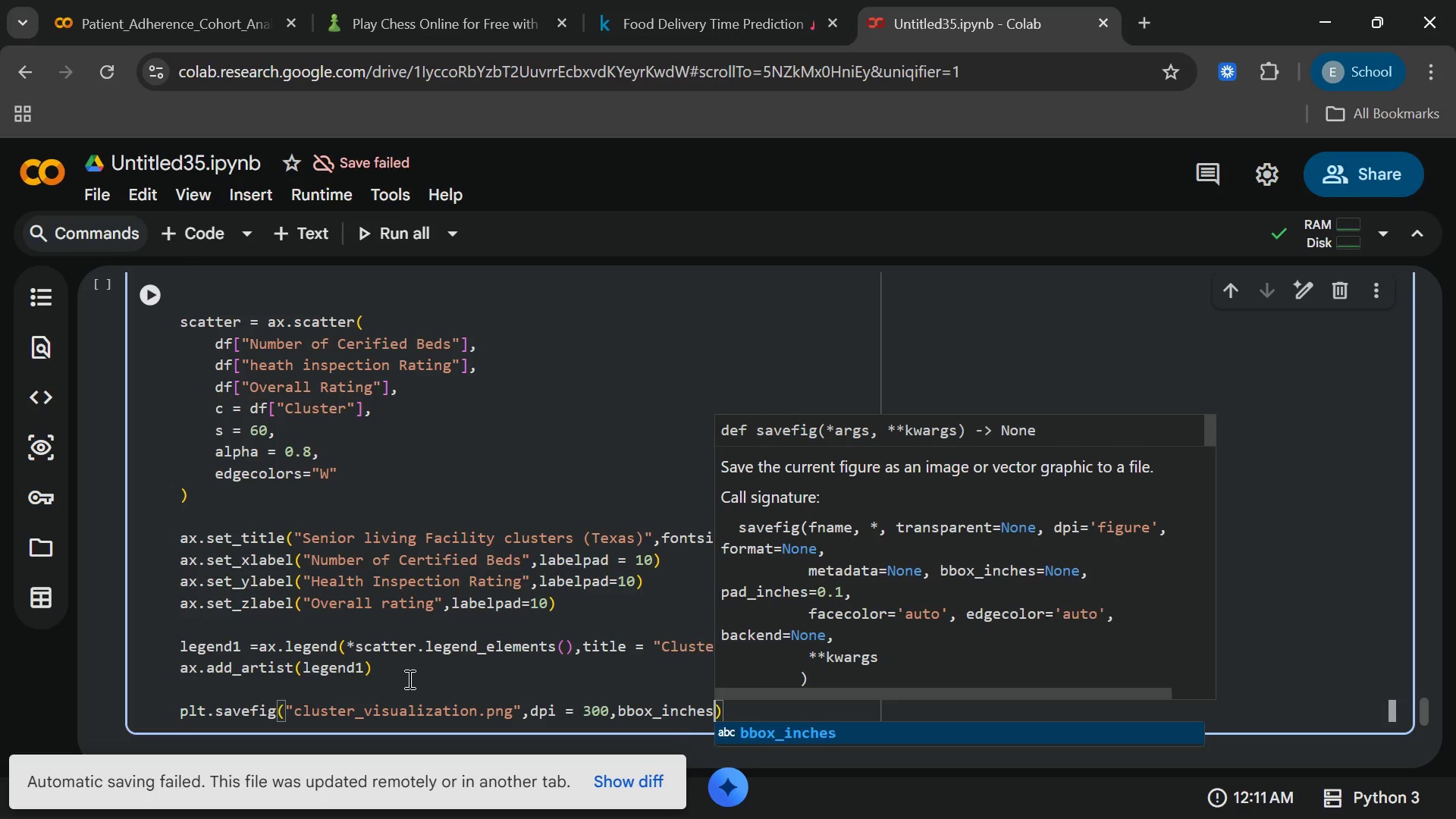 
key(Enter)
 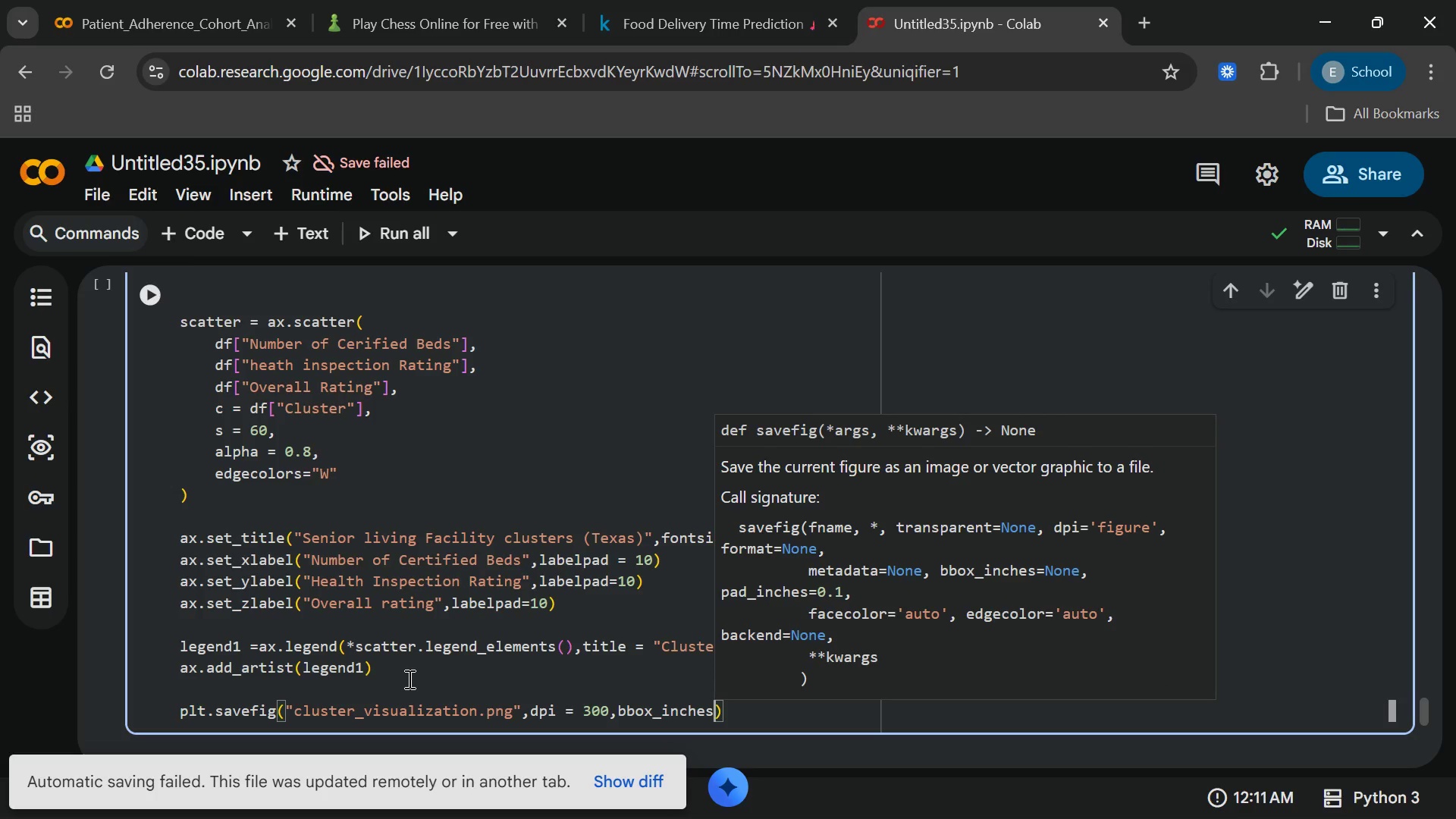 
wait(8.2)
 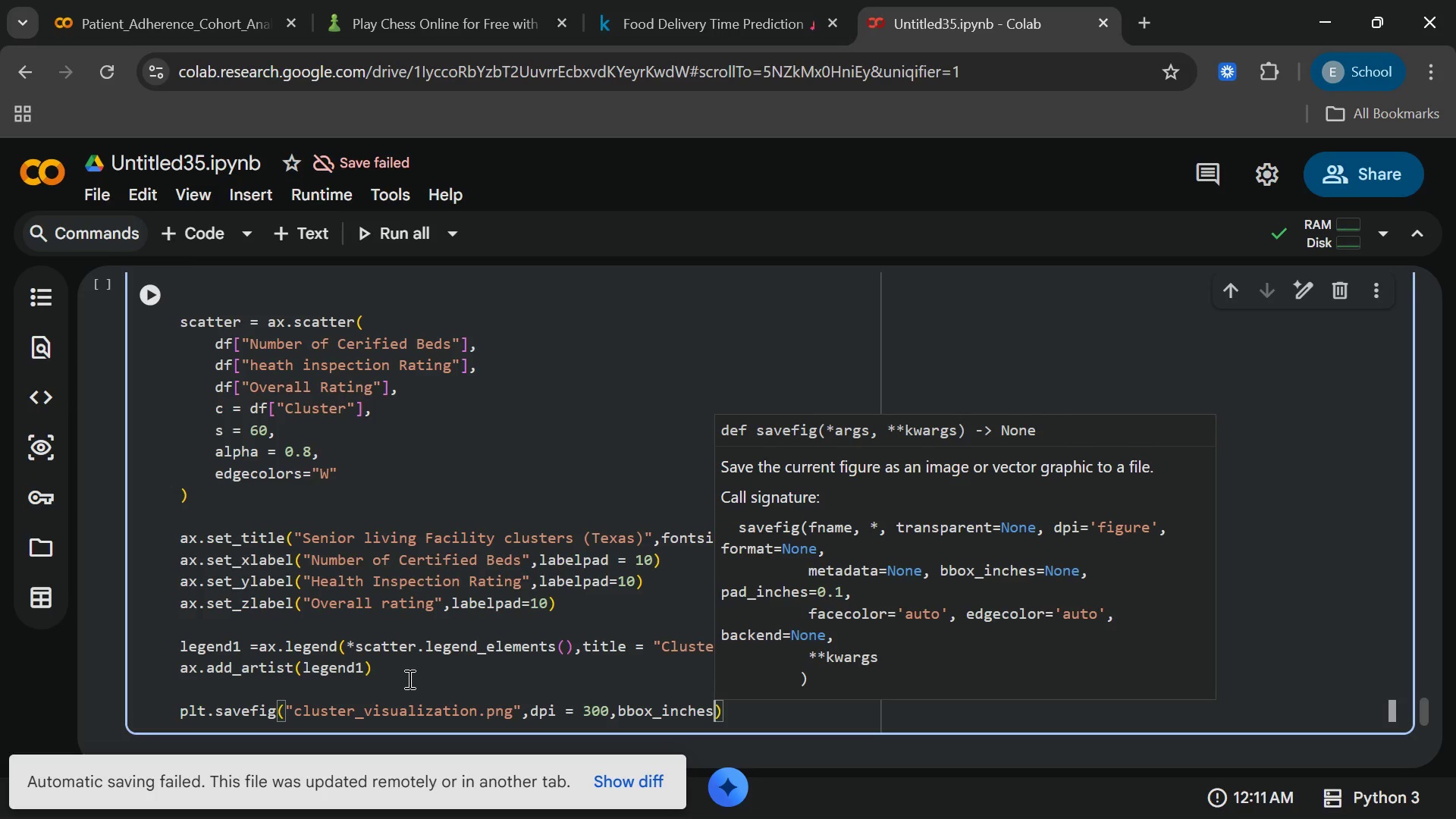 
type( = "ight[End])
 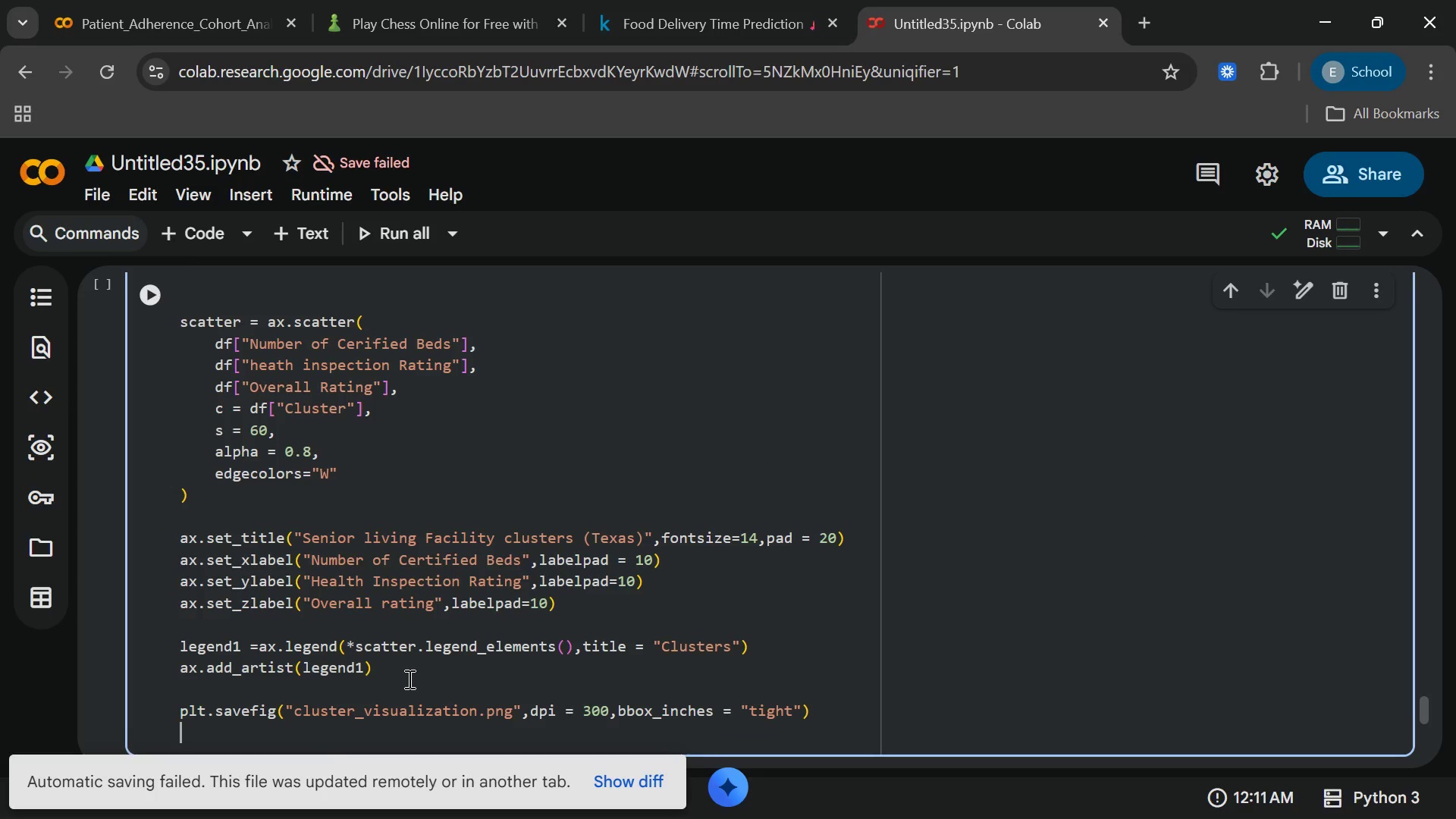 
key(Enter)
 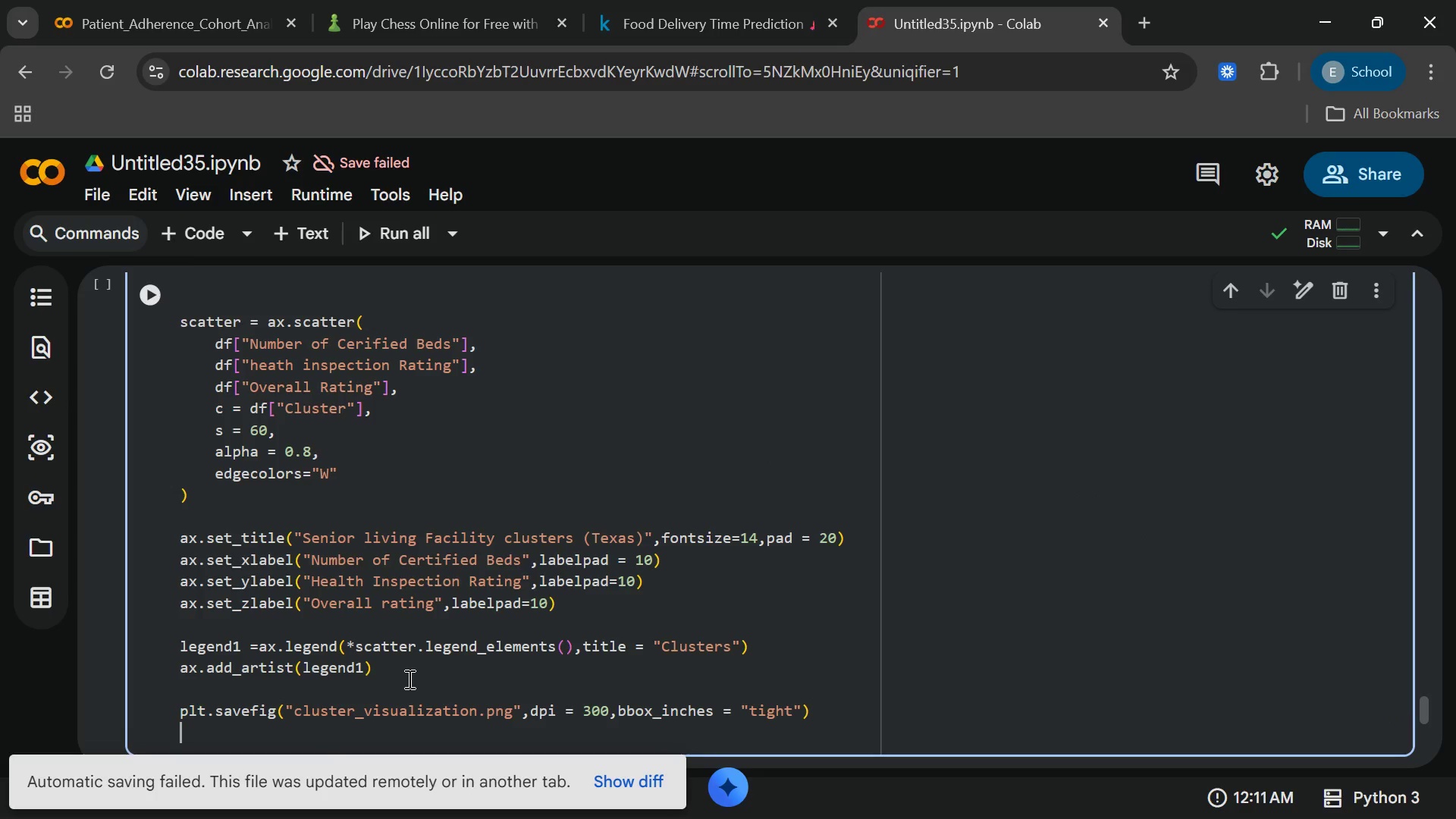 
type([rint)
key(Backspace)
key(Backspace)
key(Backspace)
key(Backspace)
key(Backspace)
type(print)
 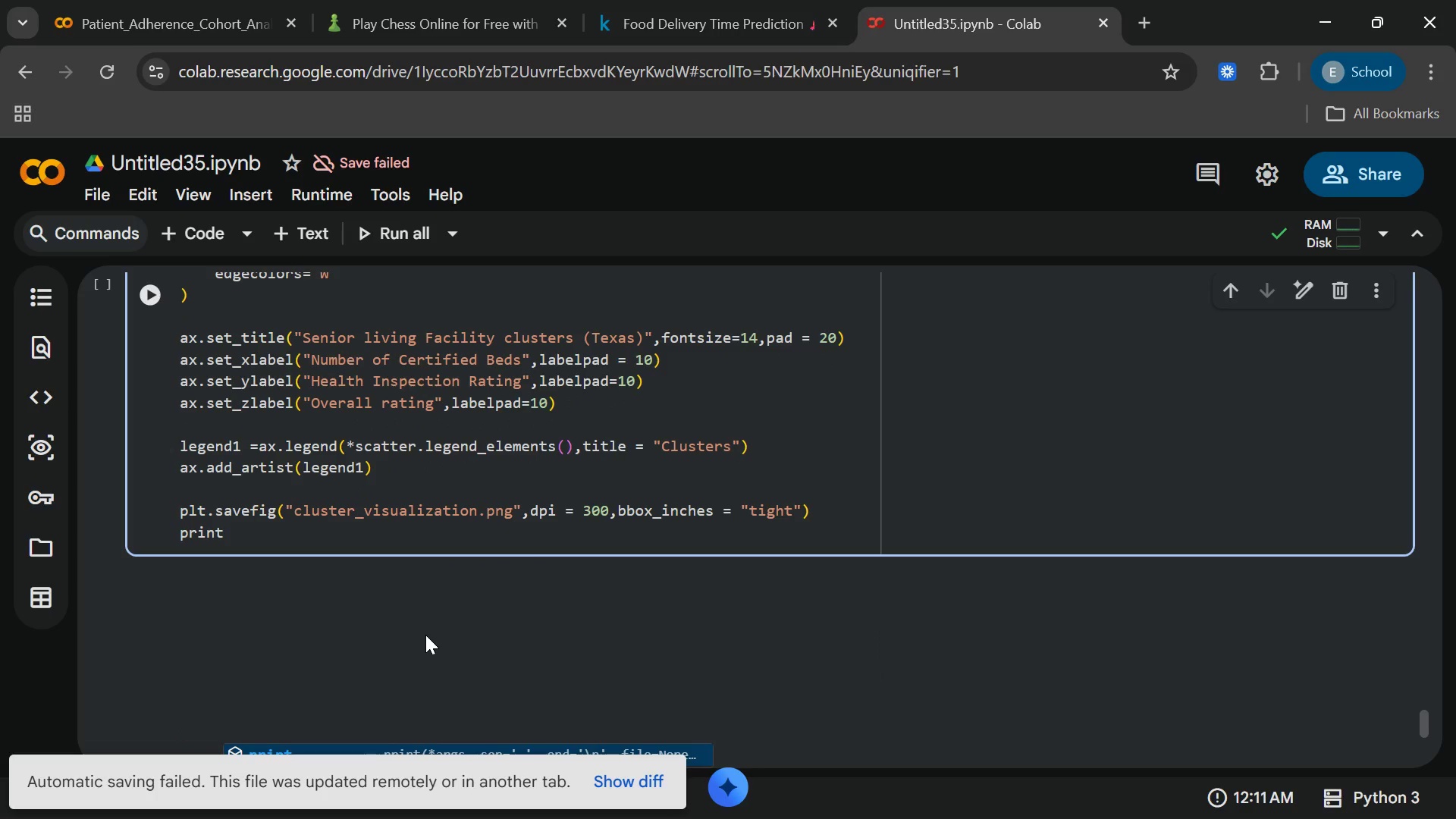 
key(Shift+9)
 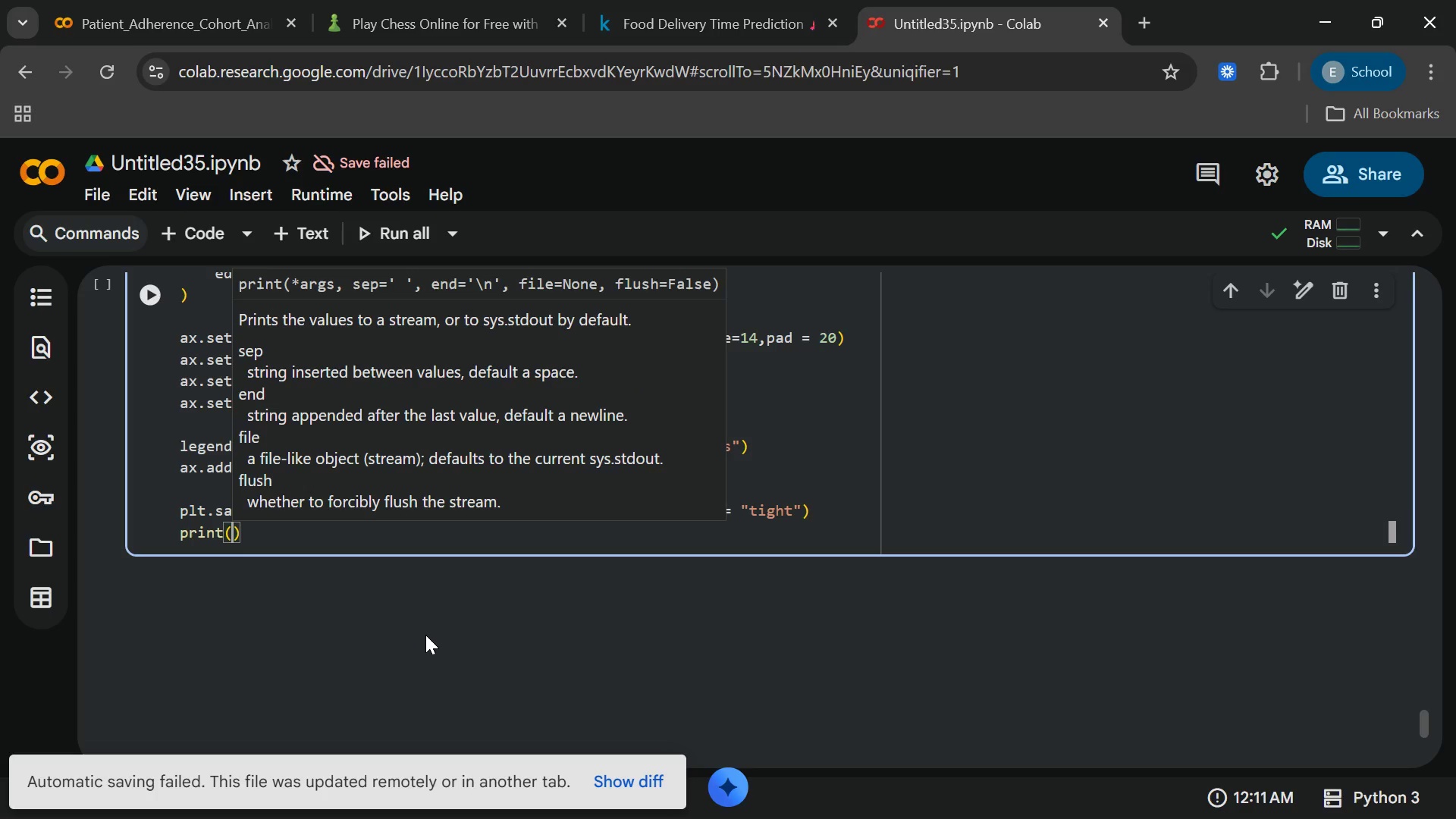 
type("Ck)
key(Backspace)
type(luster Visualizatiom)
key(Backspace)
type(n saved as "C)
 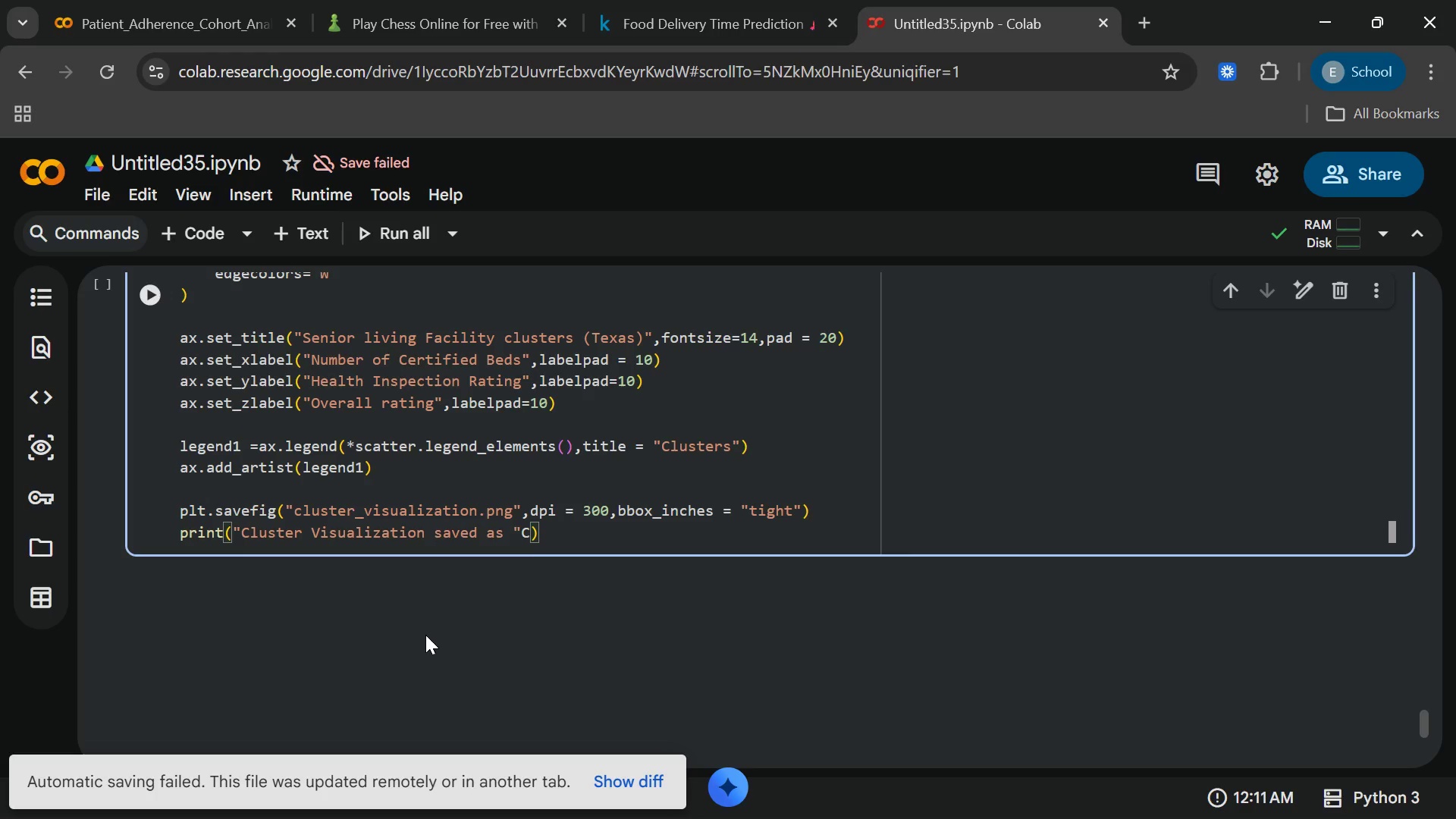 
key(Backspace)
 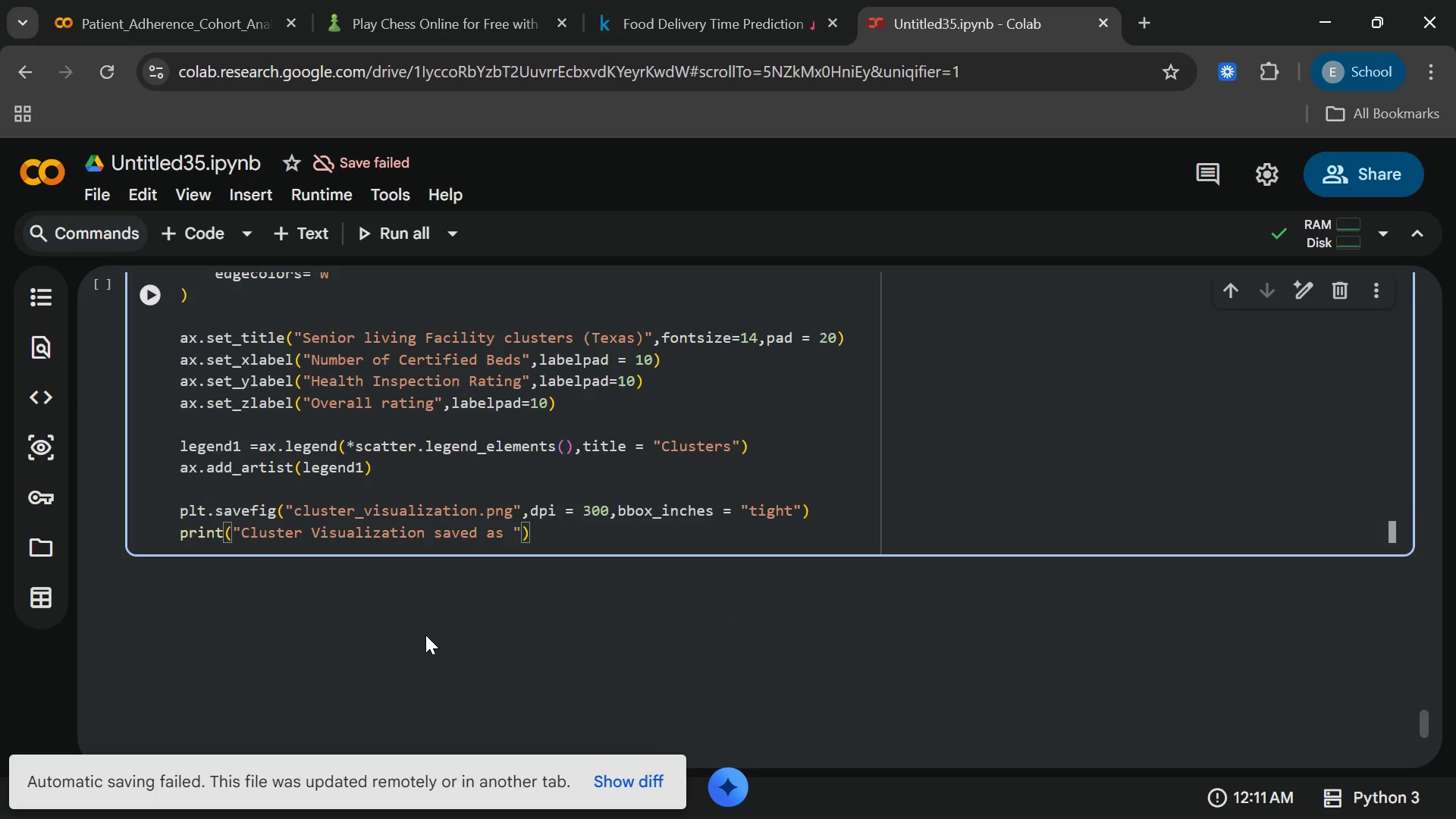 
key(Control+ControlRight)
 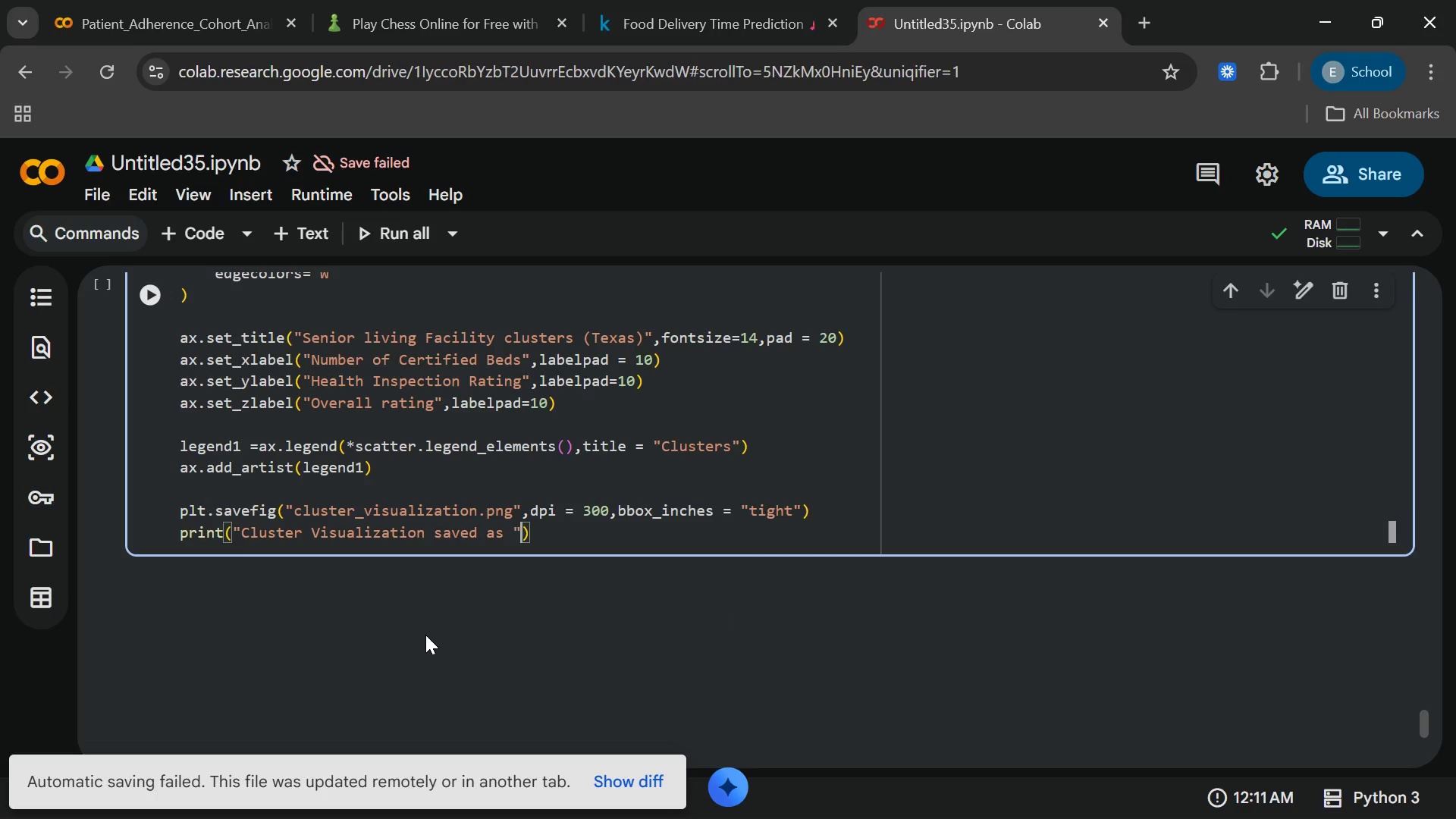 
key(Control+ControlRight)
 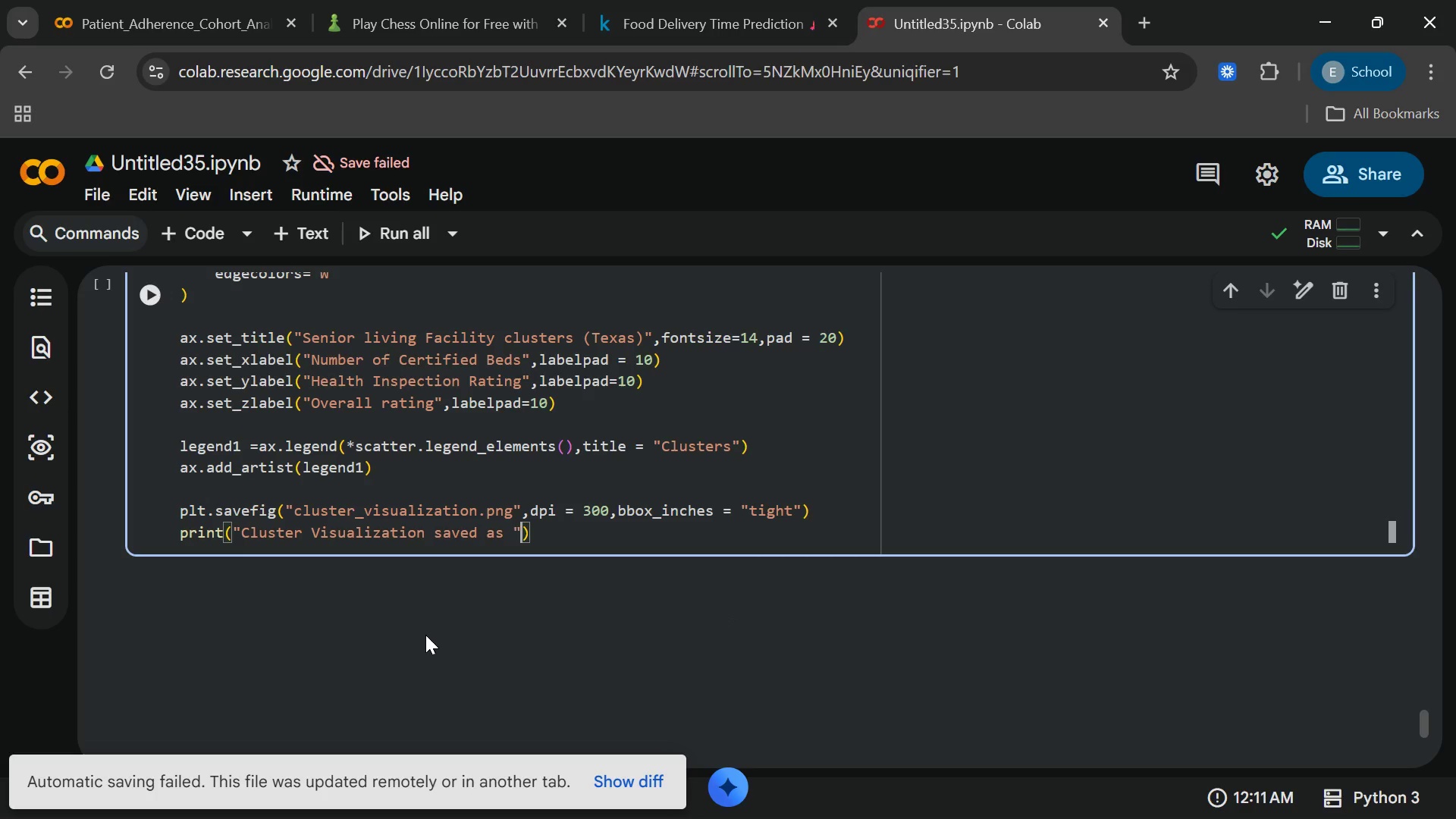 
key(ArrowLeft)
 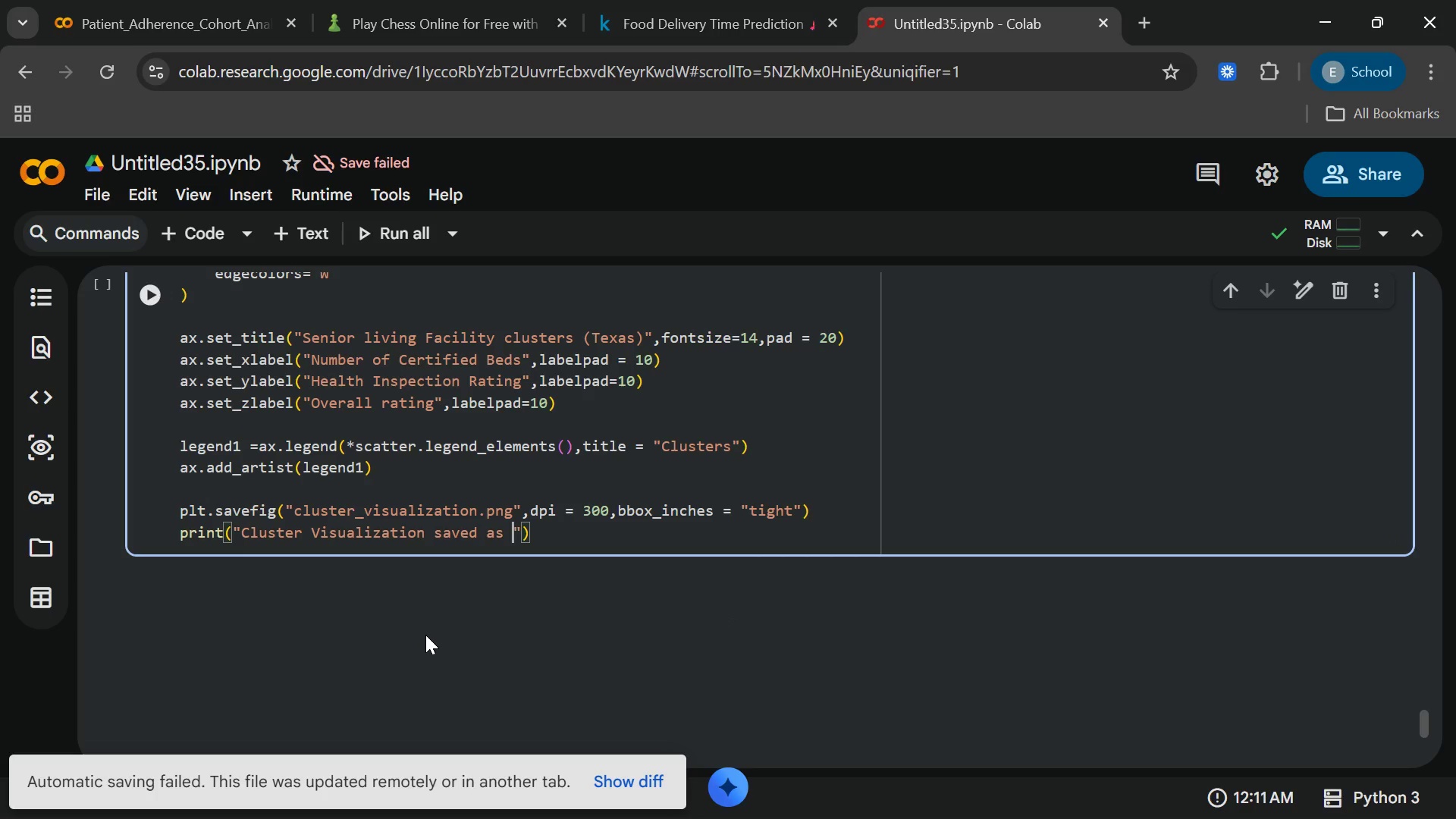 
key(ArrowLeft)
 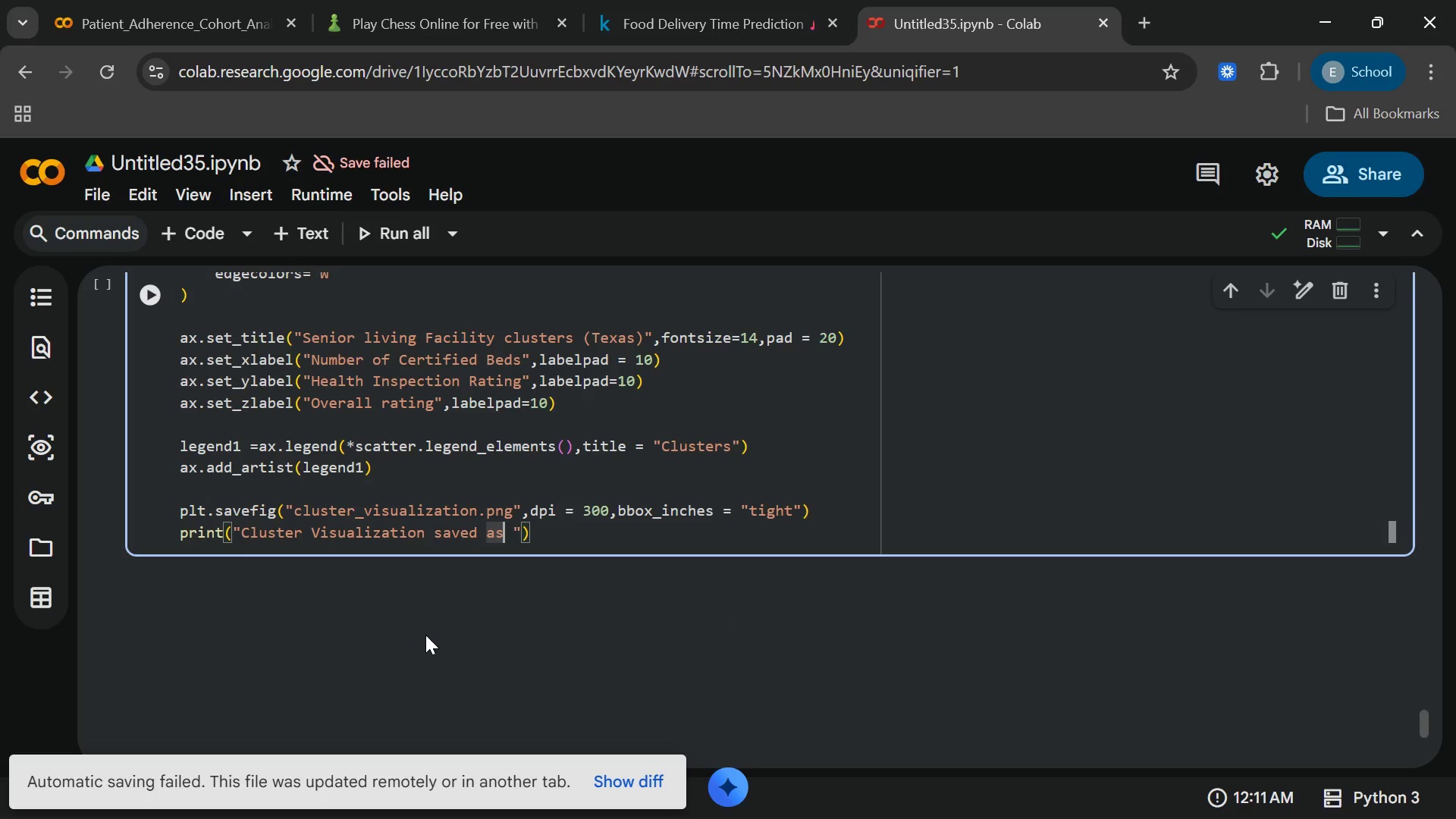 
key(Space)
 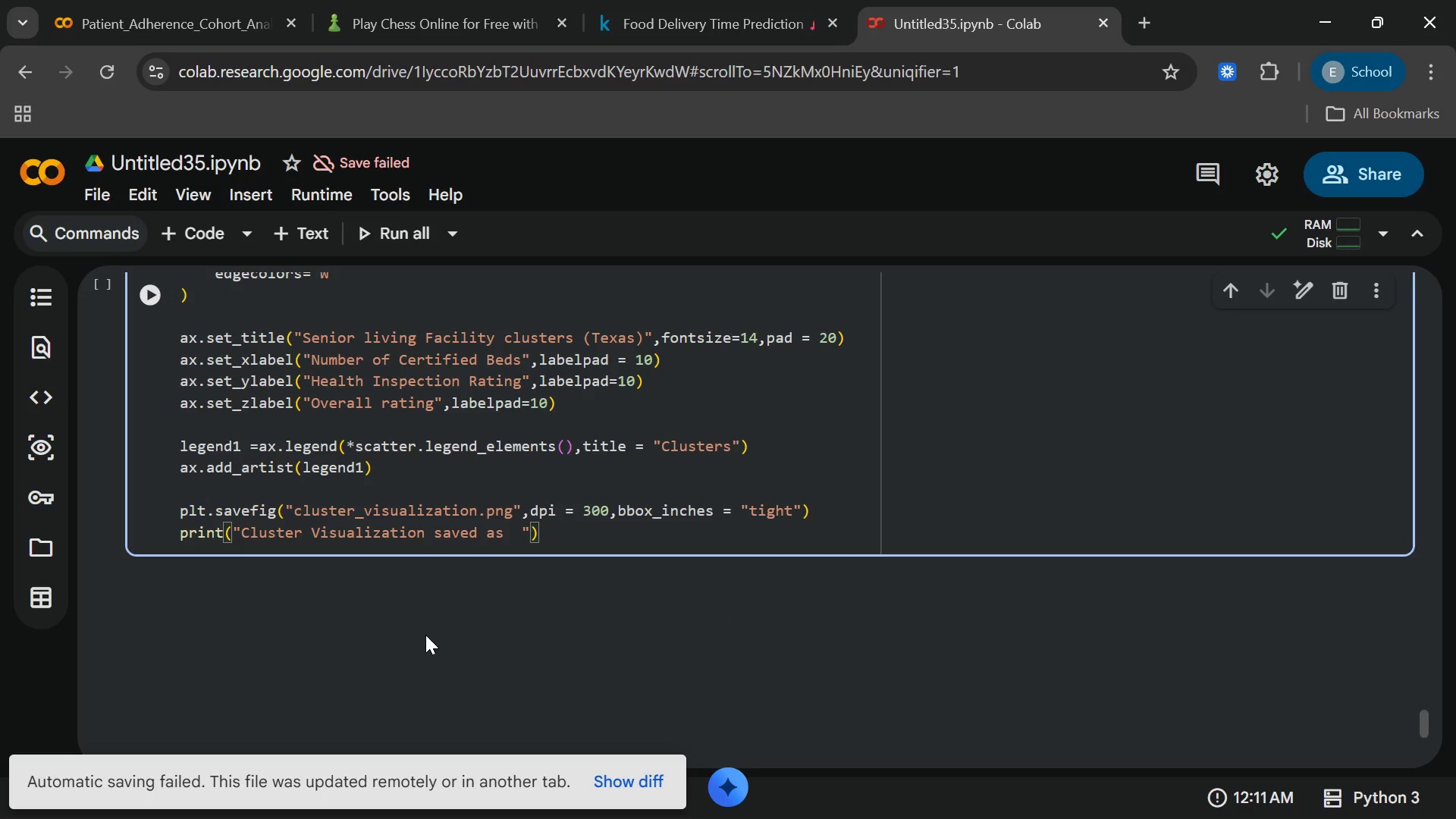 
key(Semicolon)
 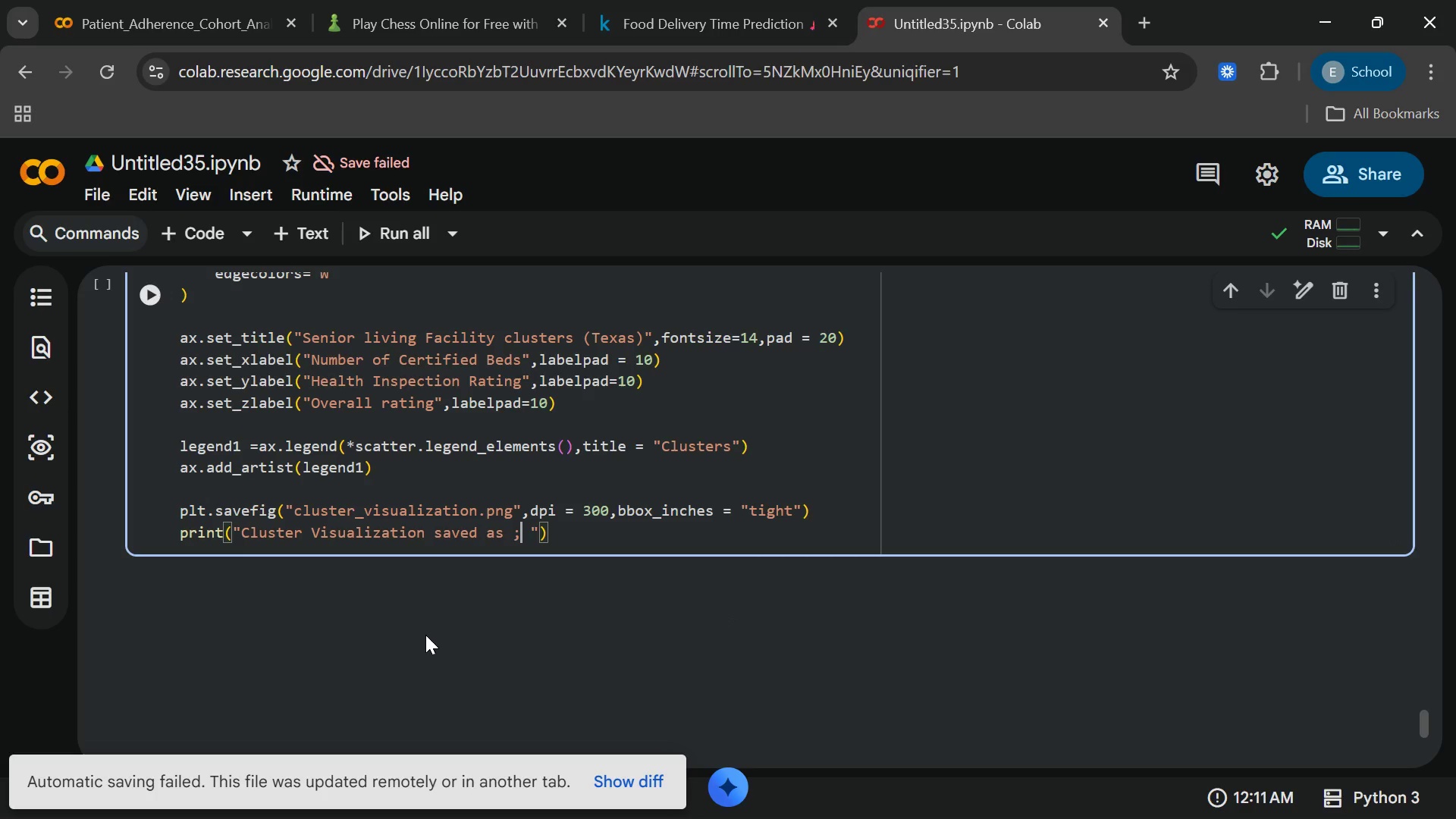 
key(Backspace)
 